 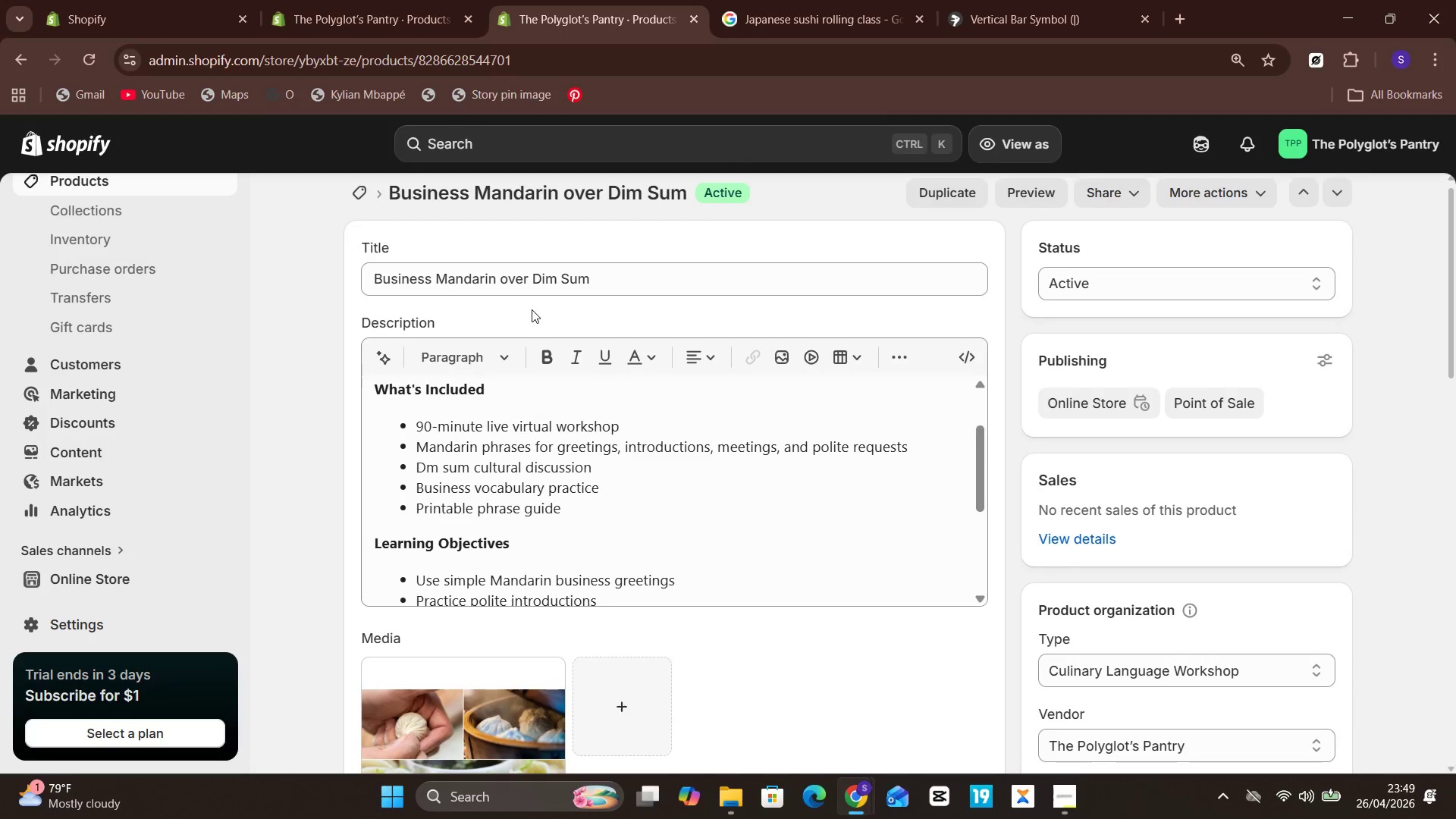 
left_click([81, 179])
 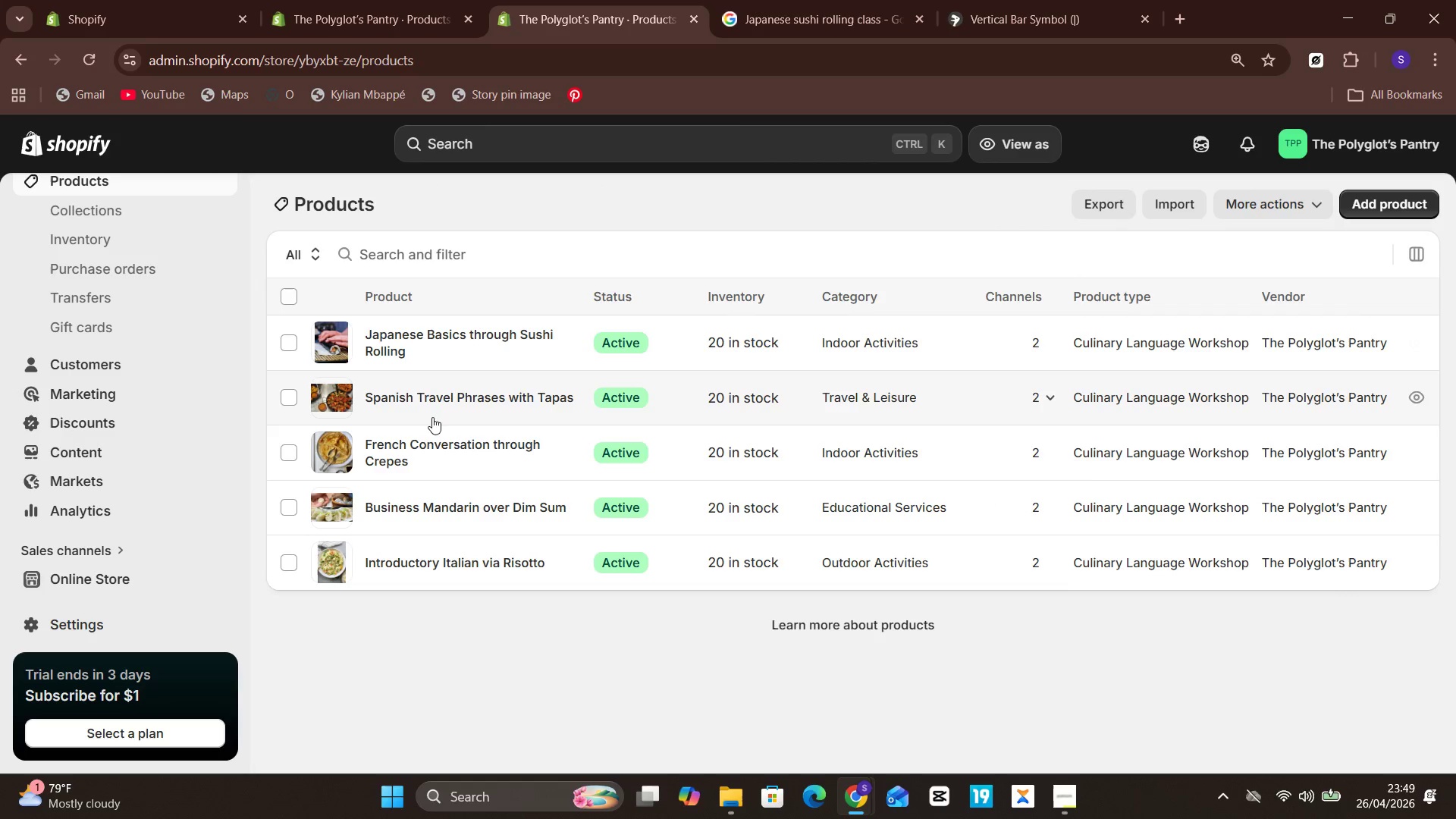 
left_click([413, 440])
 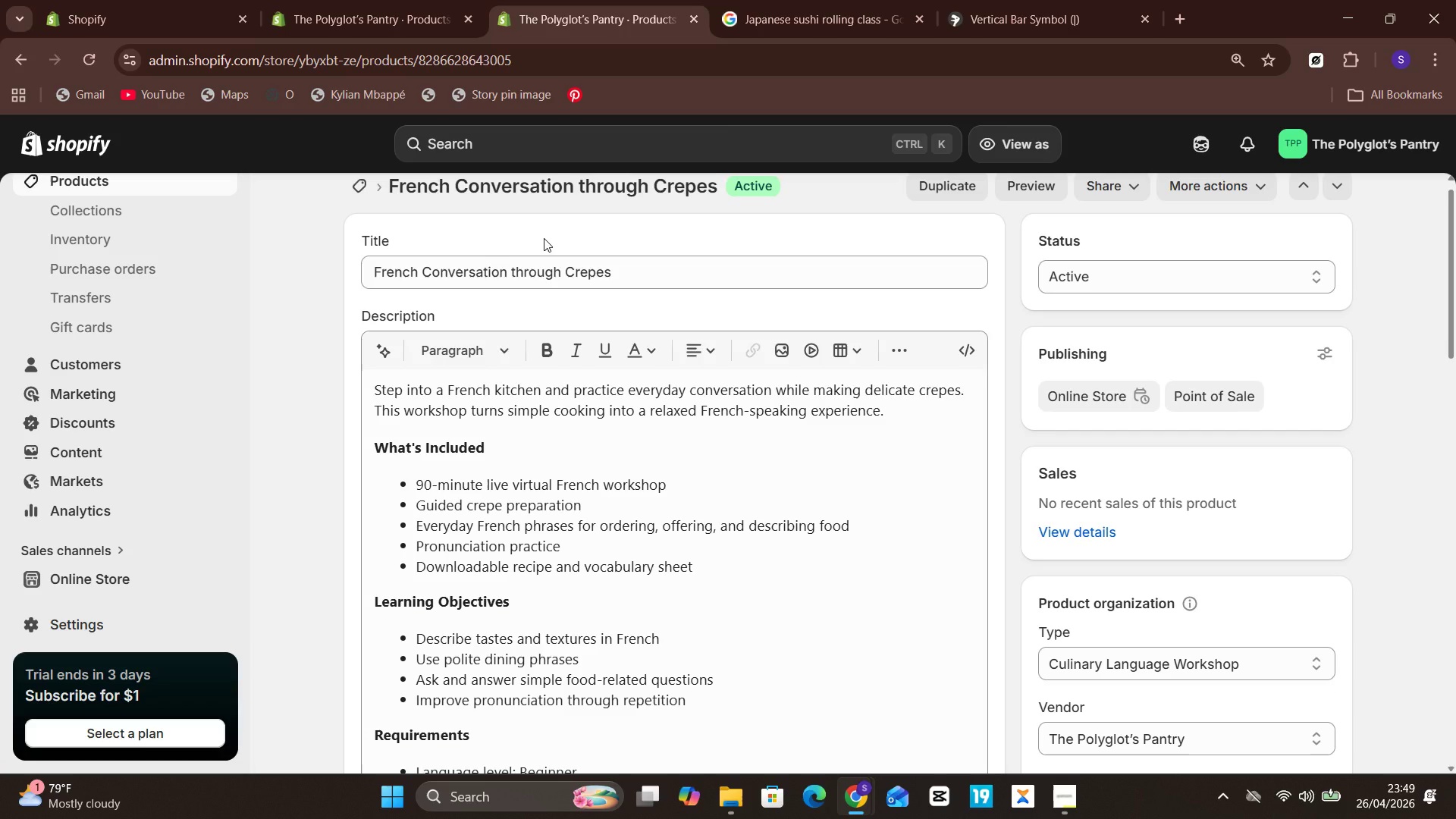 
wait(8.2)
 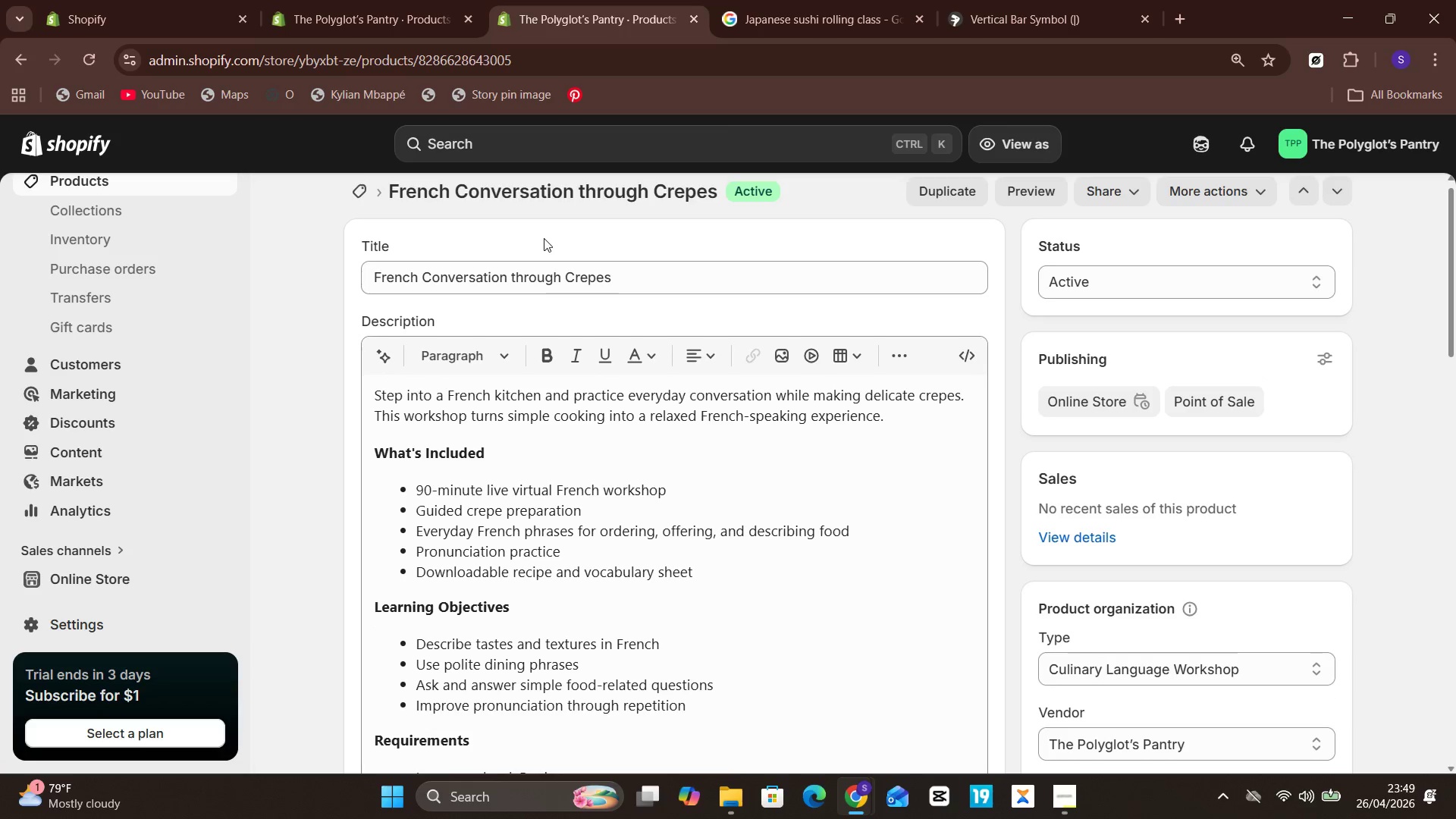 
key(Meta+PrintScreen)
 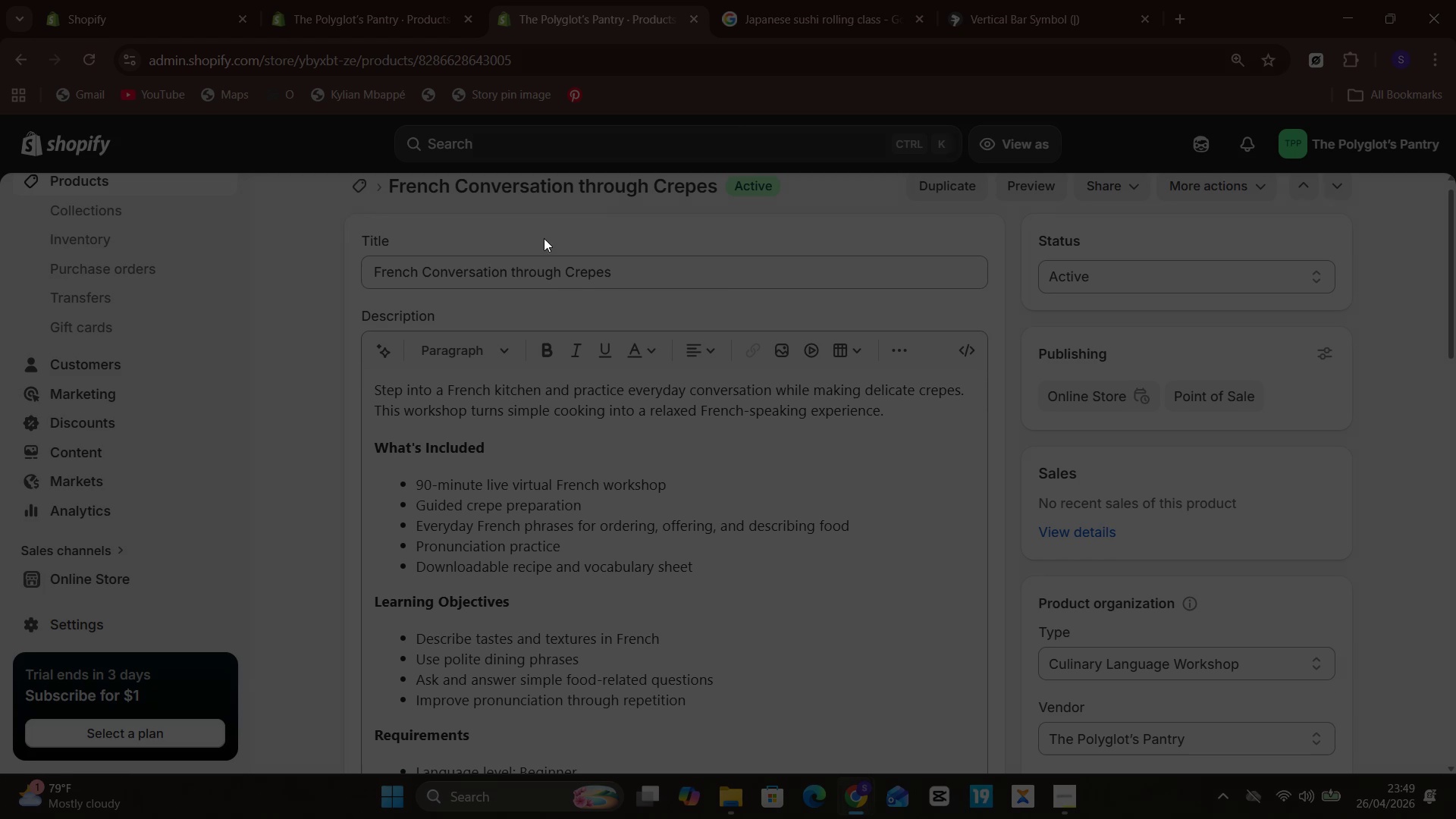 
left_click([156, 187])
 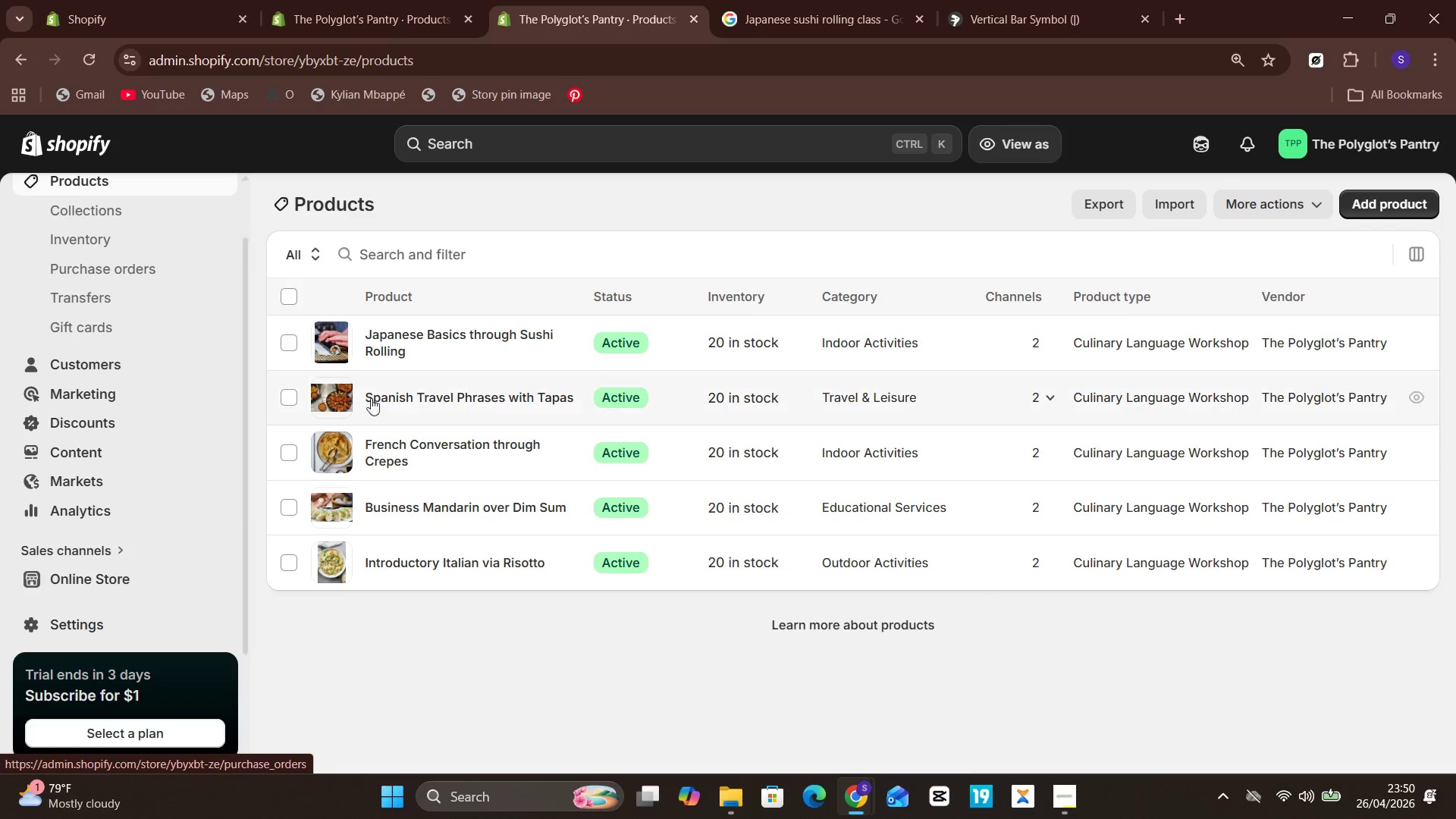 
left_click([430, 396])
 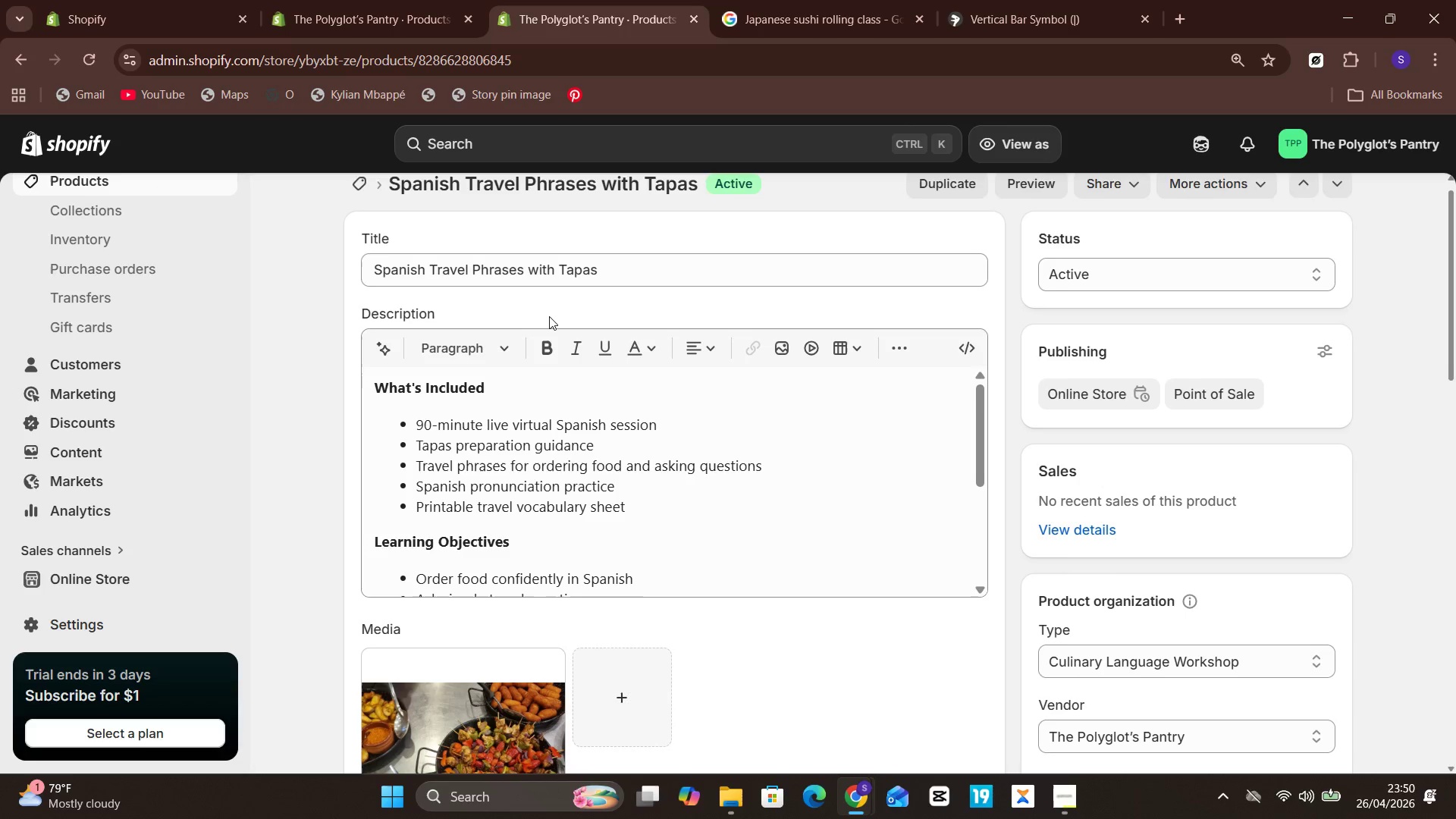 
wait(5.44)
 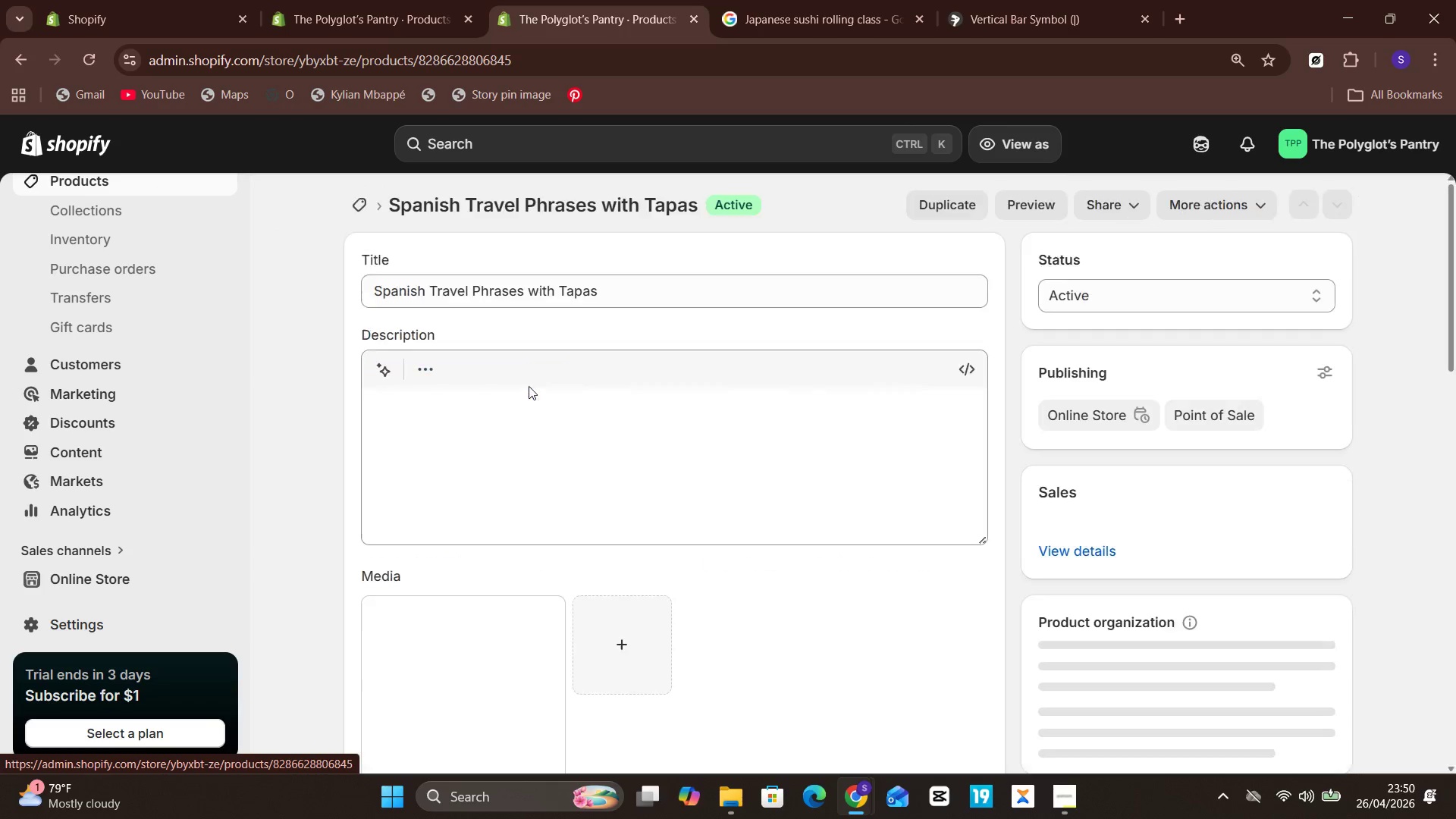 
key(Meta+PrintScreen)
 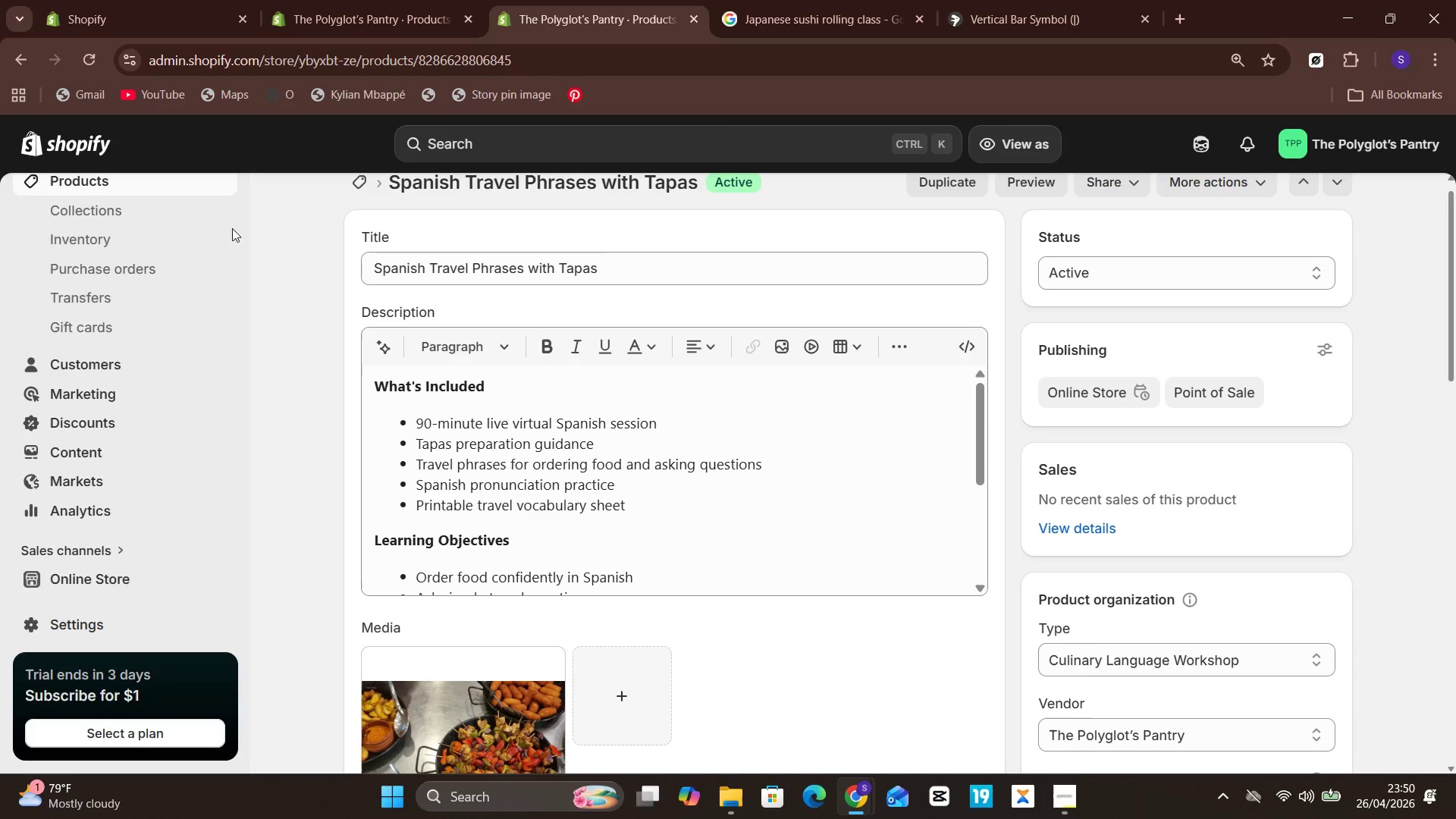 
left_click([123, 182])
 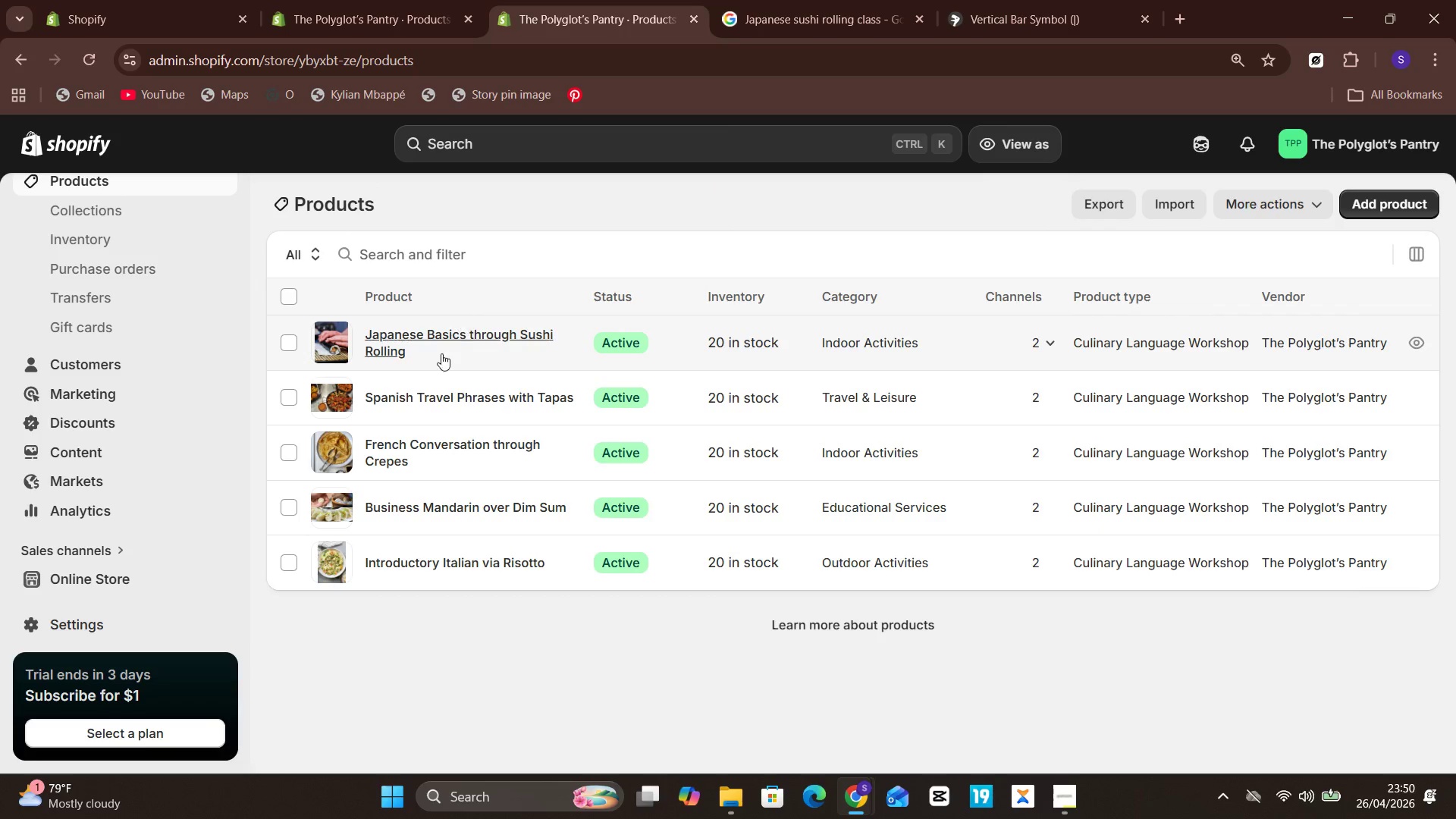 
left_click([455, 332])
 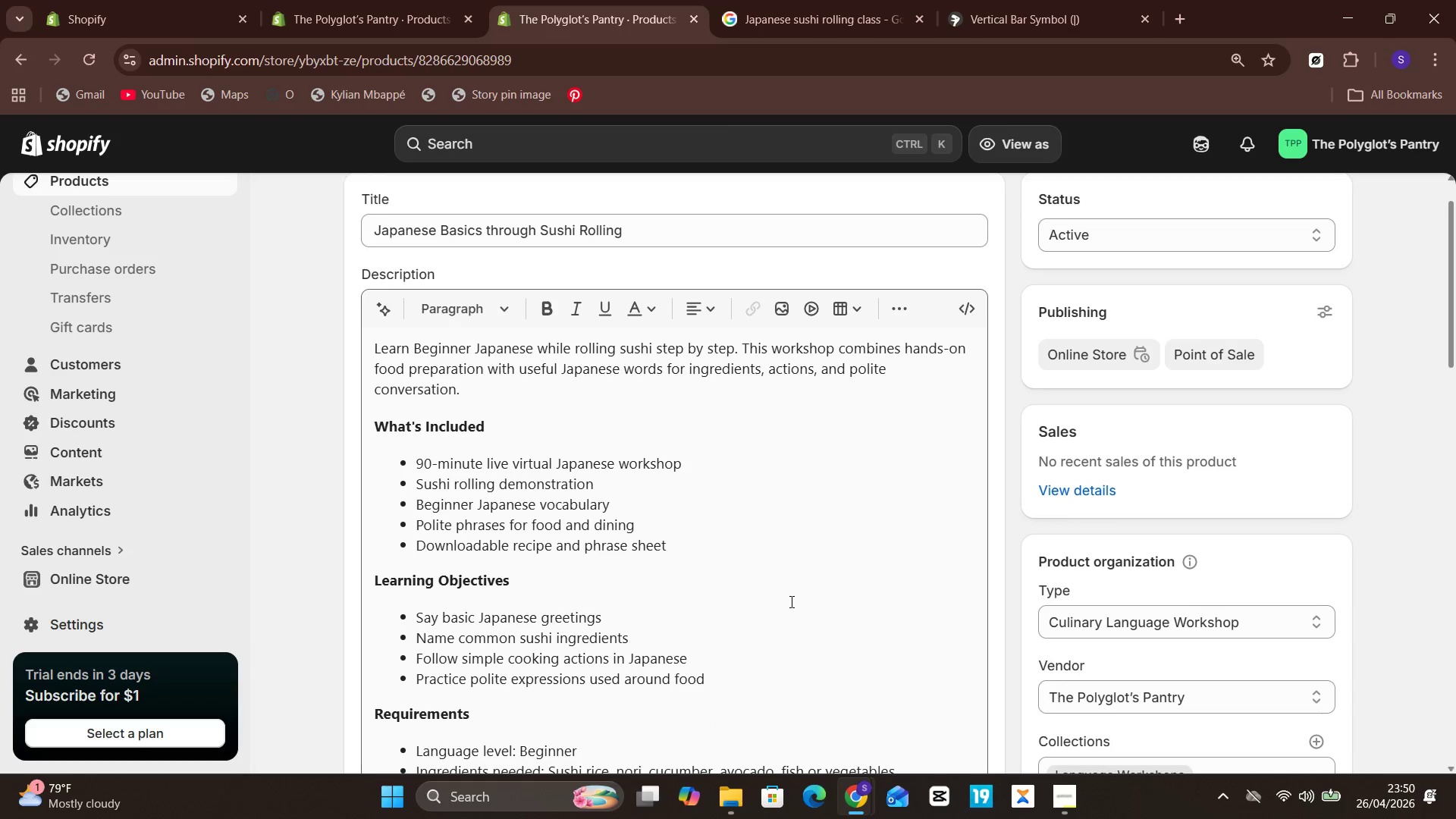 
wait(16.78)
 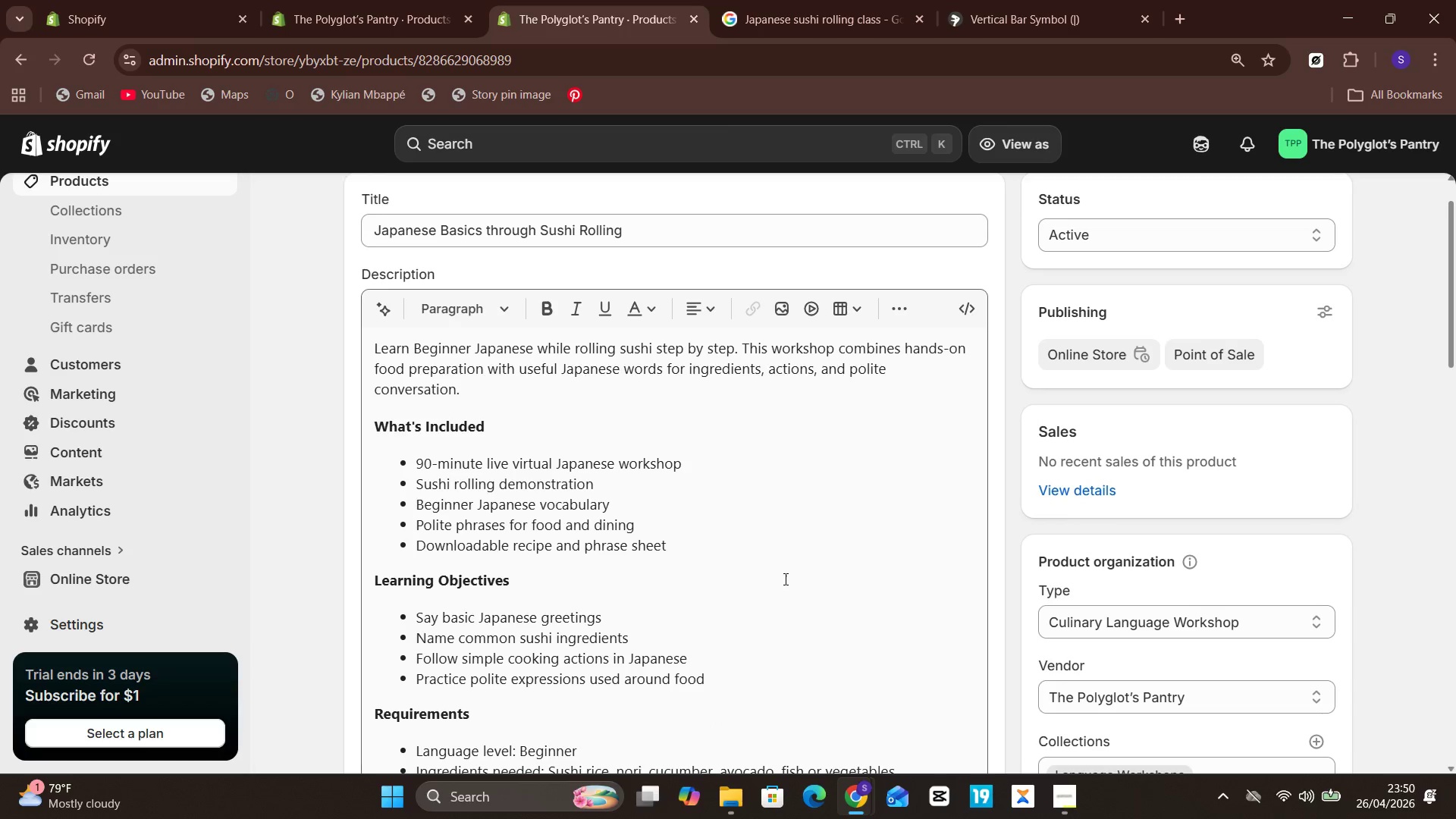 
key(Meta+PrintScreen)
 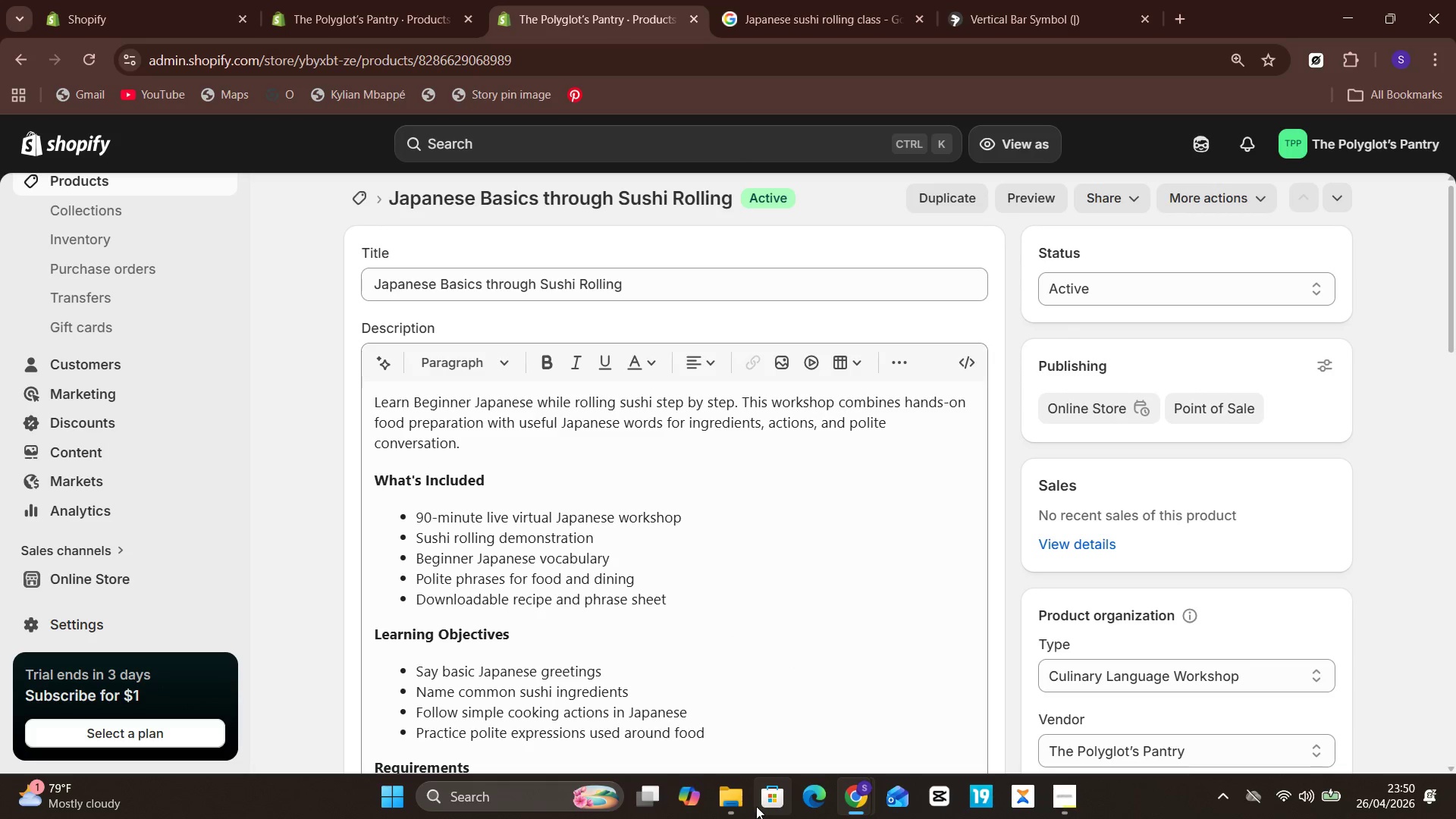 
left_click([739, 799])
 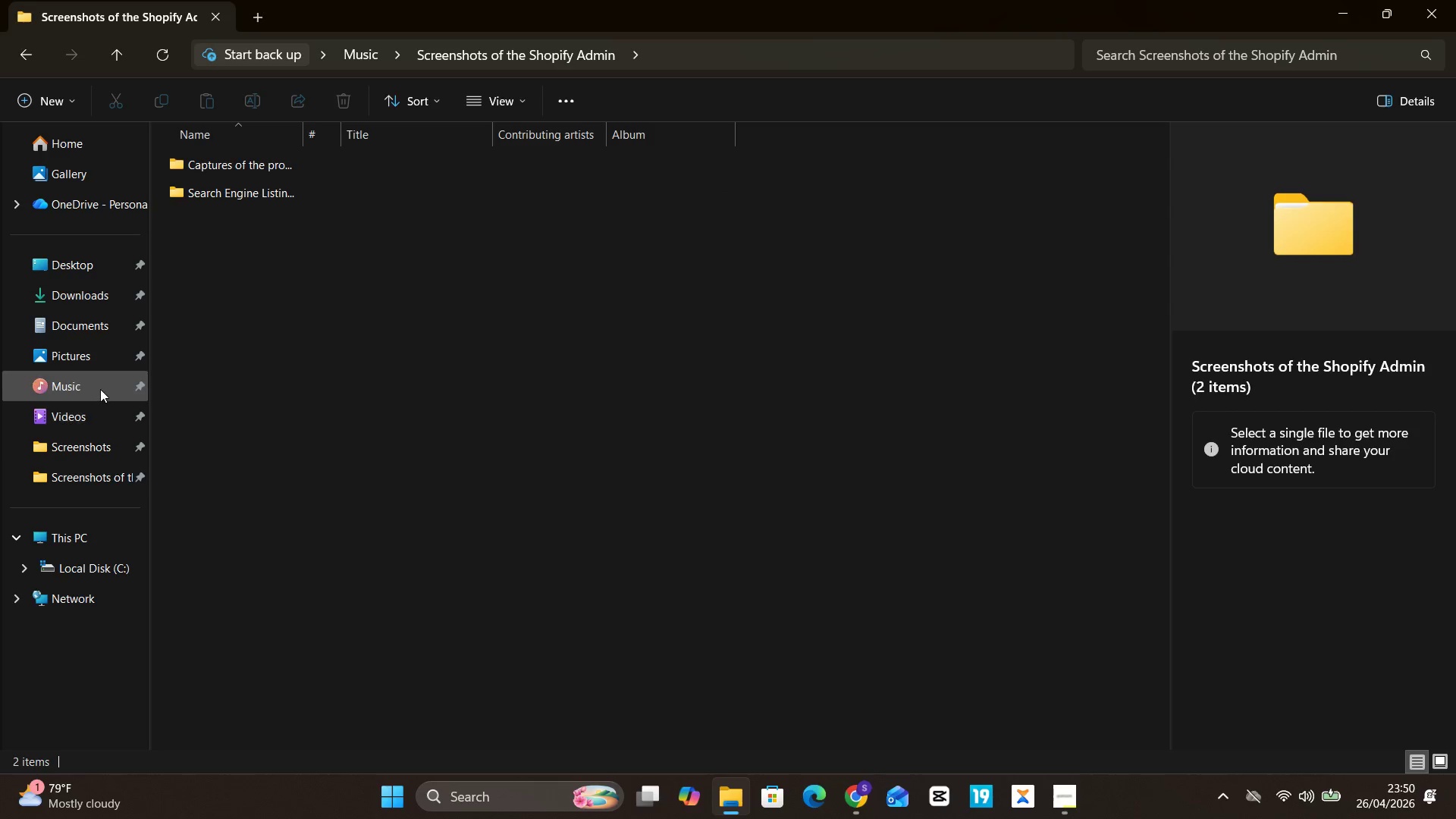 
left_click([75, 361])
 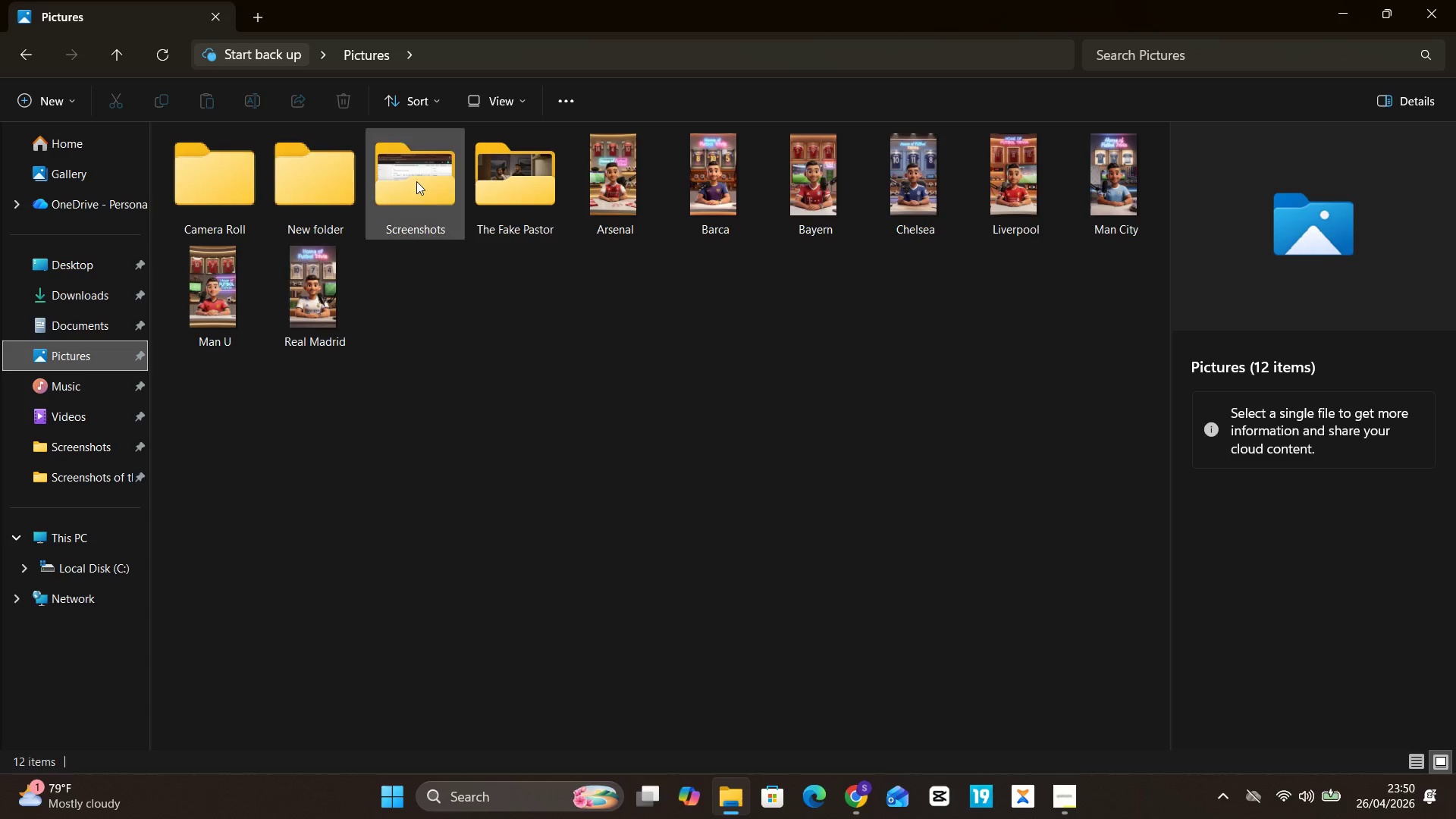 
left_click([432, 165])
 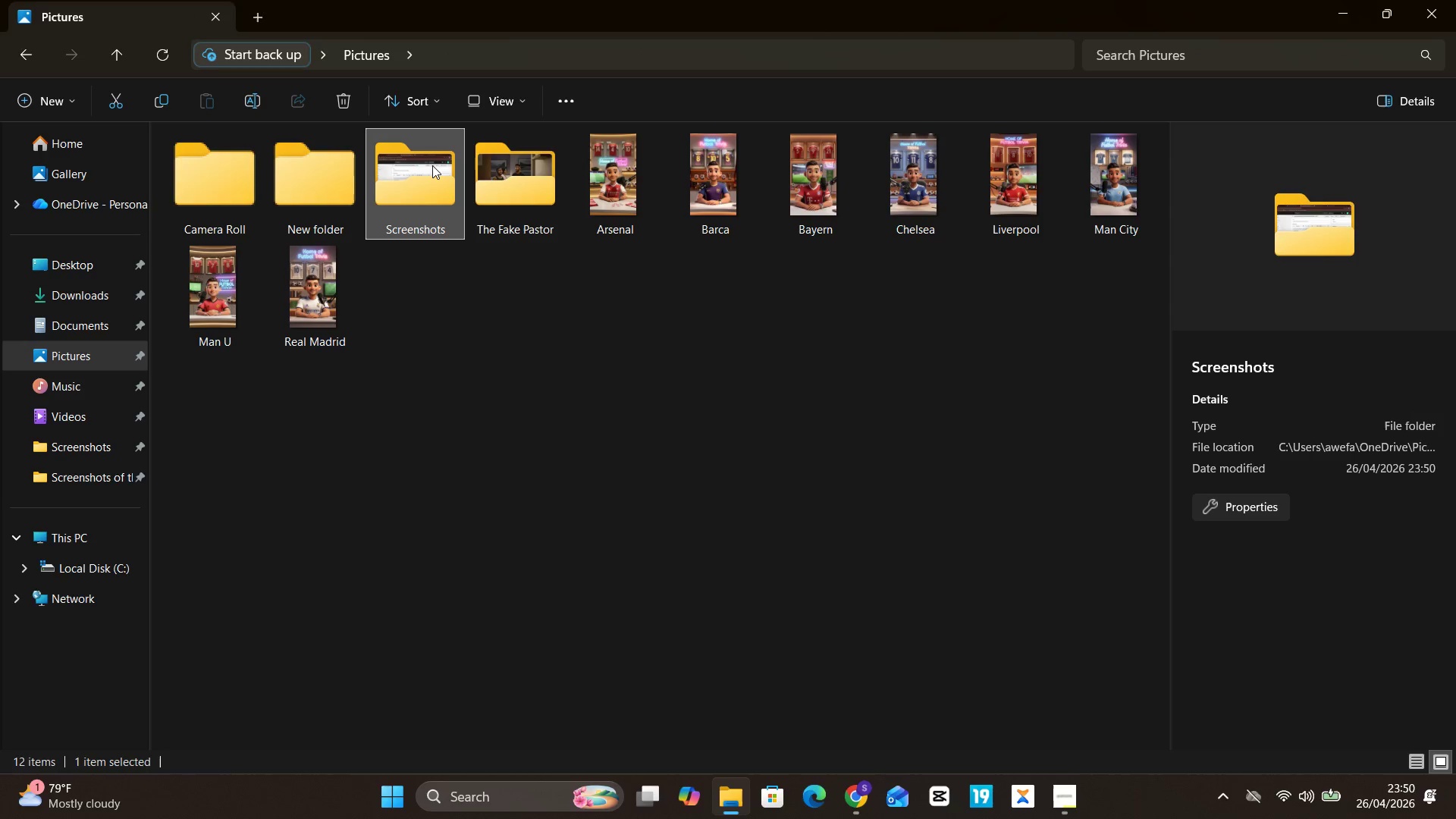 
double_click([432, 165])
 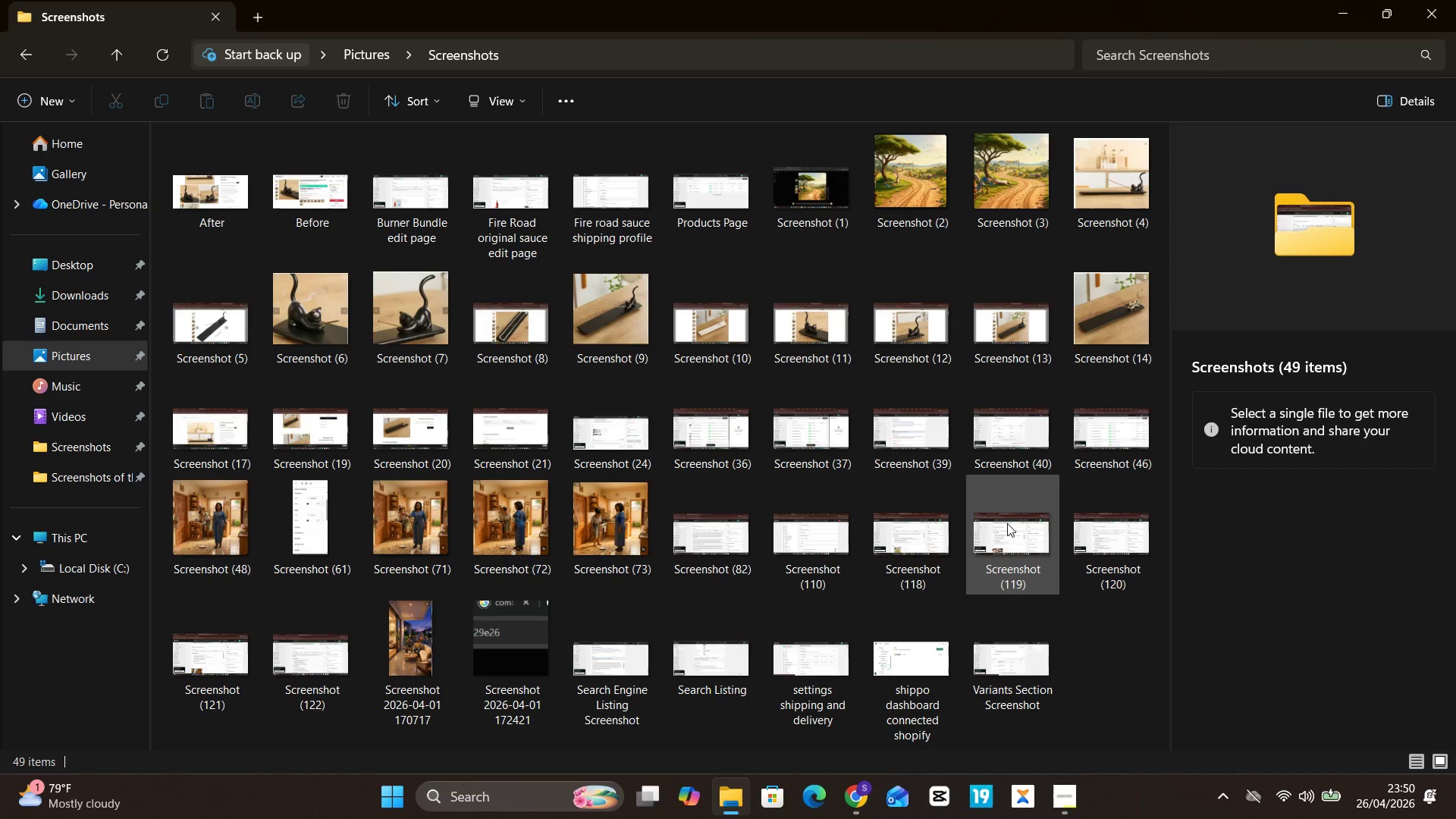 
wait(6.88)
 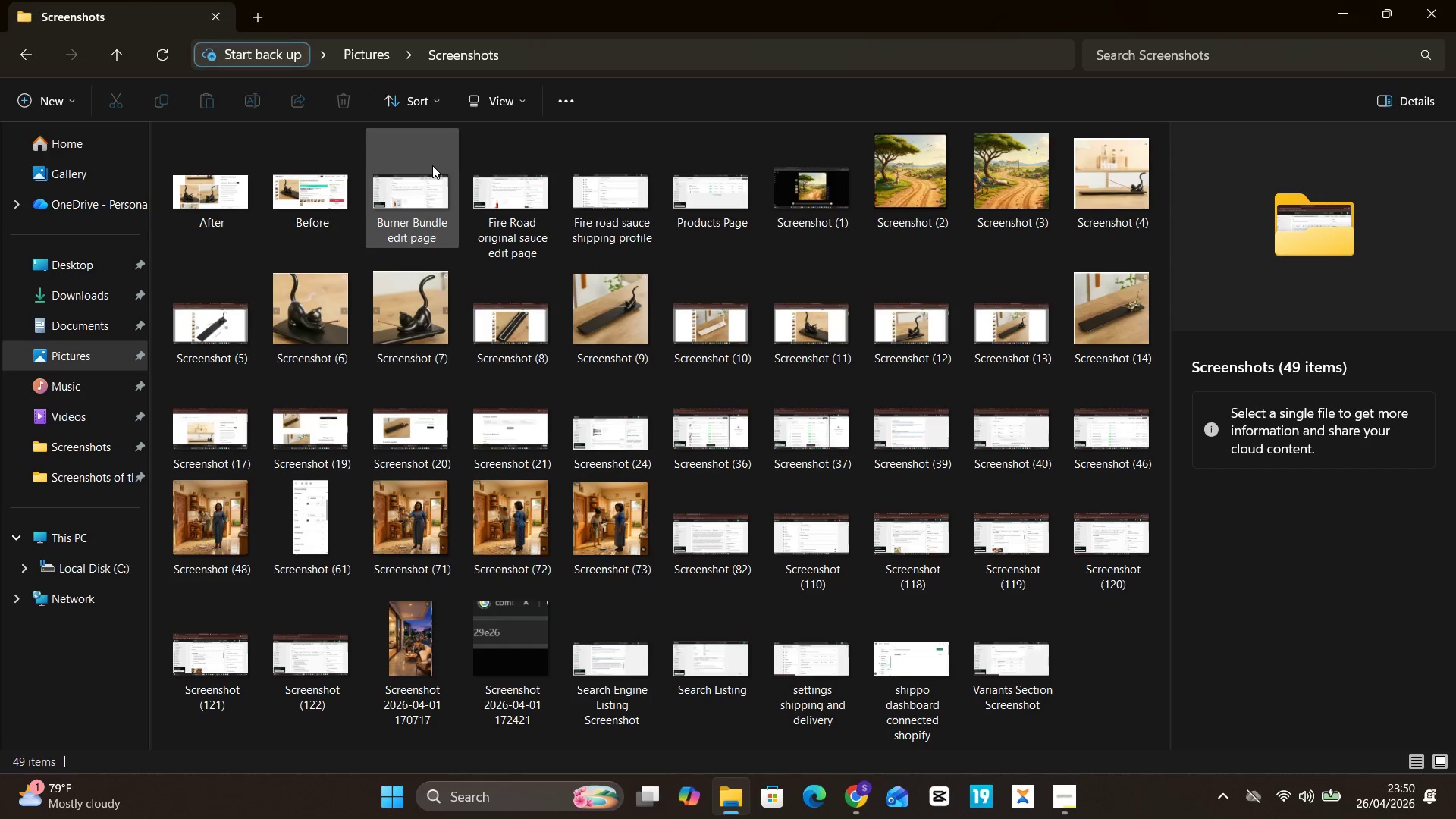 
left_click([926, 548])
 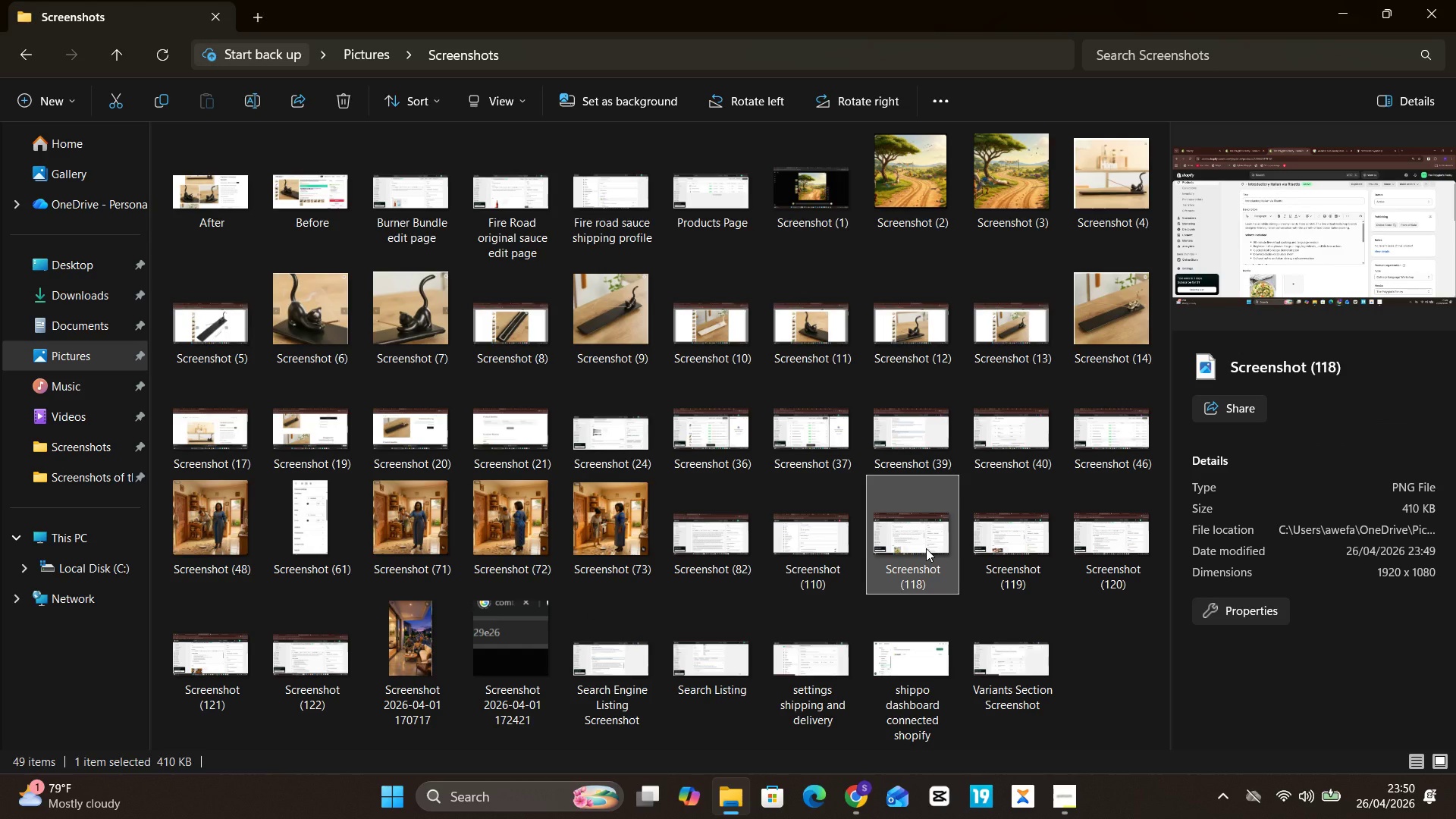 
key(Shift+ArrowRight)
 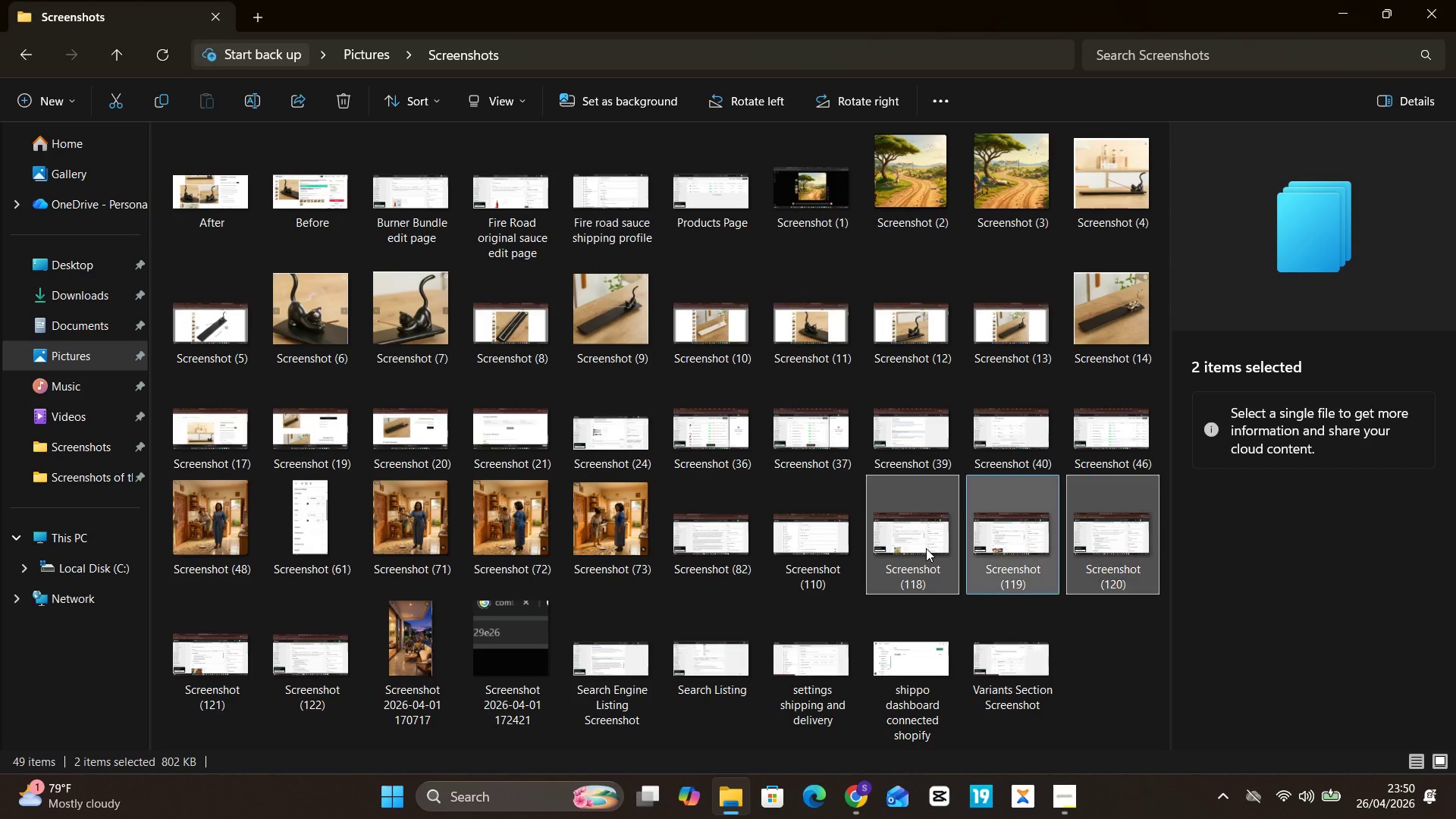 
key(Shift+ArrowRight)
 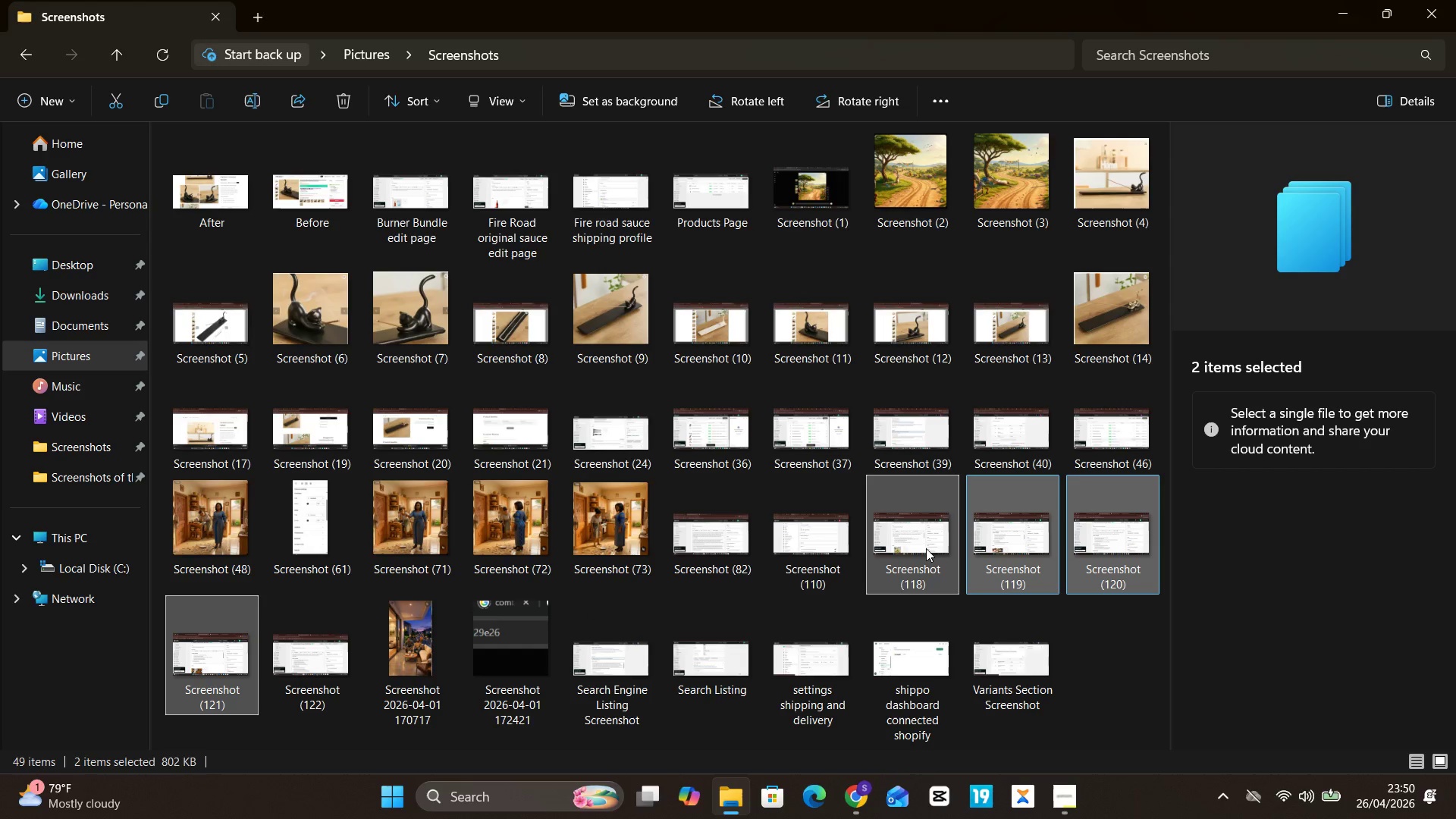 
key(Shift+ArrowRight)
 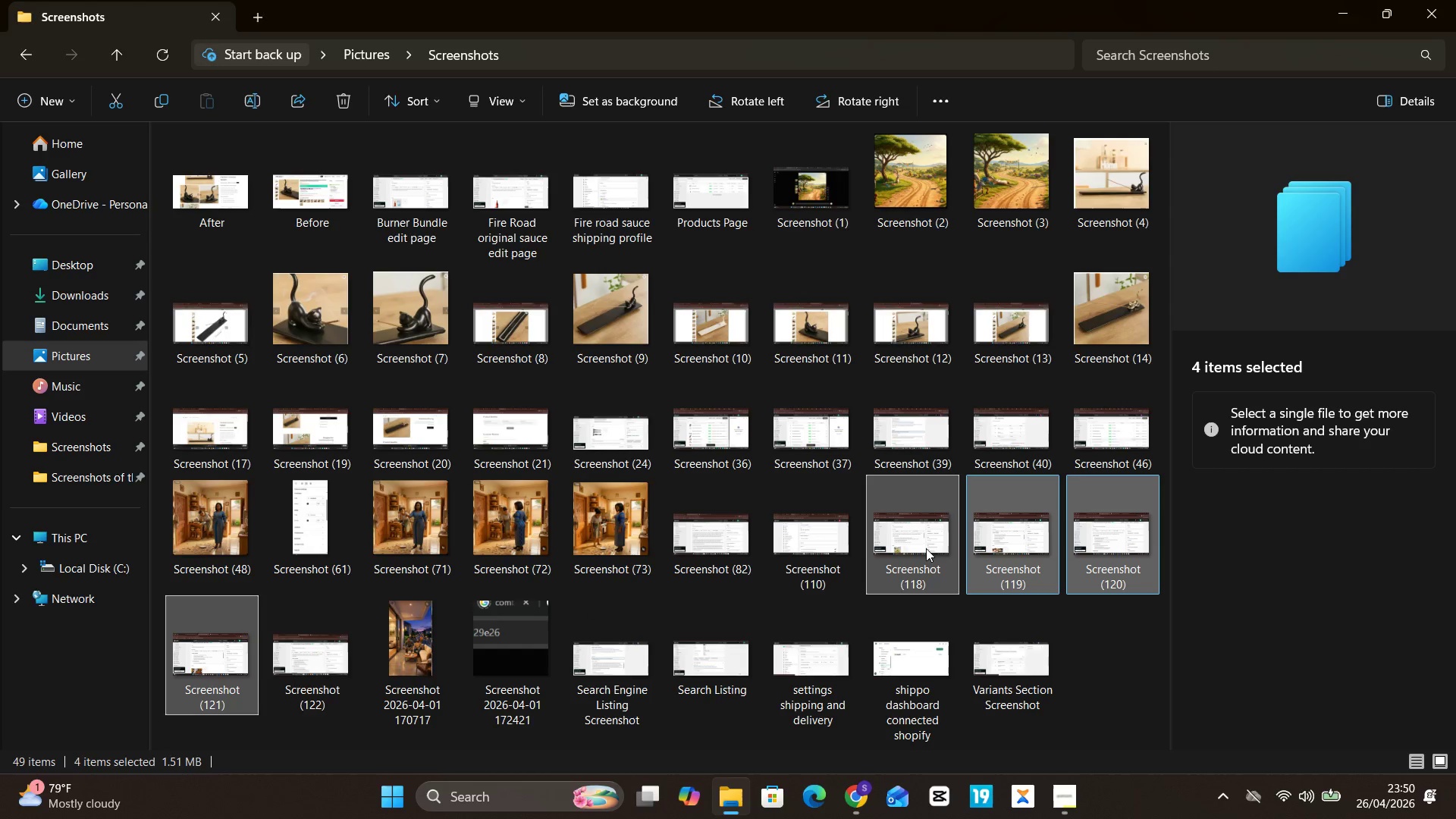 
key(Shift+ArrowRight)
 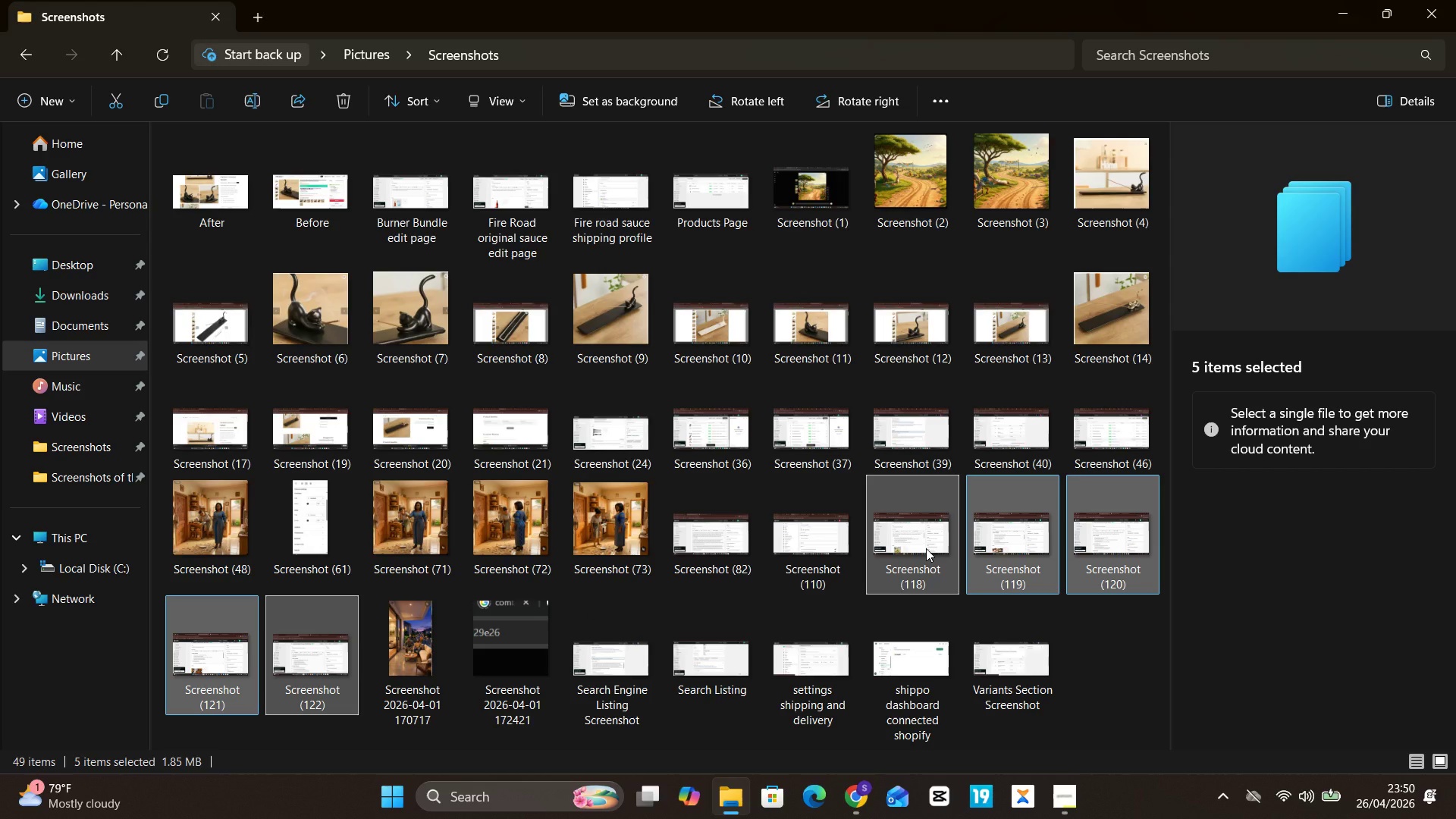 
key(Control+X)
 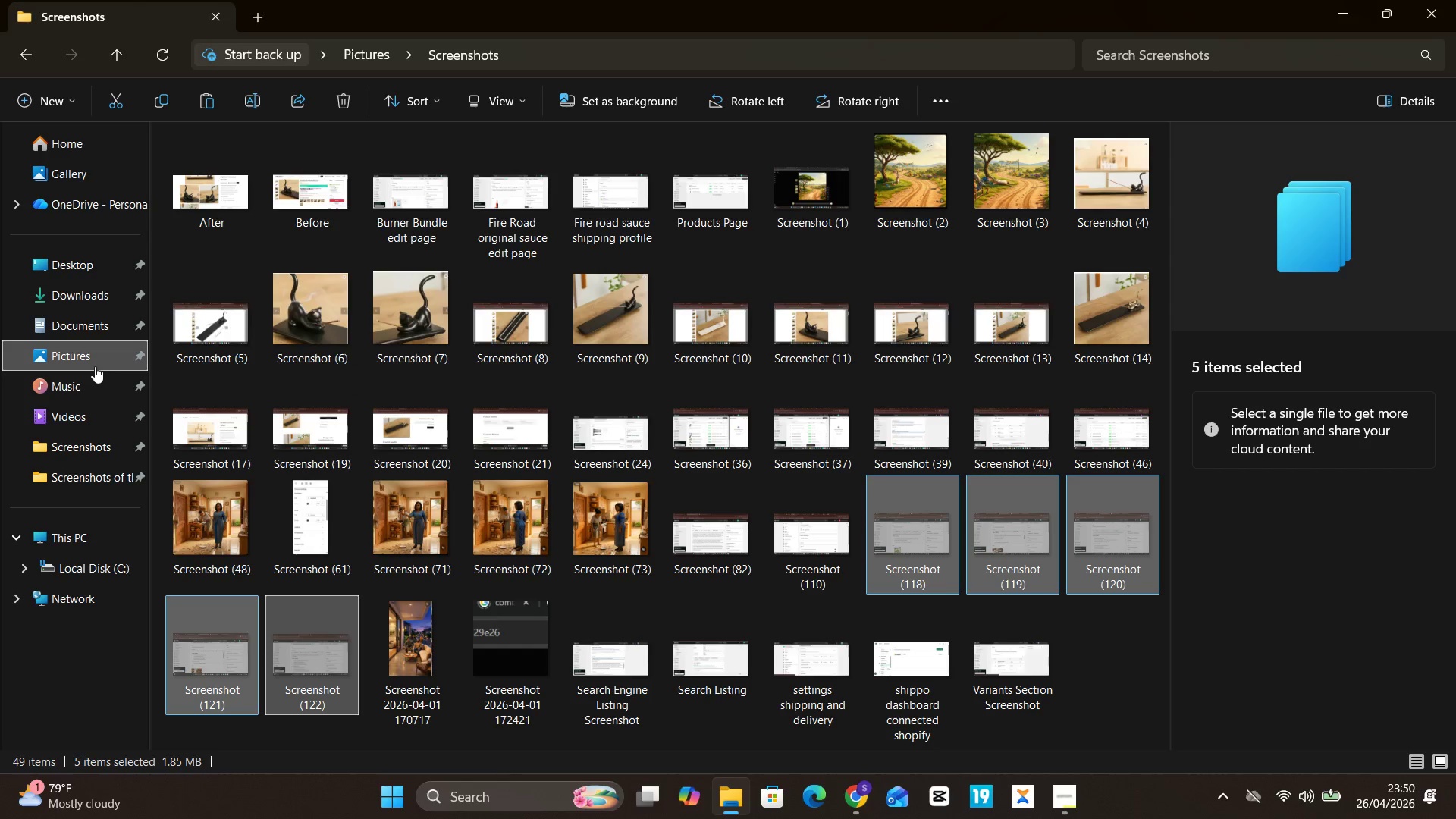 
left_click([92, 381])
 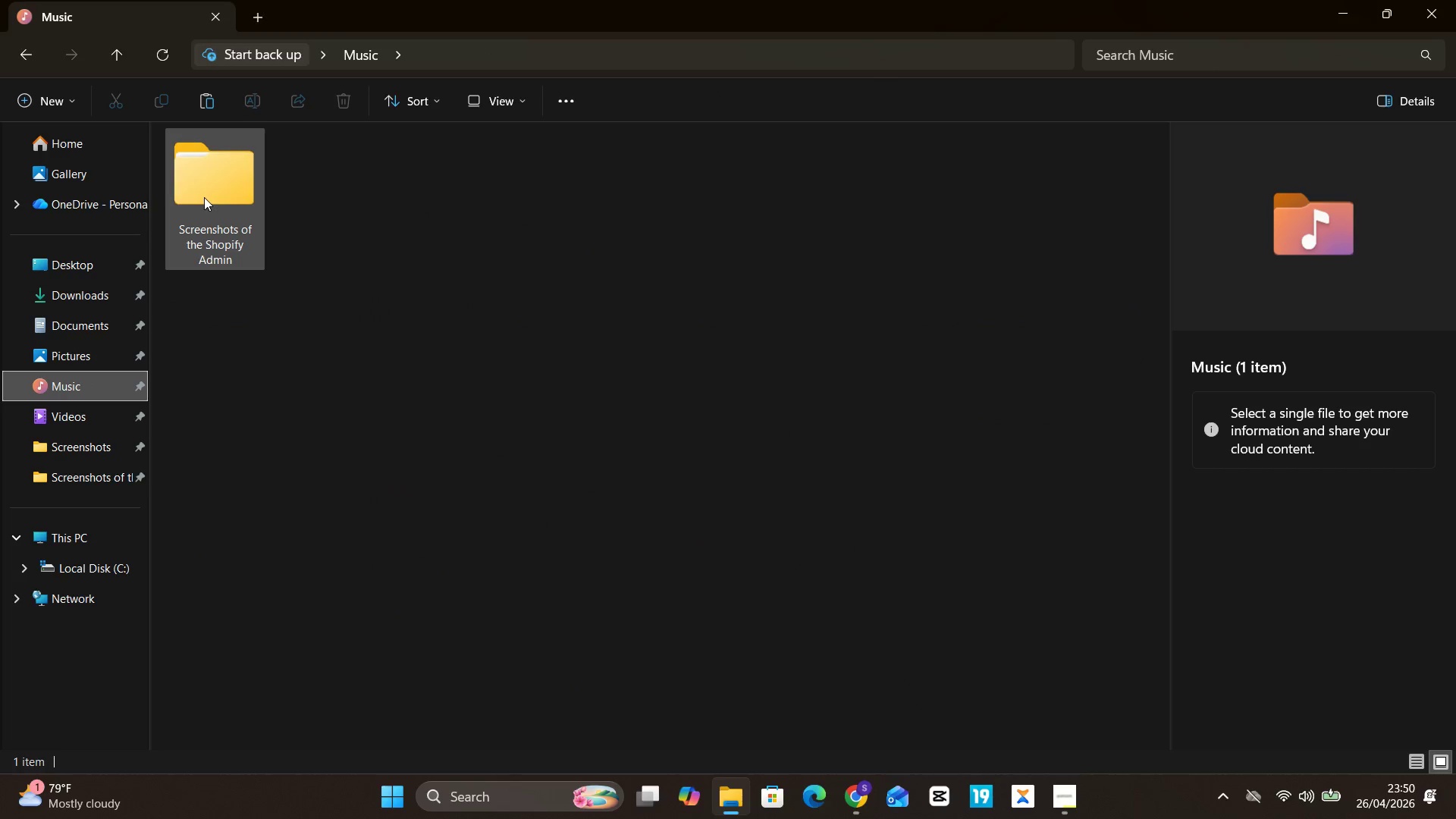 
double_click([204, 197])
 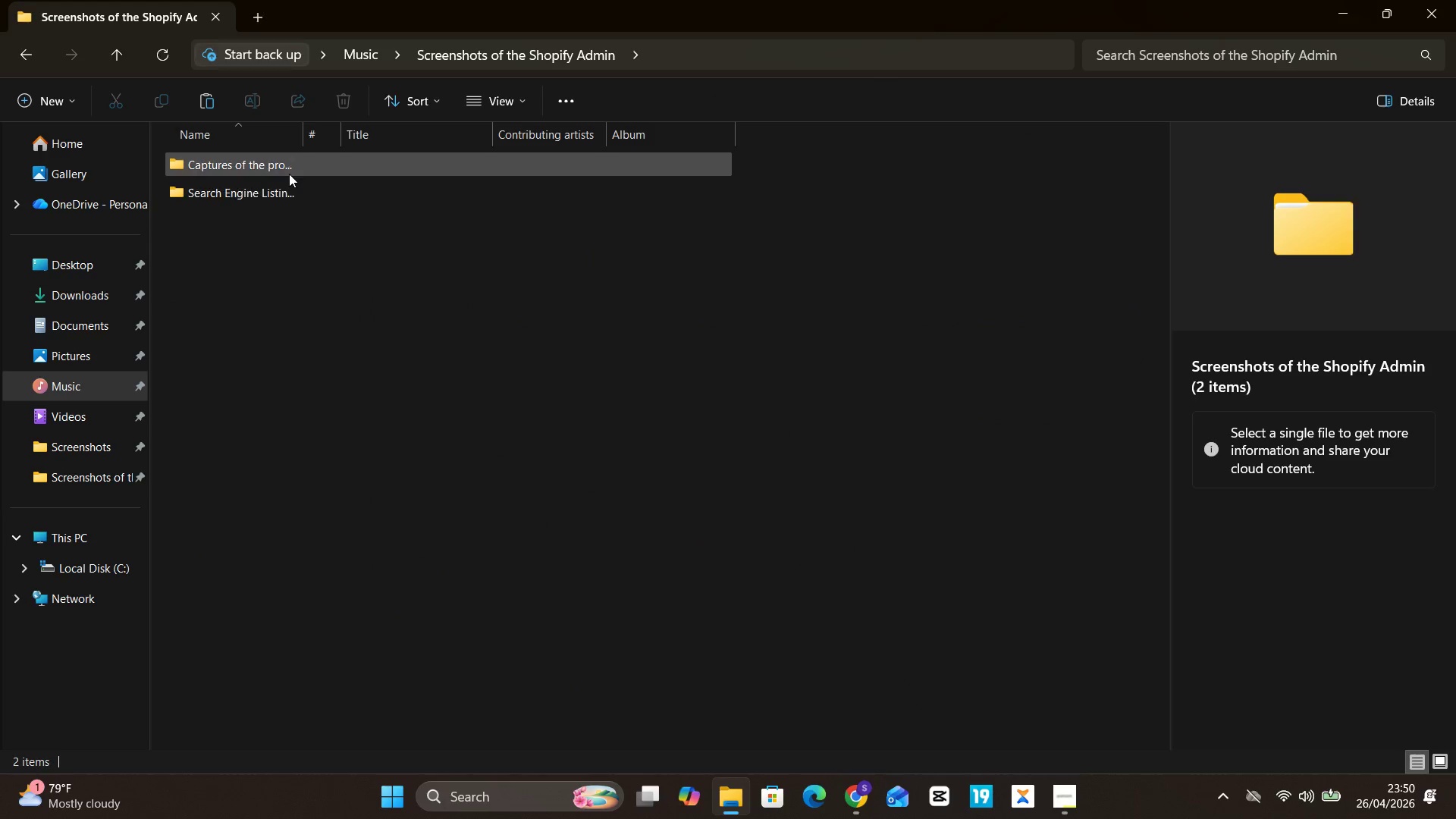 
double_click([289, 174])
 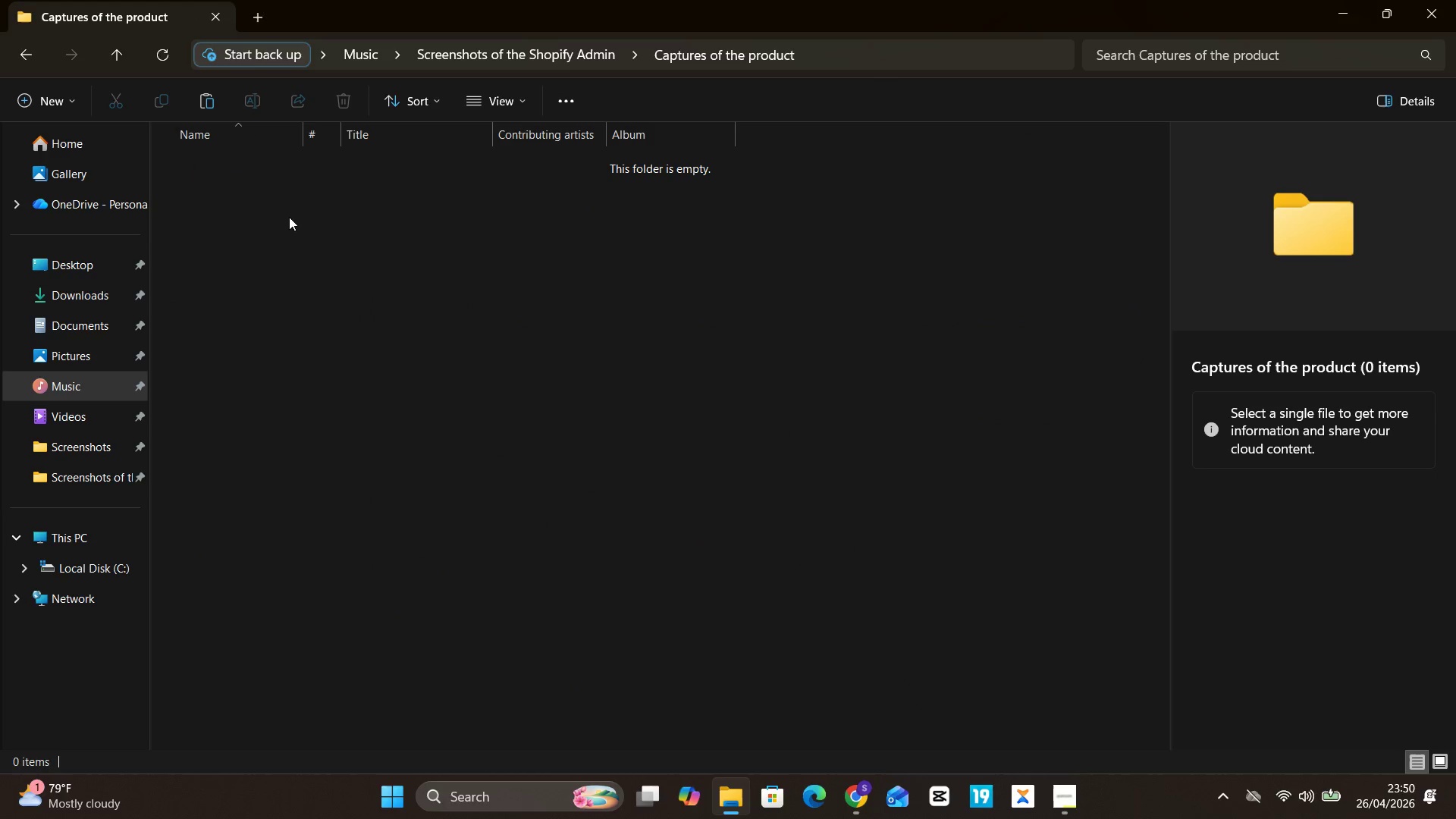 
left_click([289, 217])
 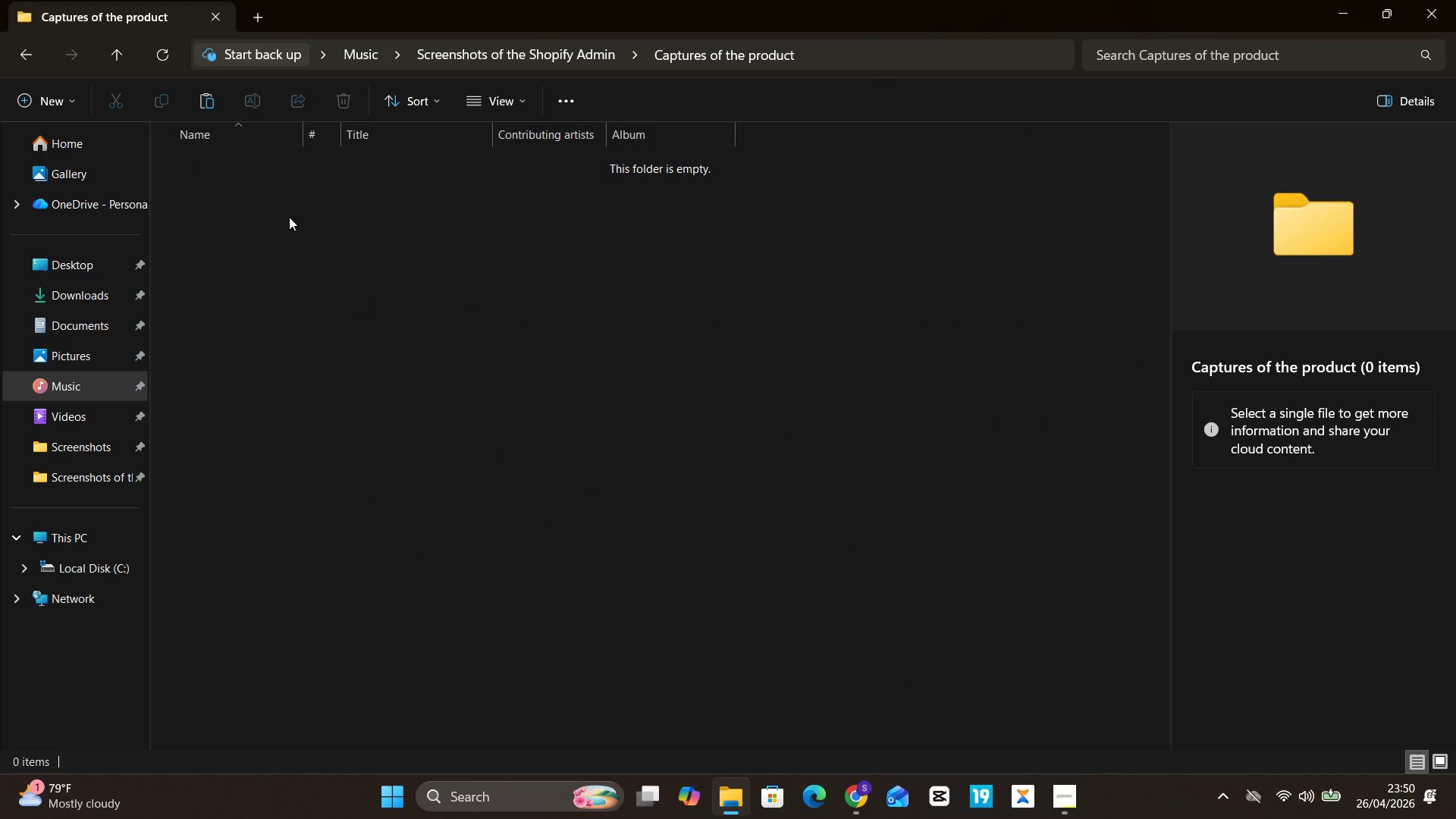 
key(Control+ControlLeft)
 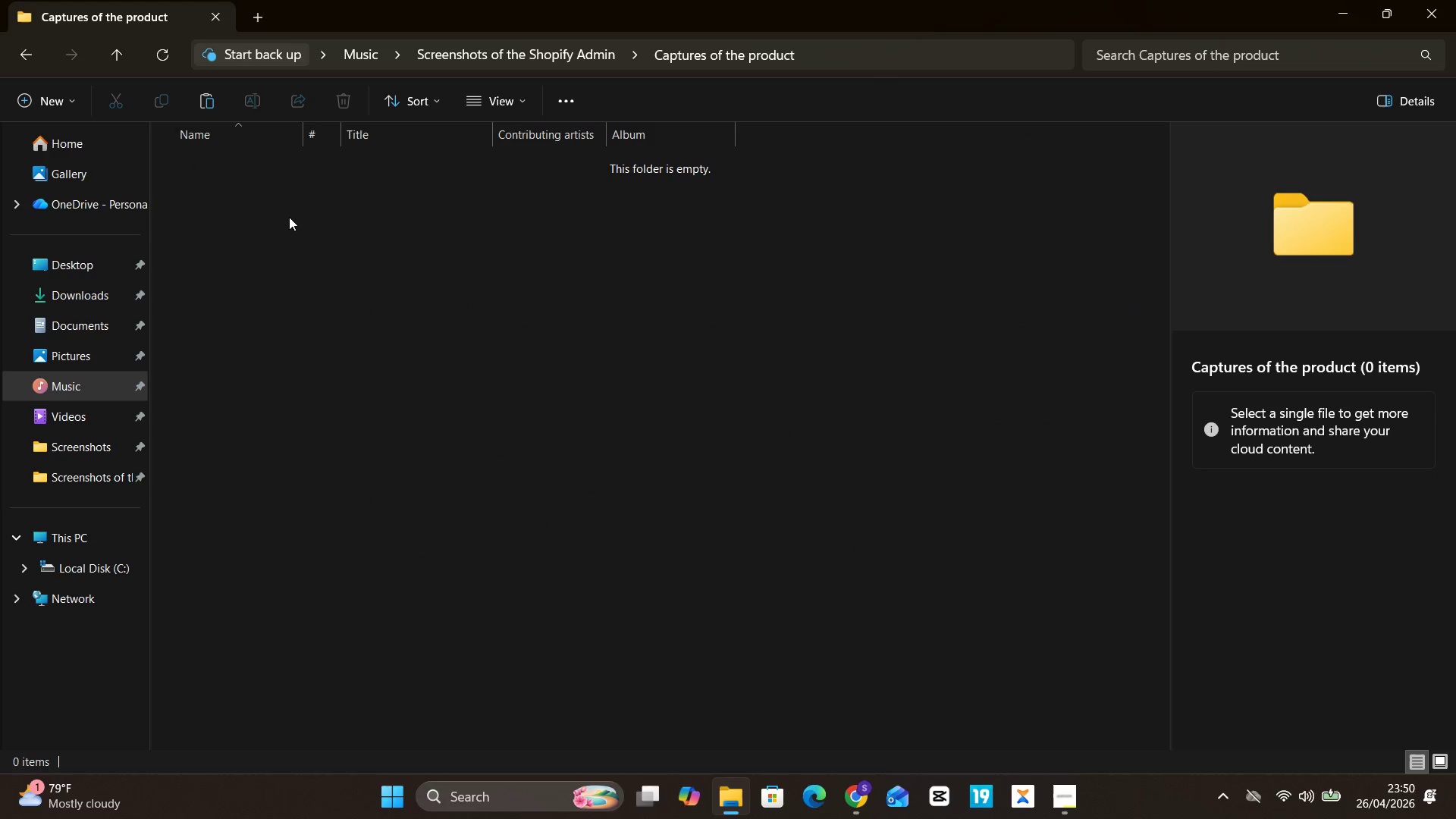 
key(Control+V)
 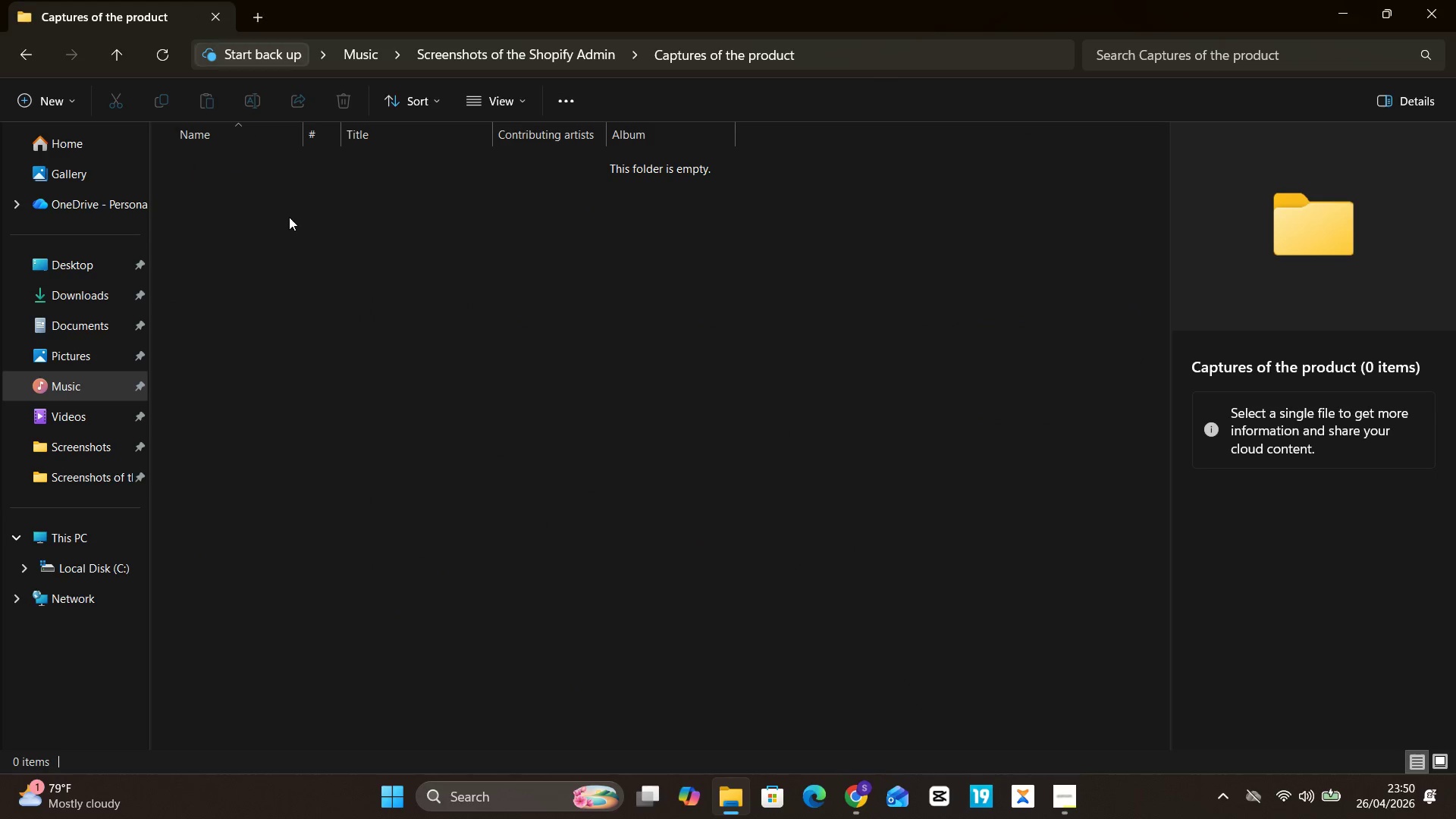 
left_click([333, 374])
 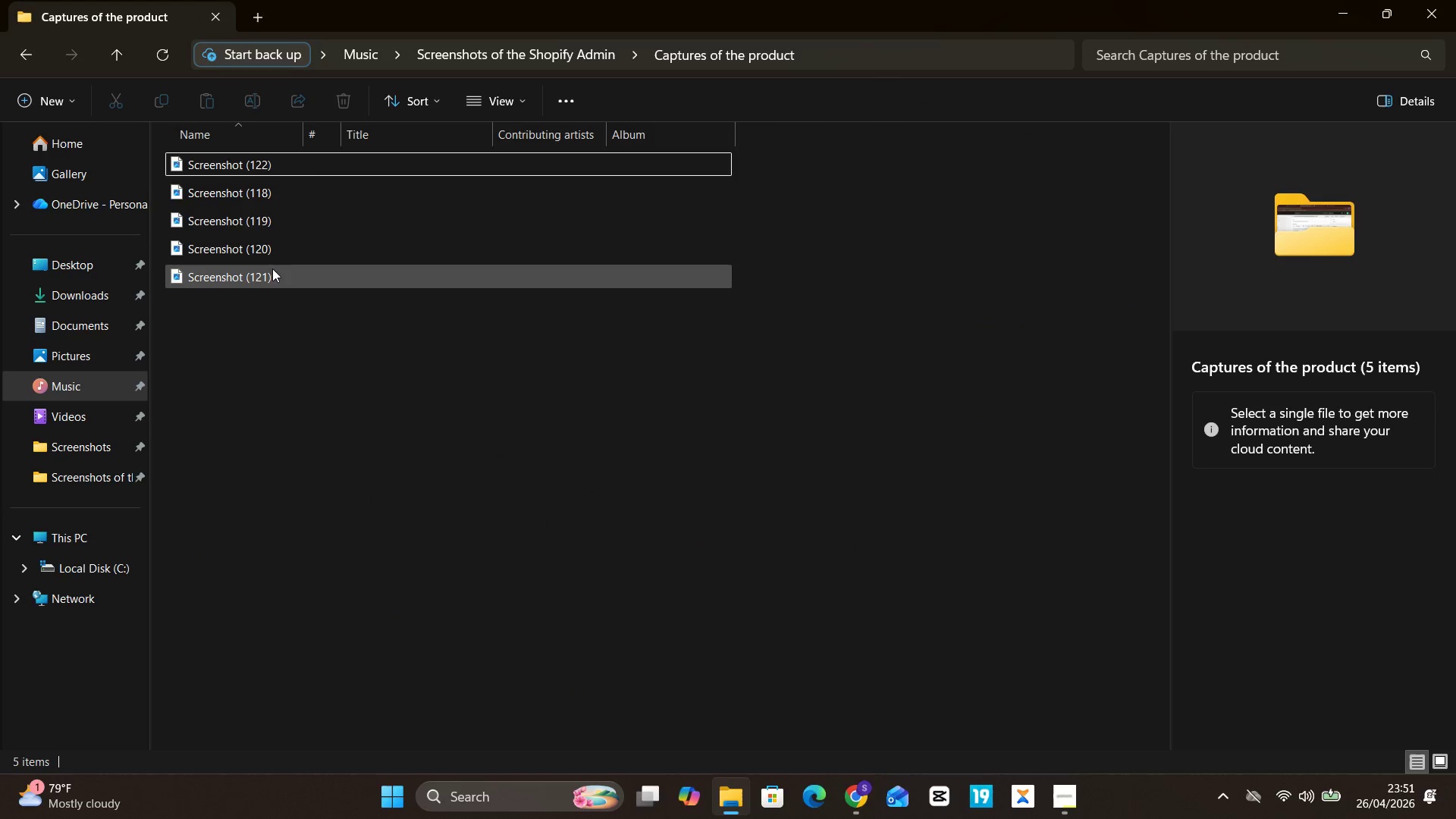 
left_click([271, 271])
 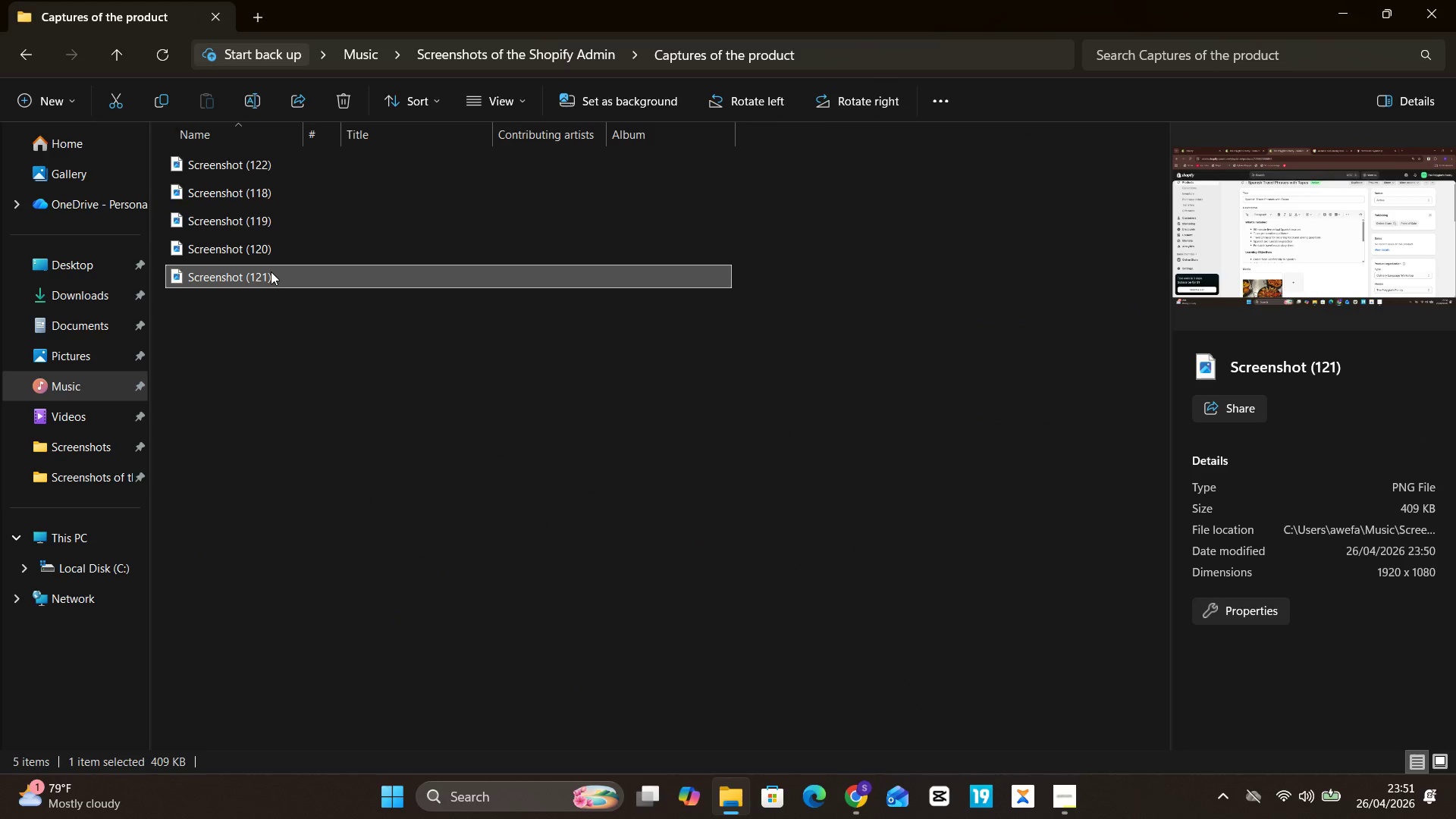 
right_click([271, 271])
 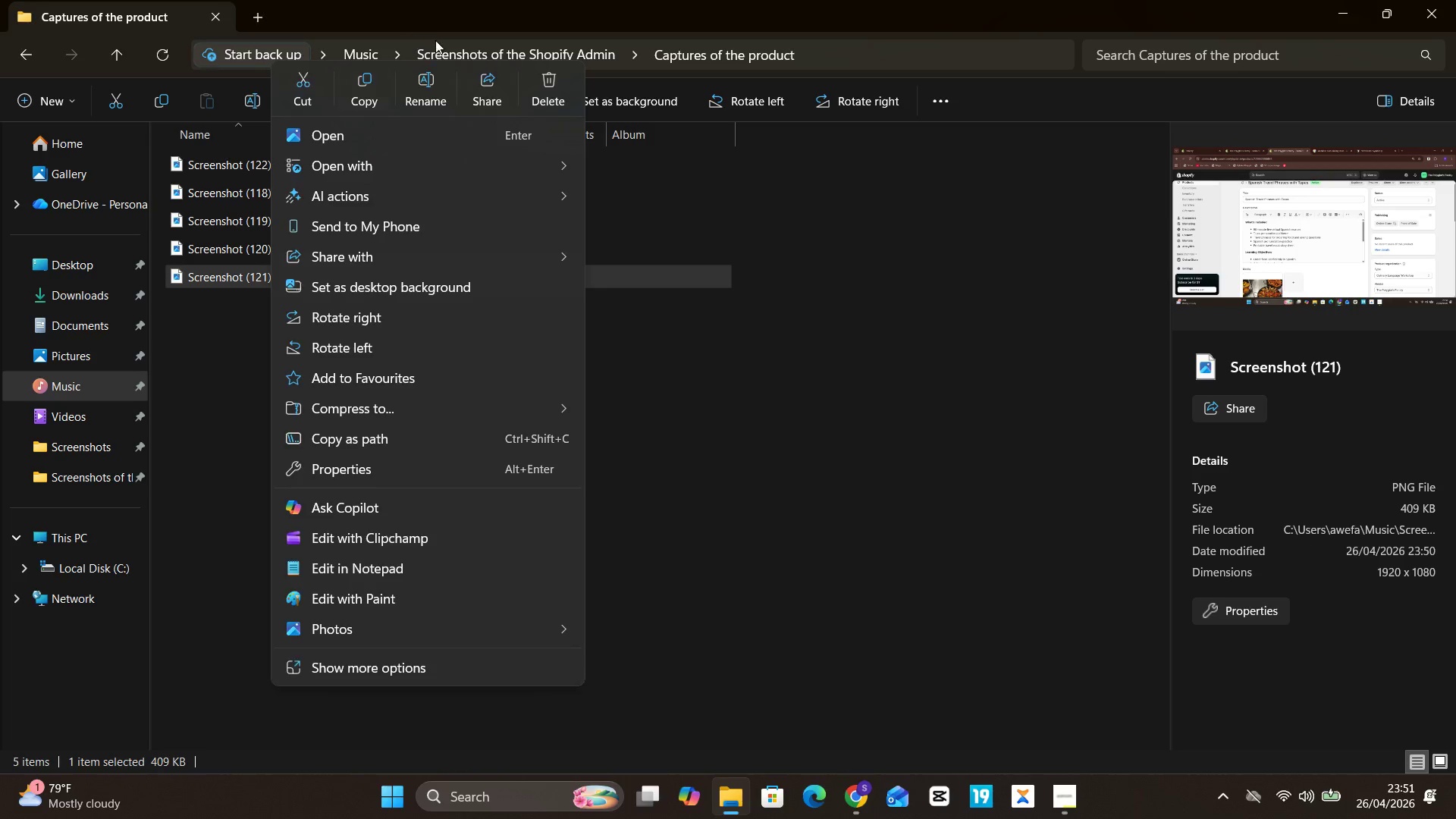 
left_click([425, 88])
 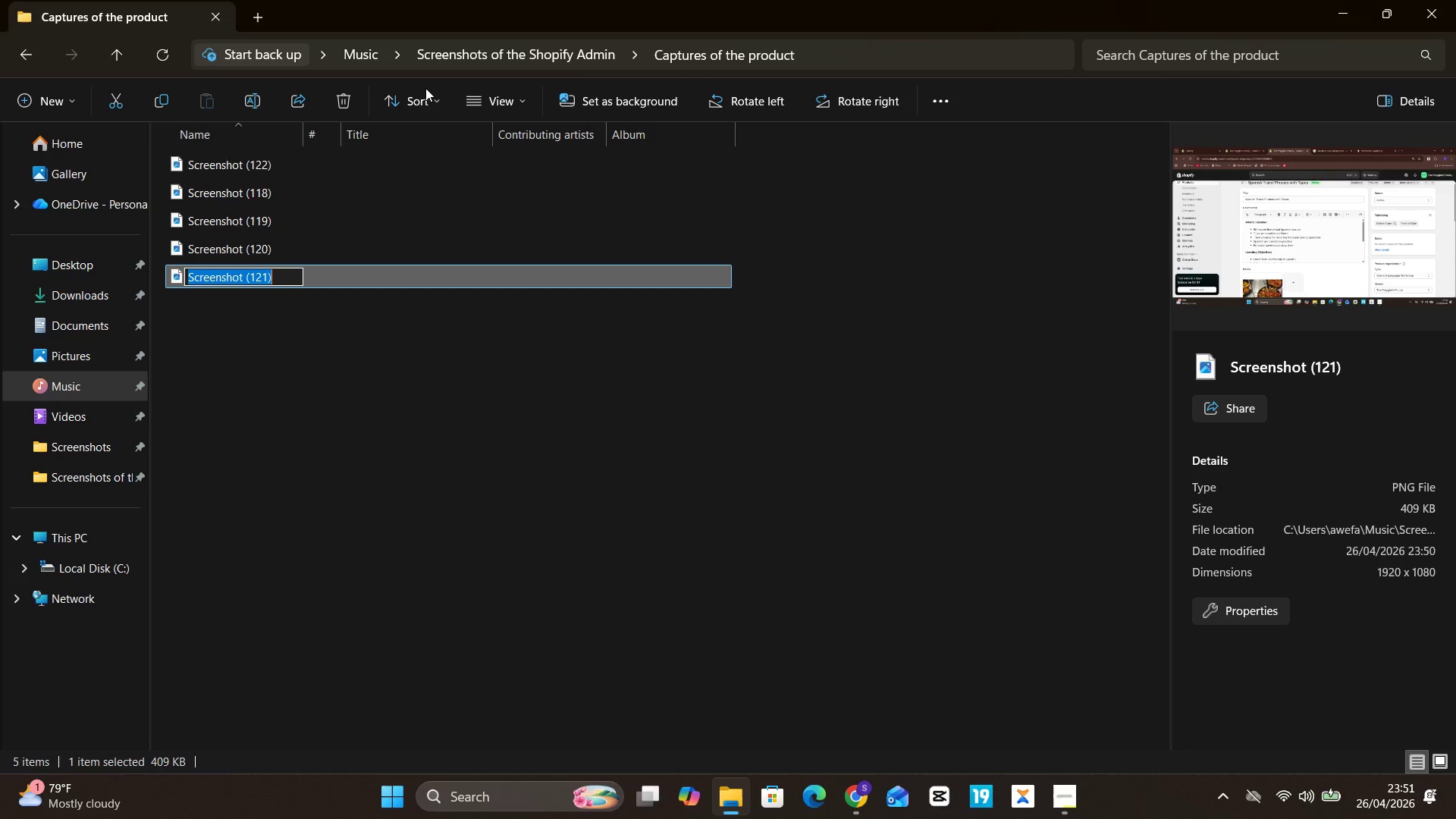 
hold_key(key=CapsLock, duration=0.31)
 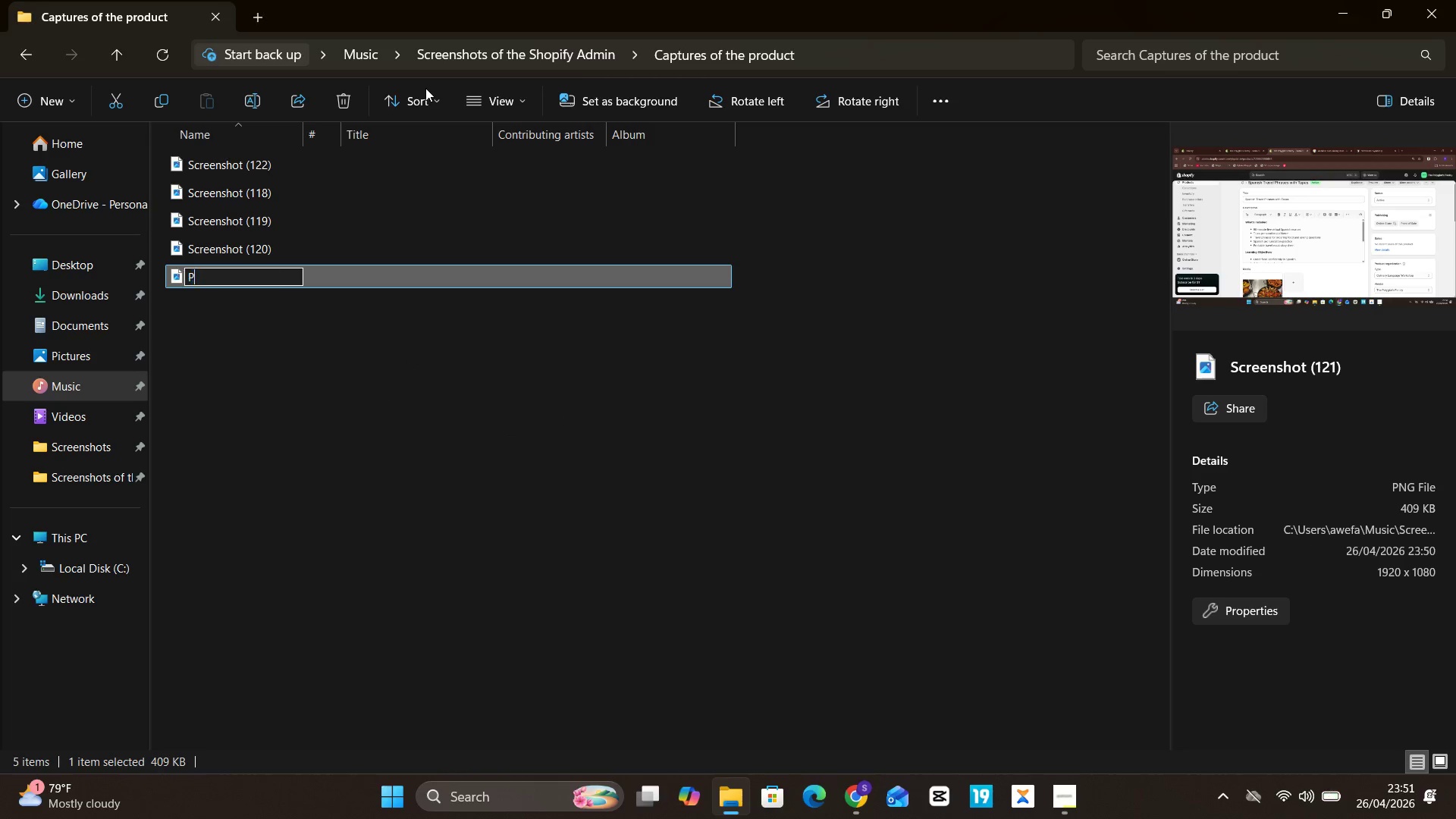 
type(Product 1)
 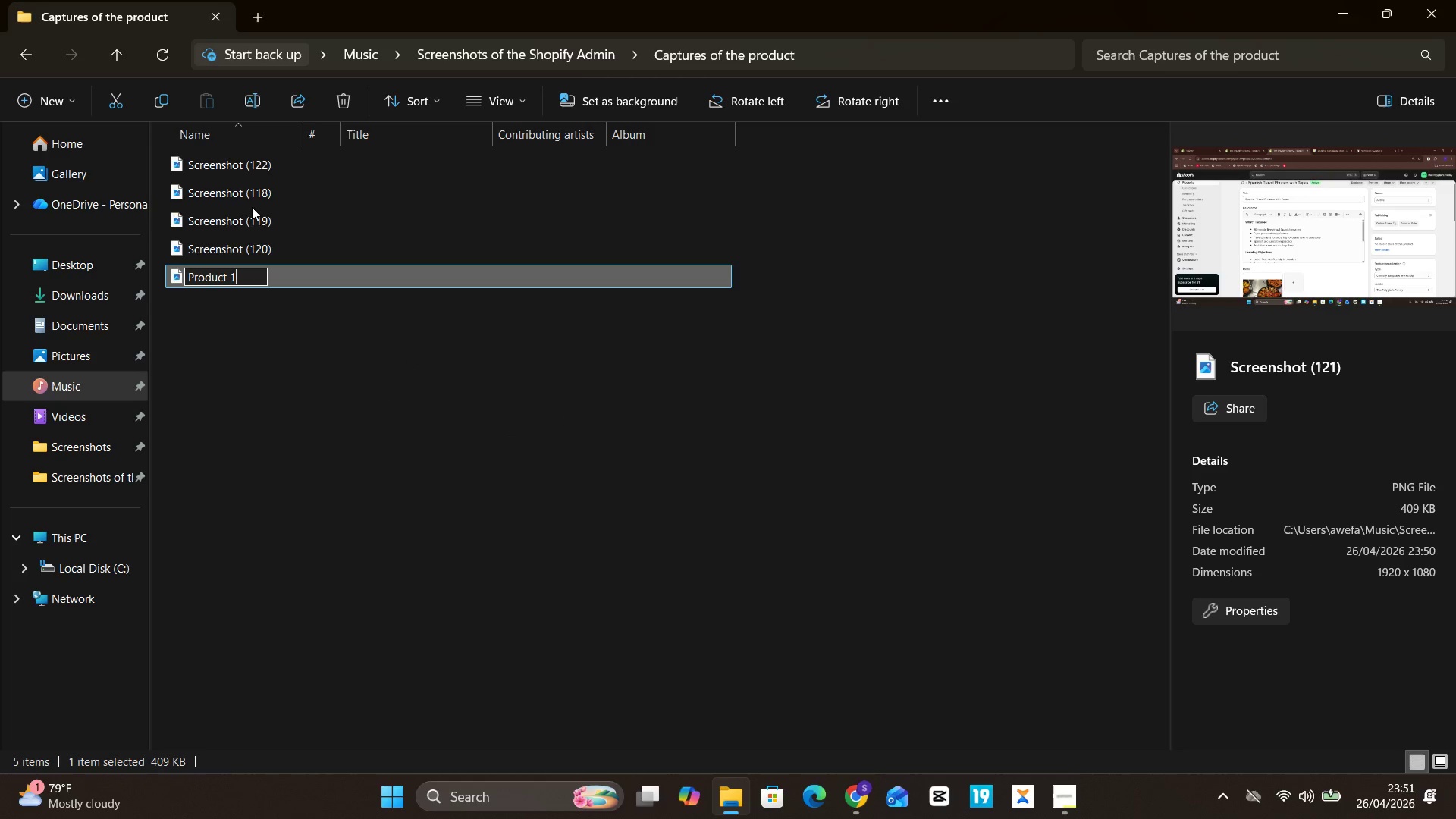 
left_click([267, 256])
 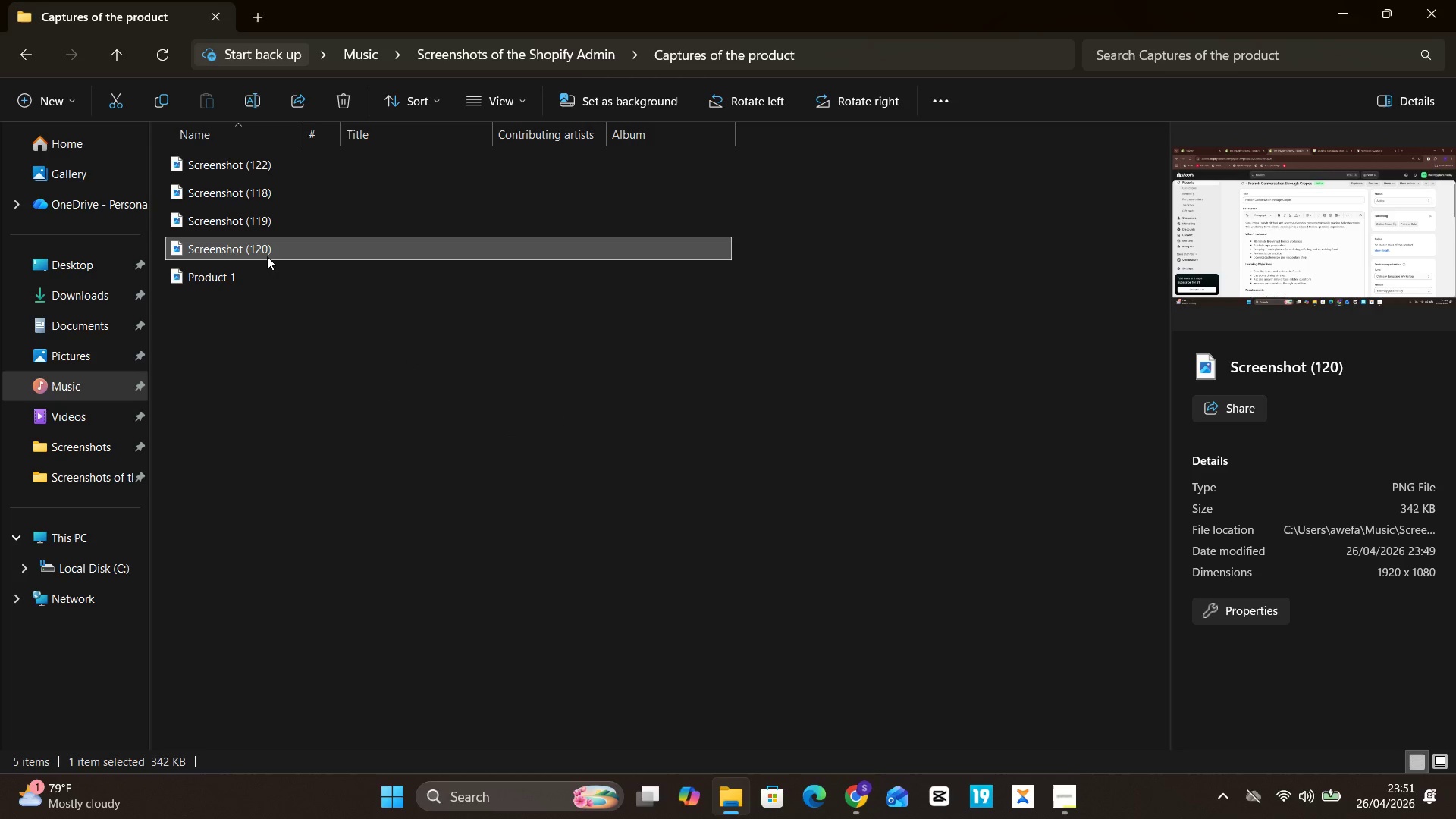 
right_click([267, 256])
 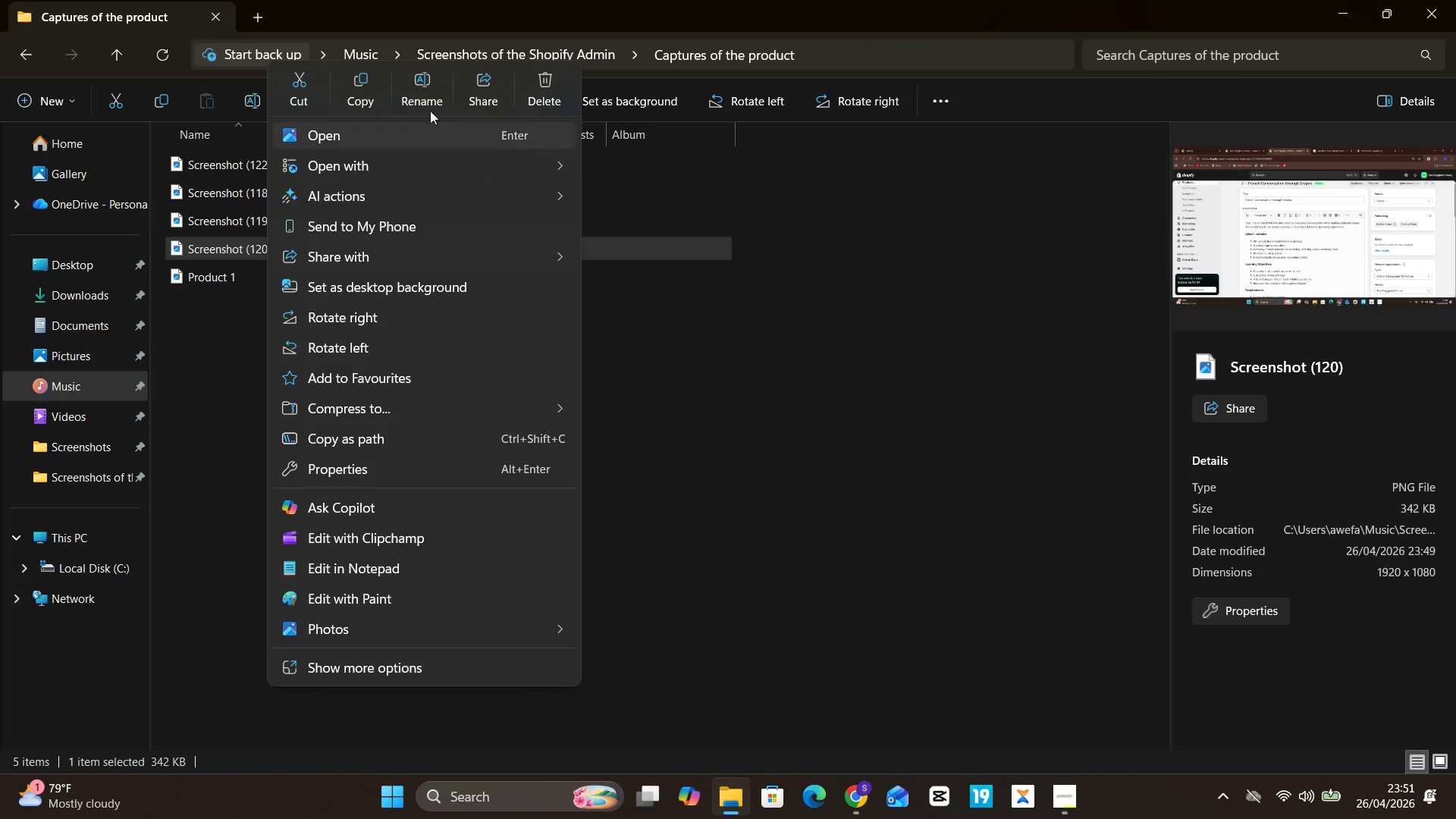 
left_click([433, 95])
 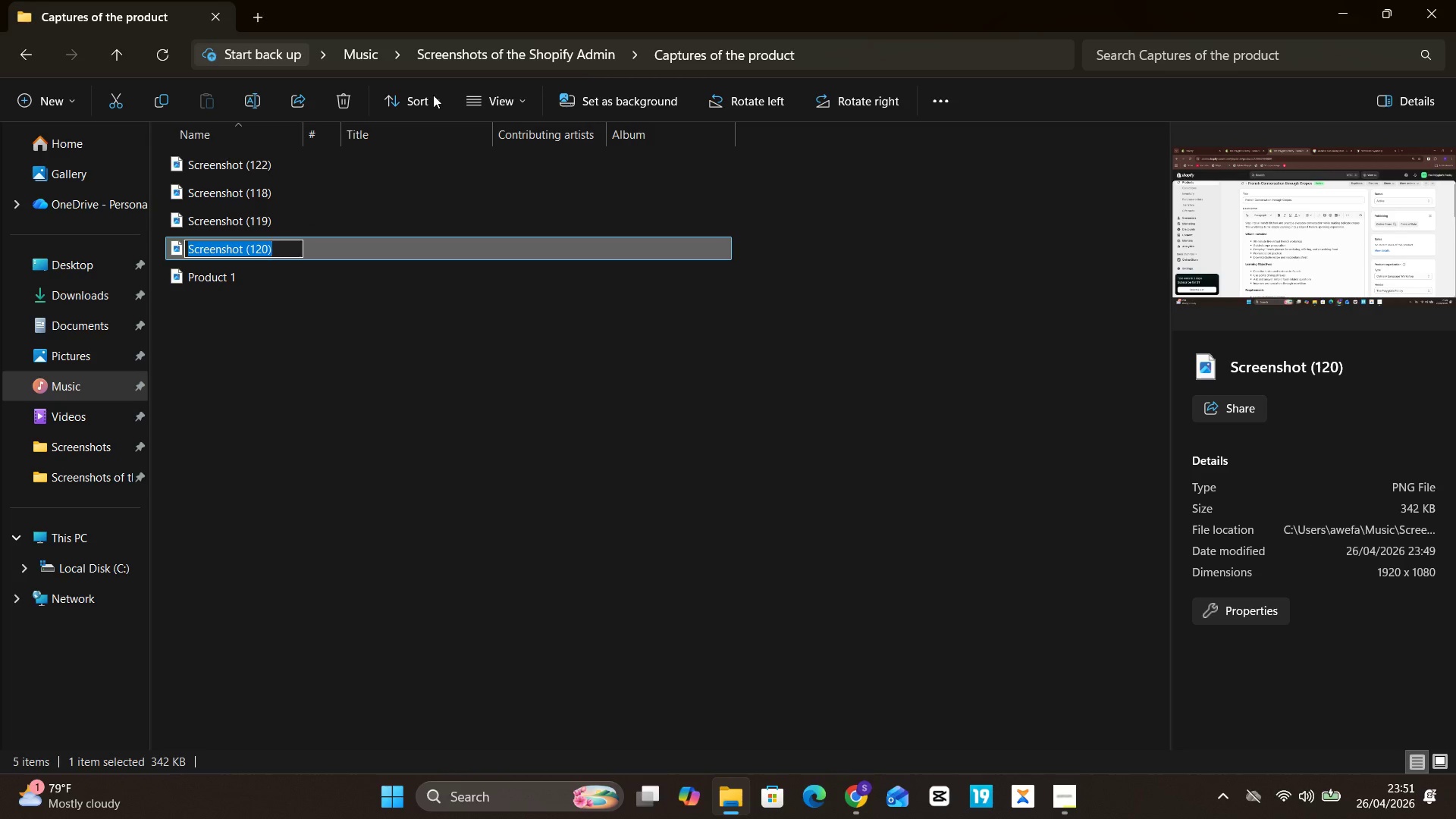 
type(Product 2)
 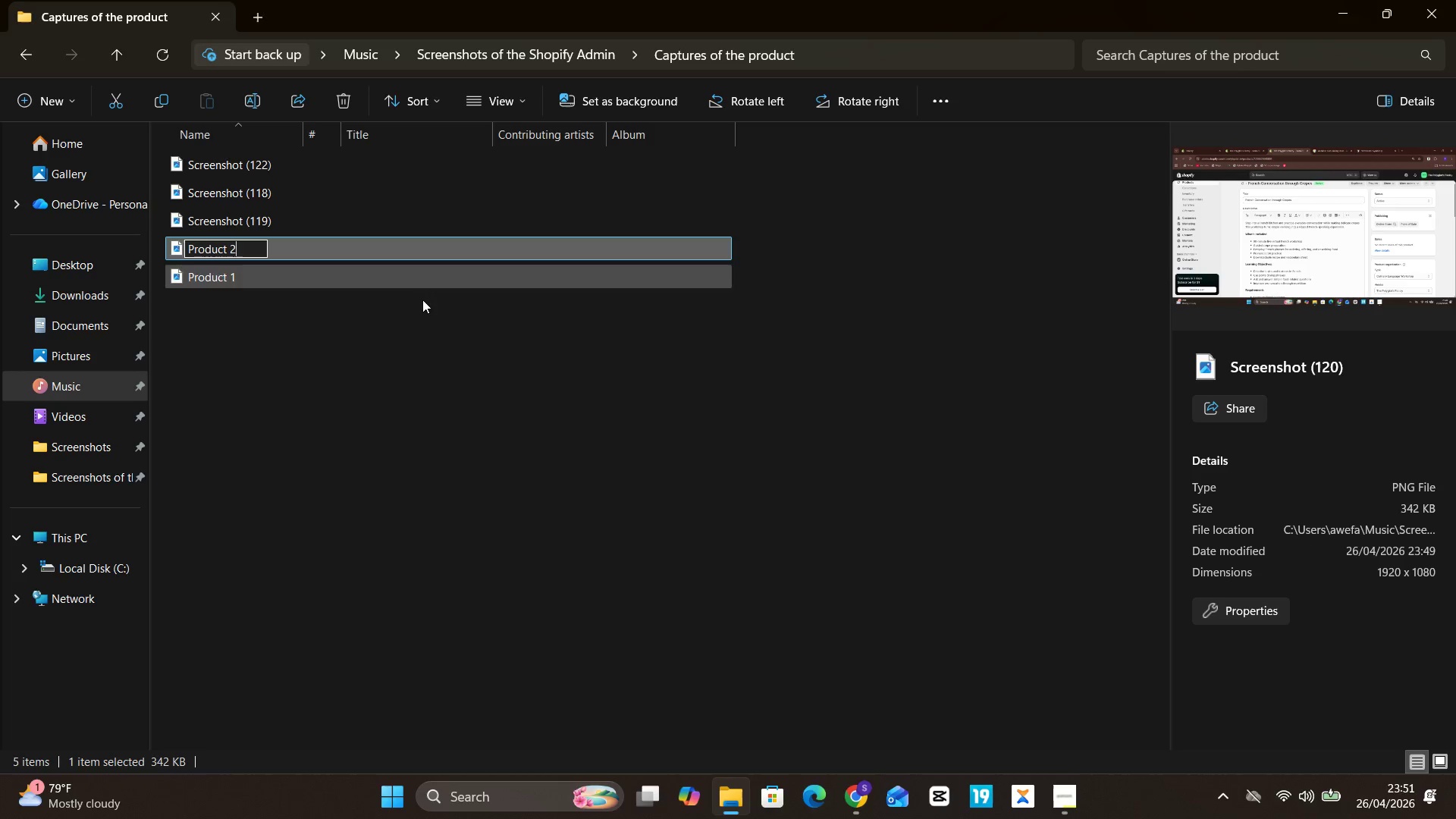 
left_click([430, 359])
 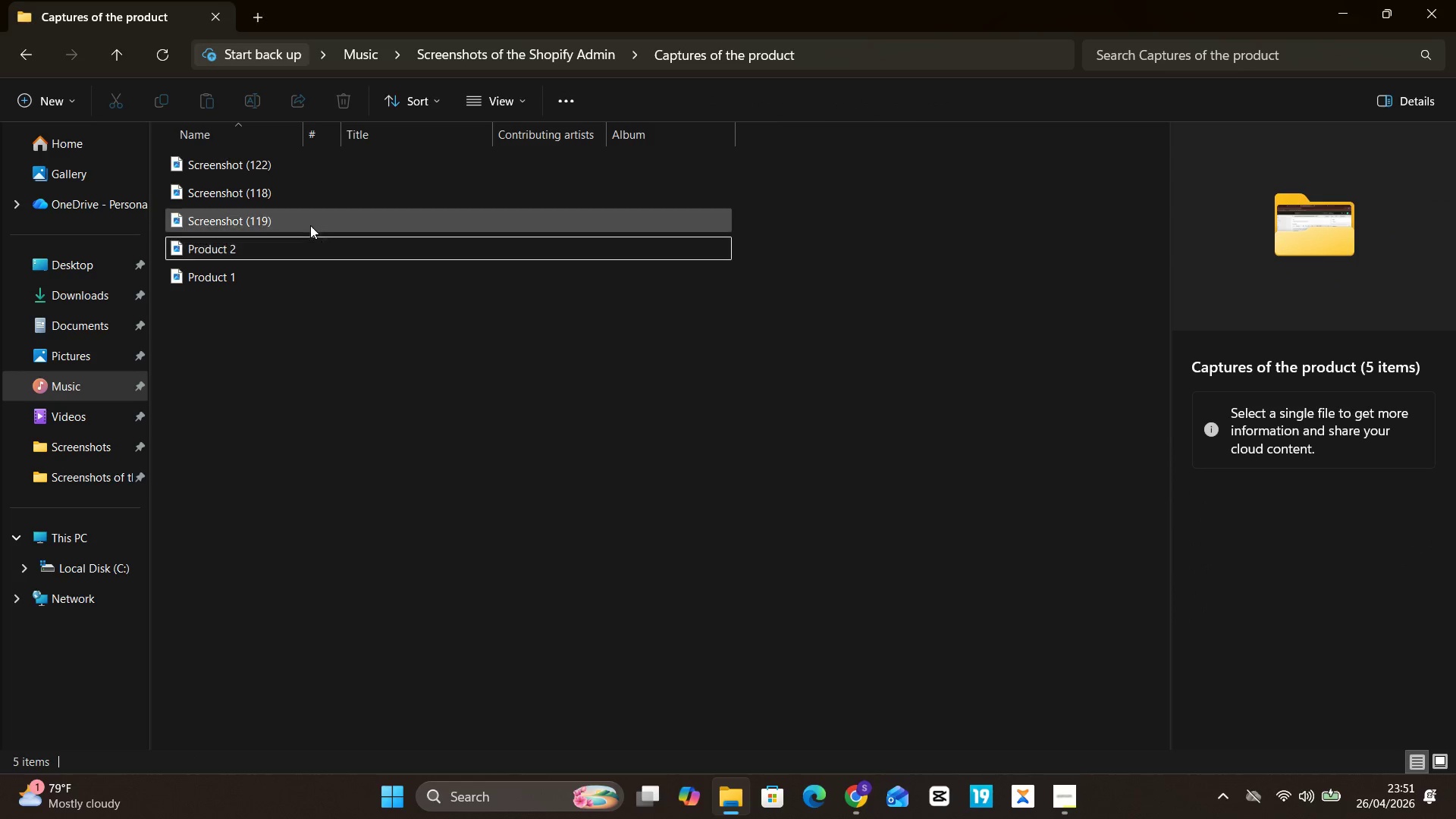 
left_click([309, 224])
 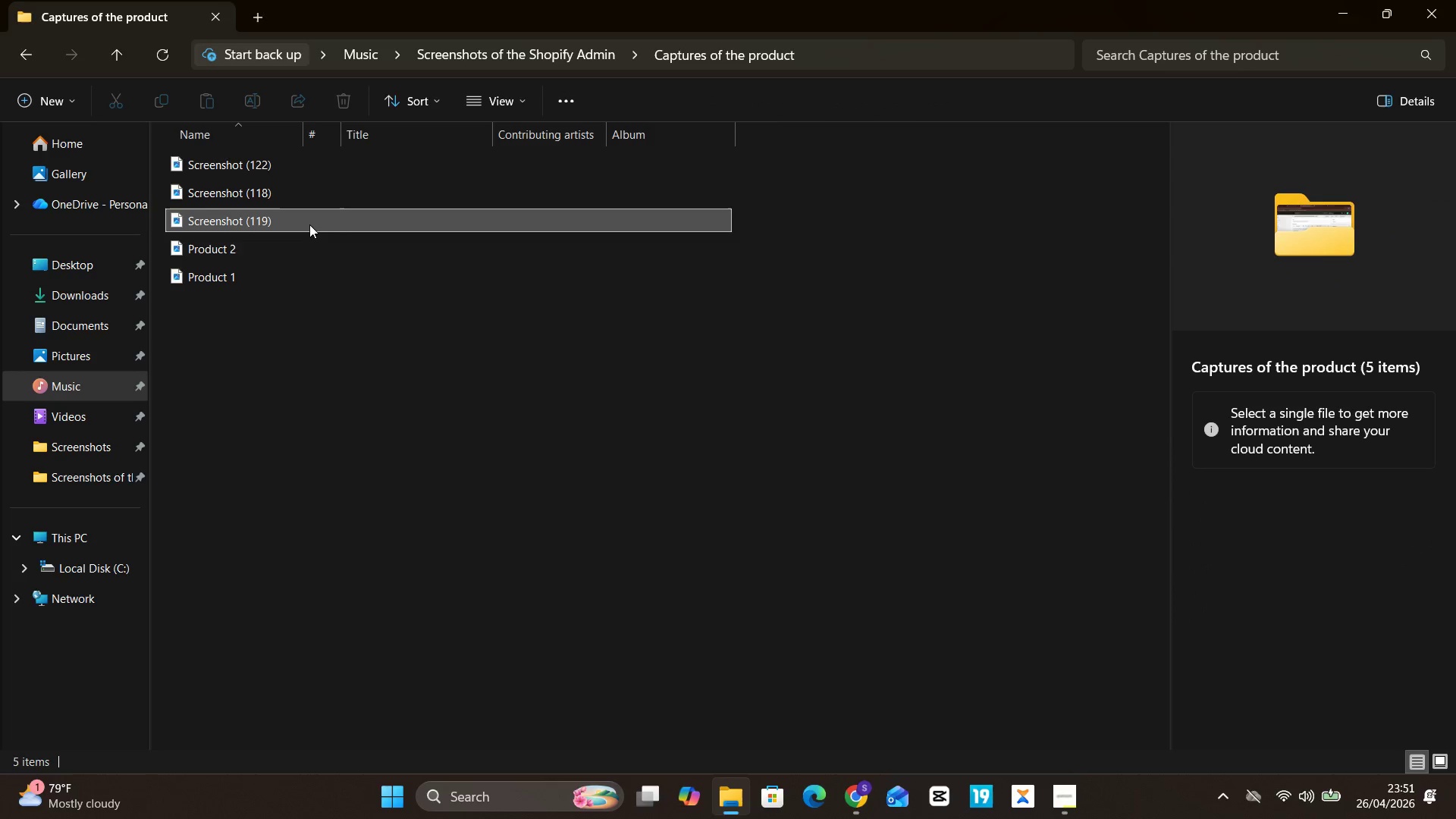 
right_click([309, 224])
 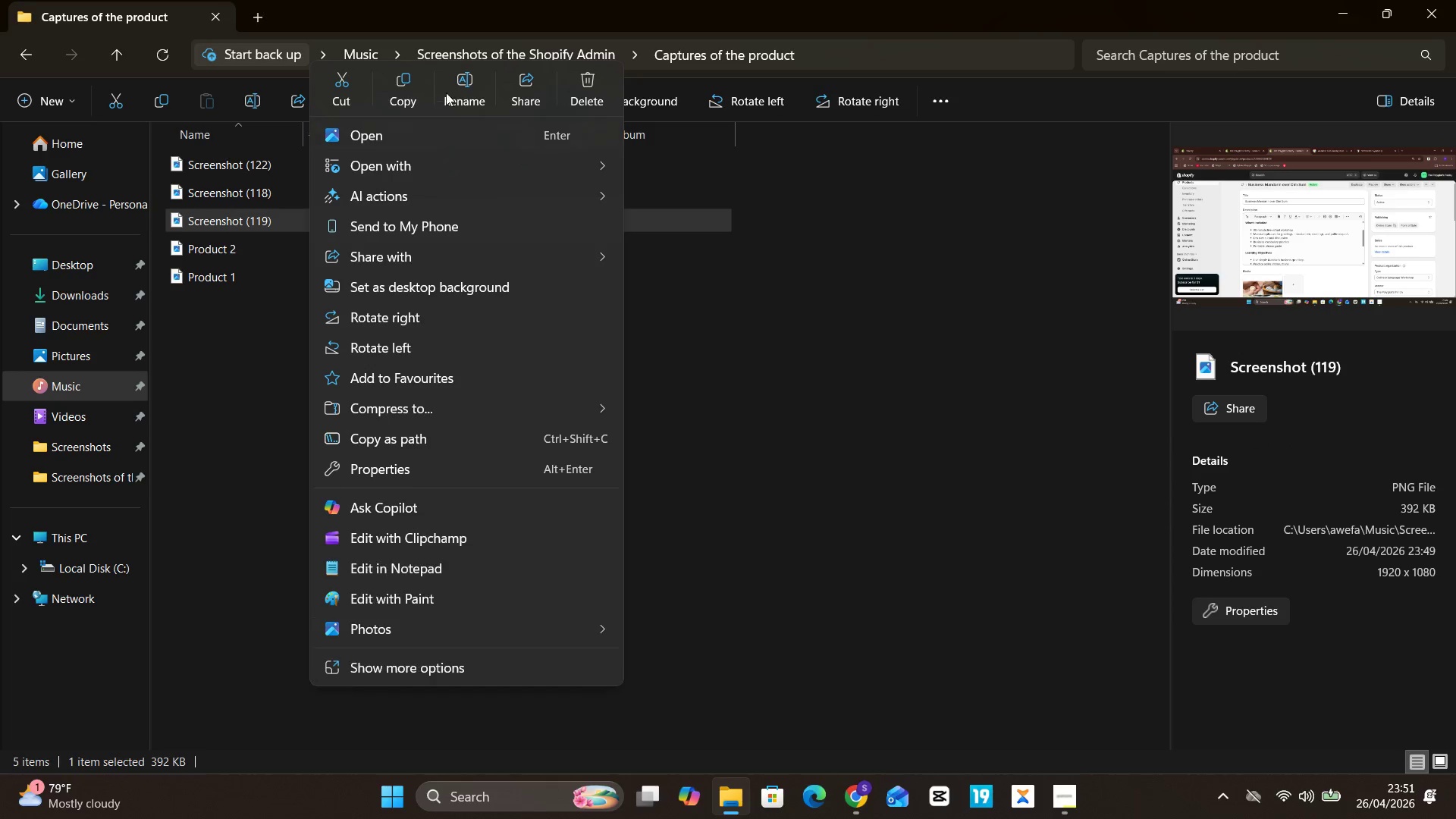 
left_click([455, 93])
 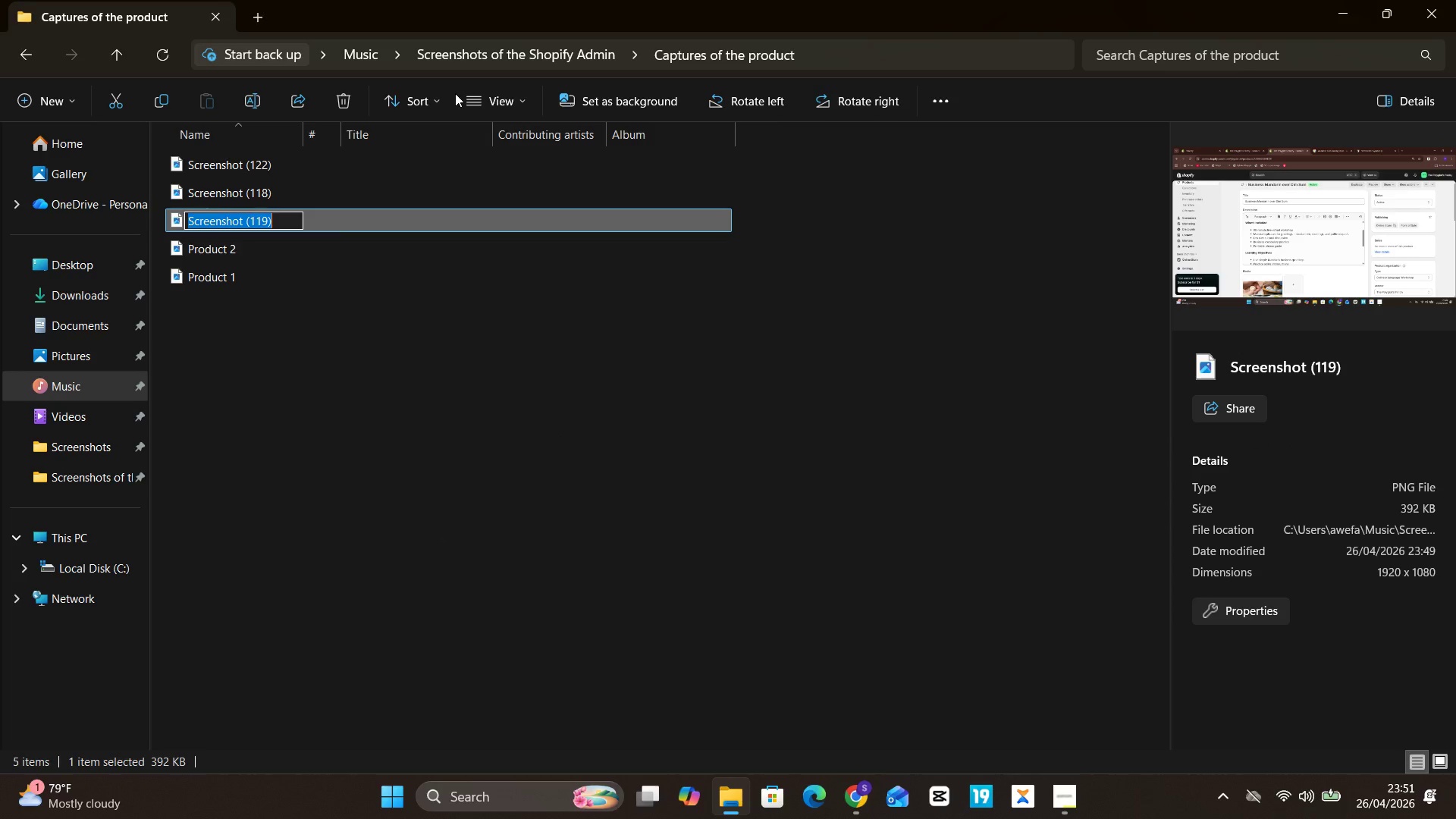 
type(Product 3)
 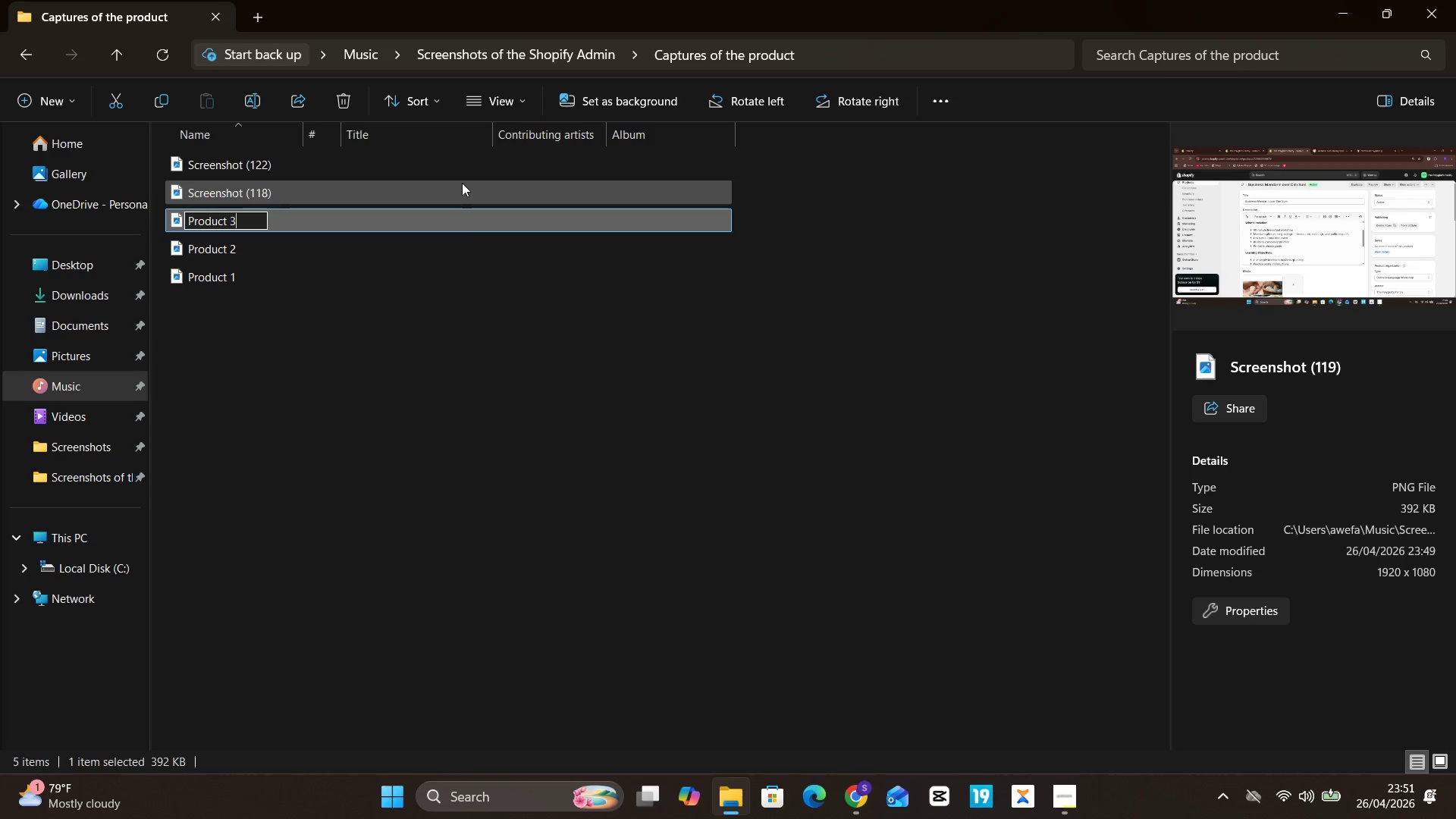 
left_click([485, 340])
 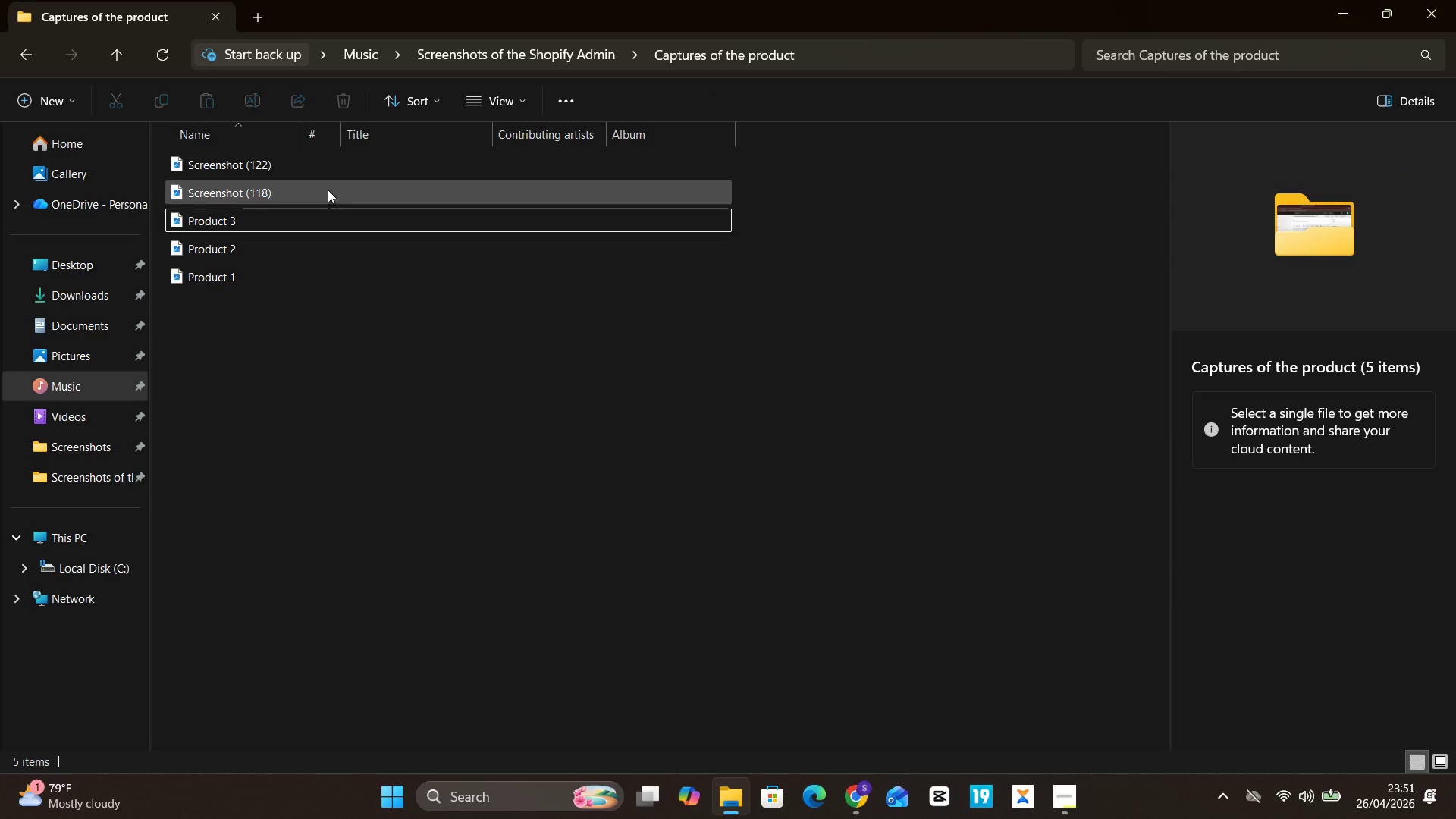 
left_click([328, 189])
 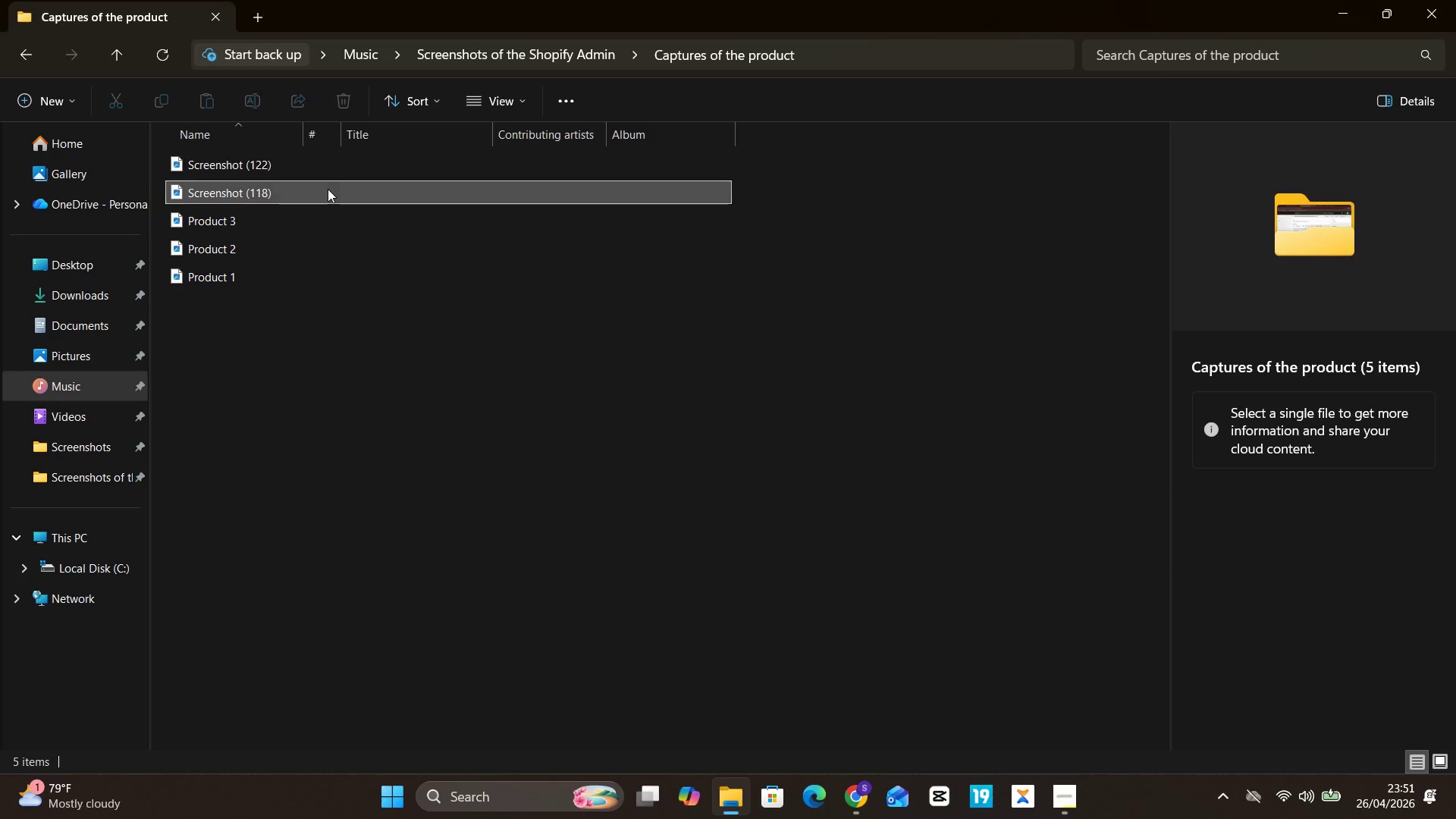 
right_click([328, 189])
 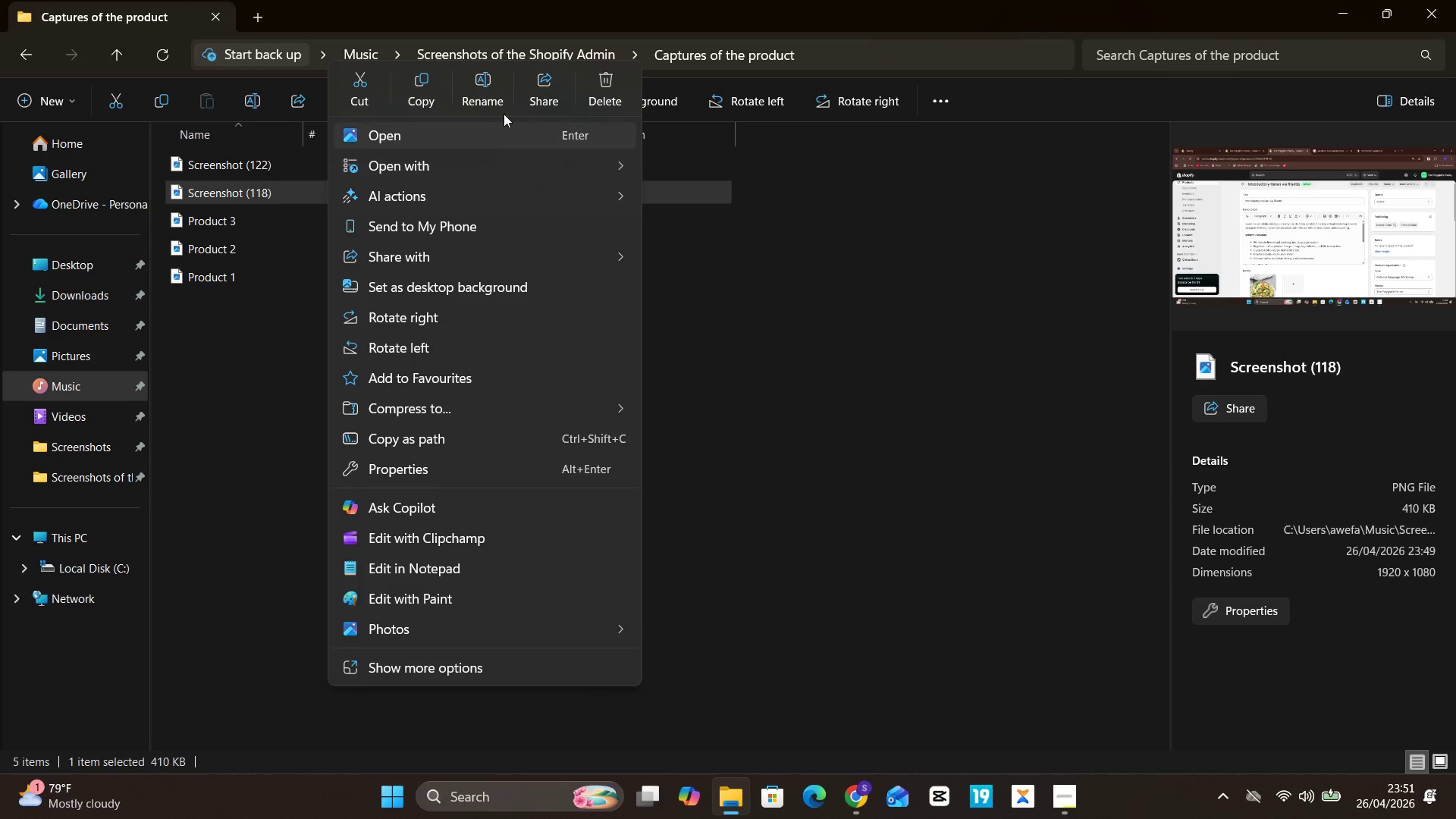 
left_click([490, 98])
 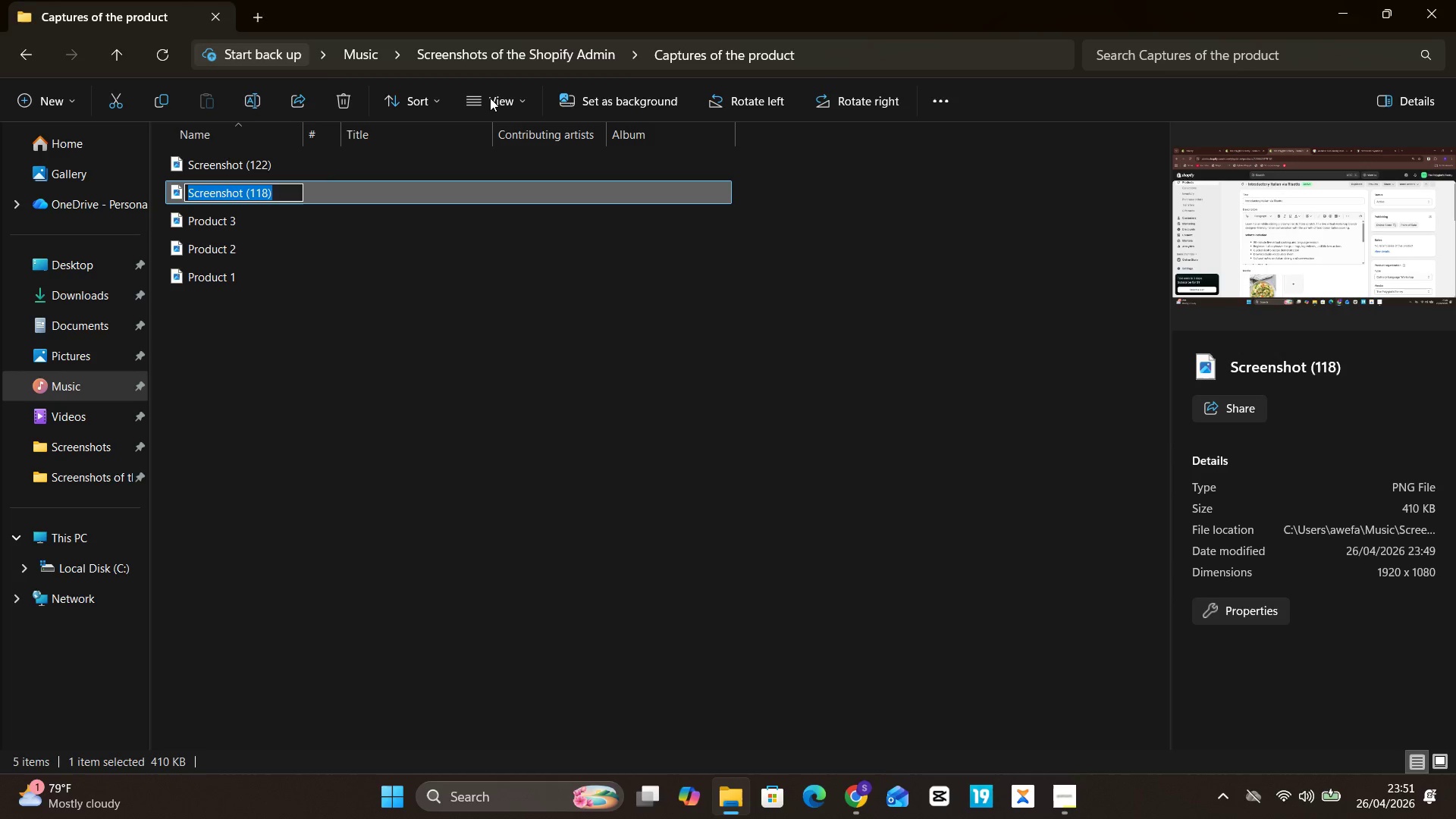 
type(Product 4)
 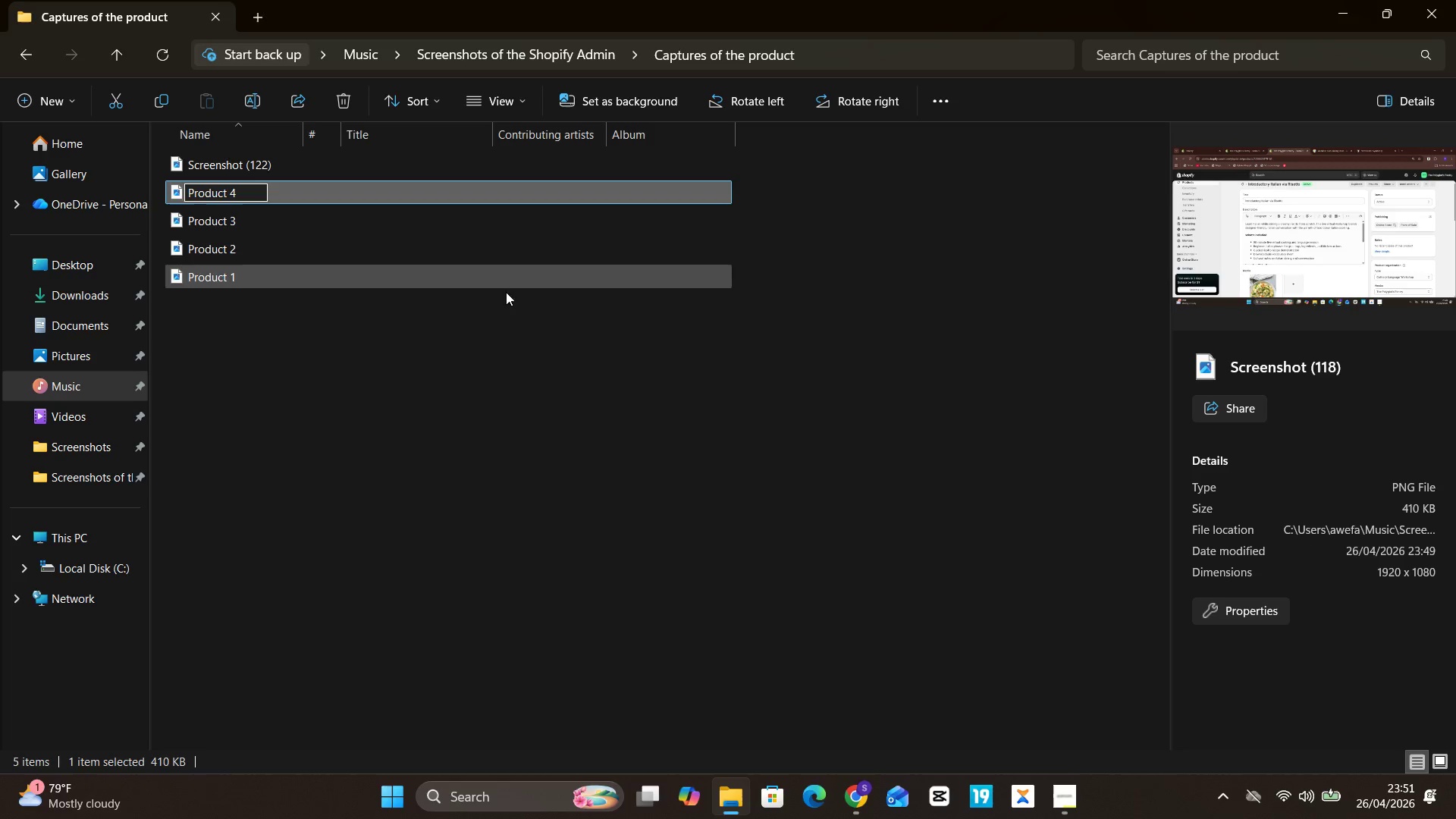 
left_click([504, 367])
 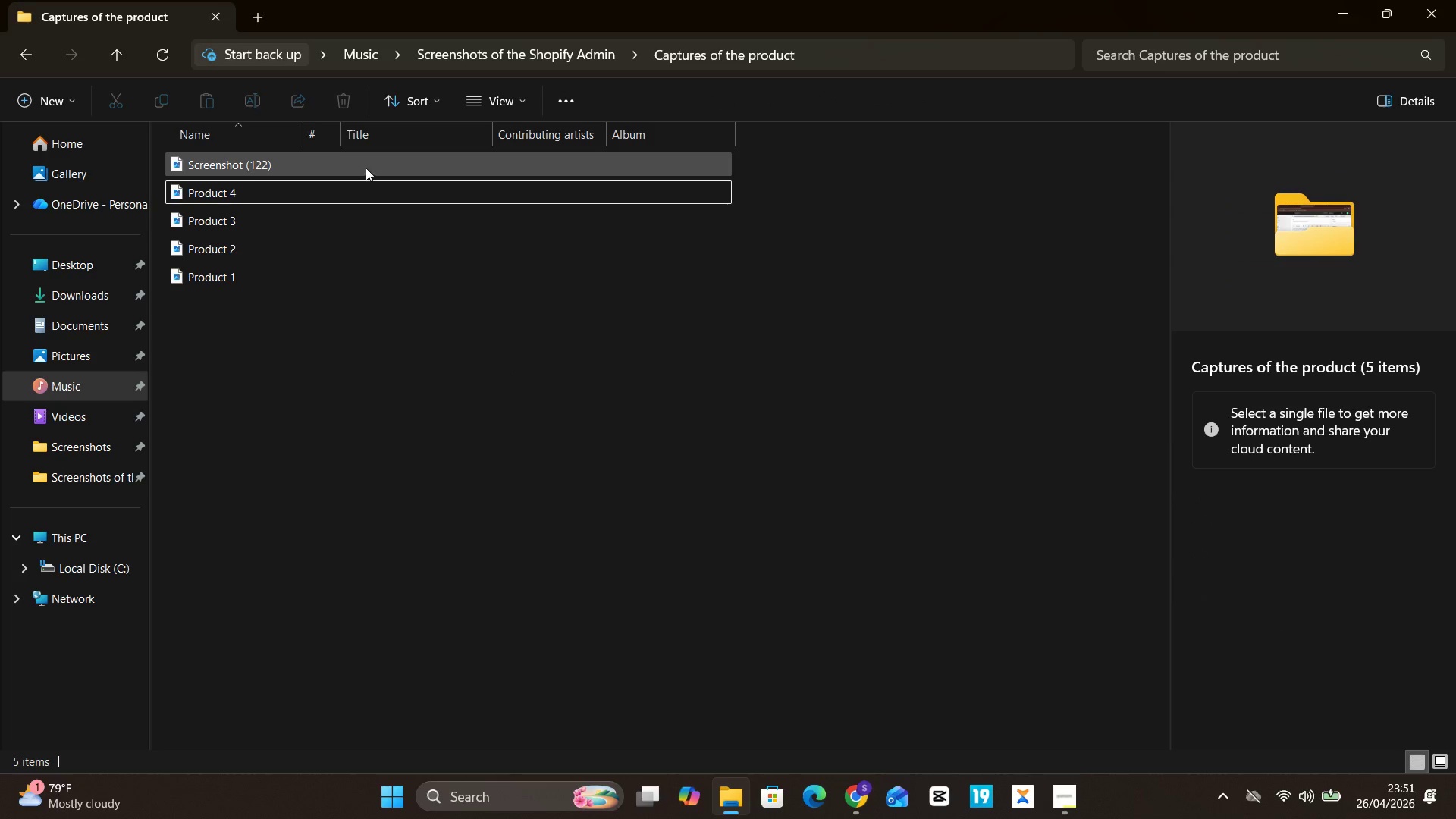 
left_click([366, 168])
 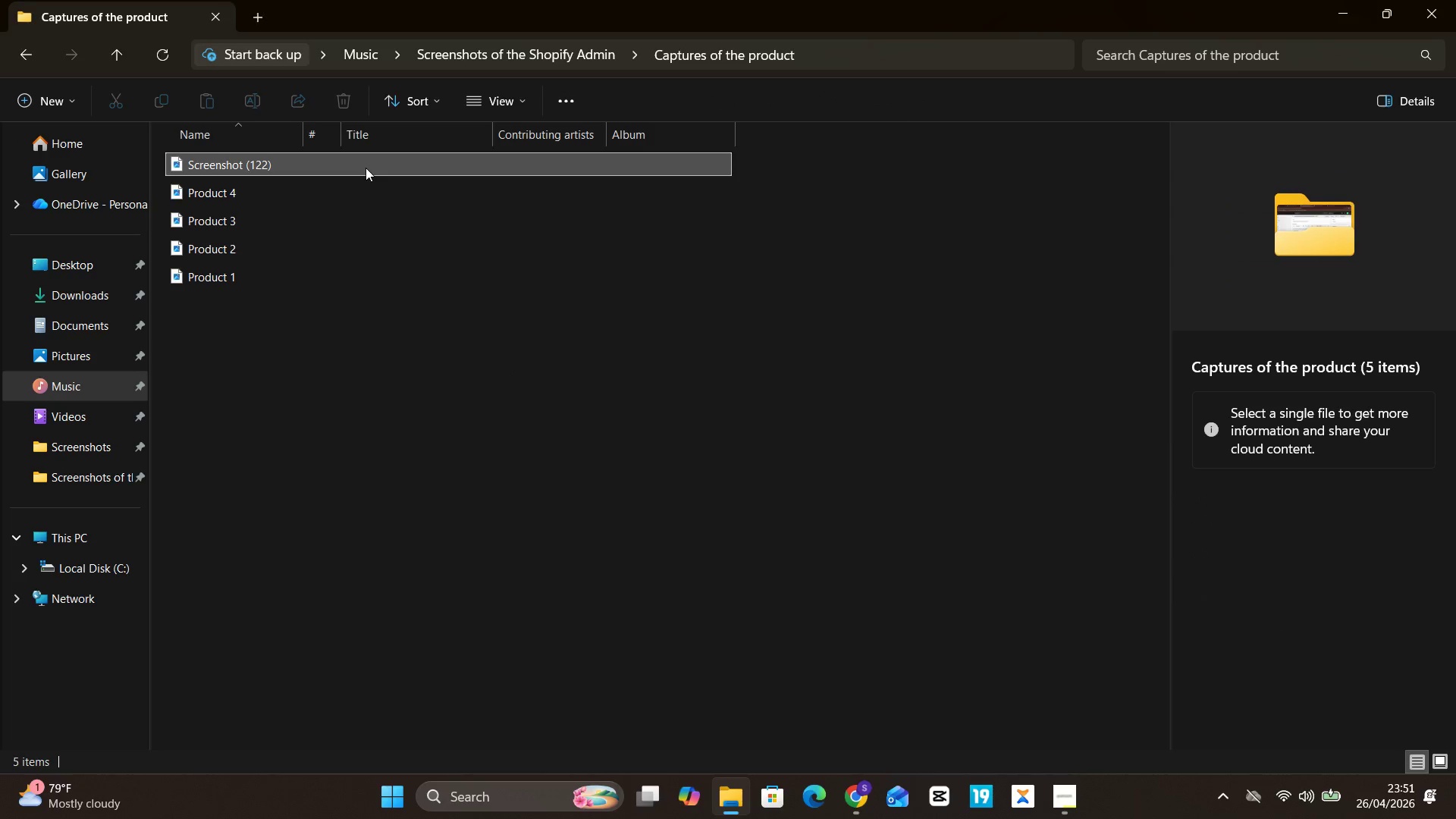 
right_click([366, 168])
 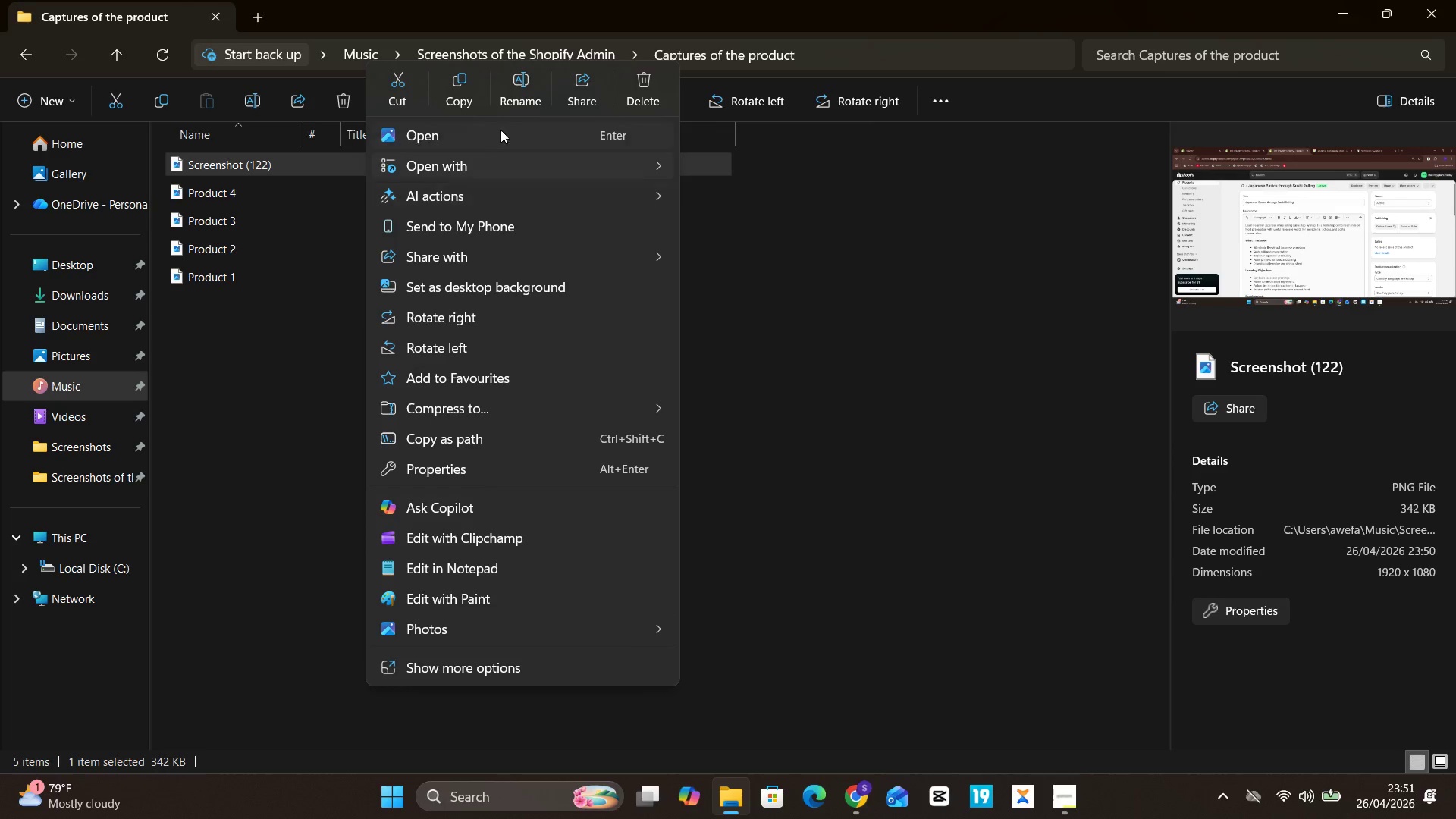 
left_click([510, 111])
 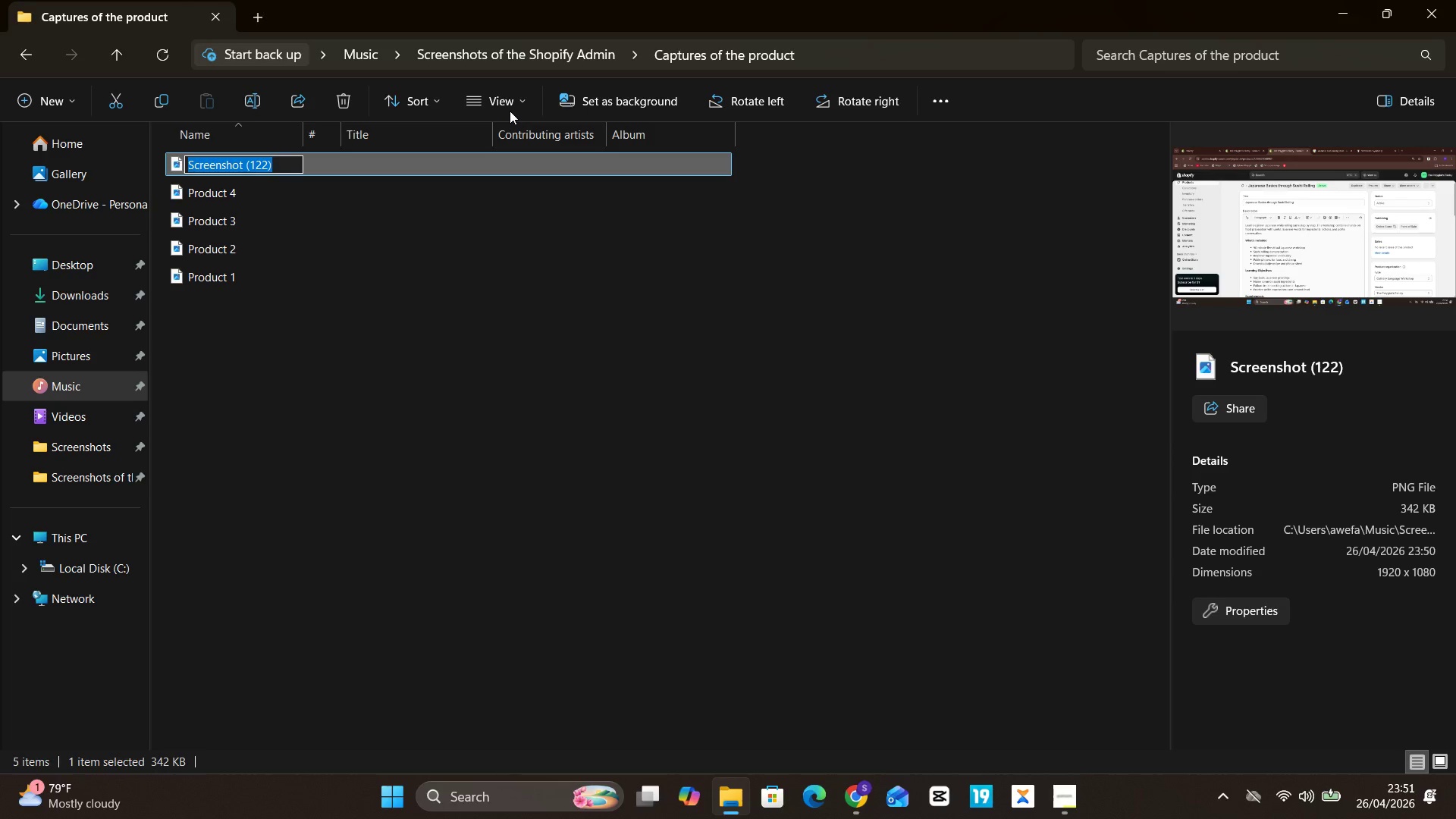 
type(Product 5)
 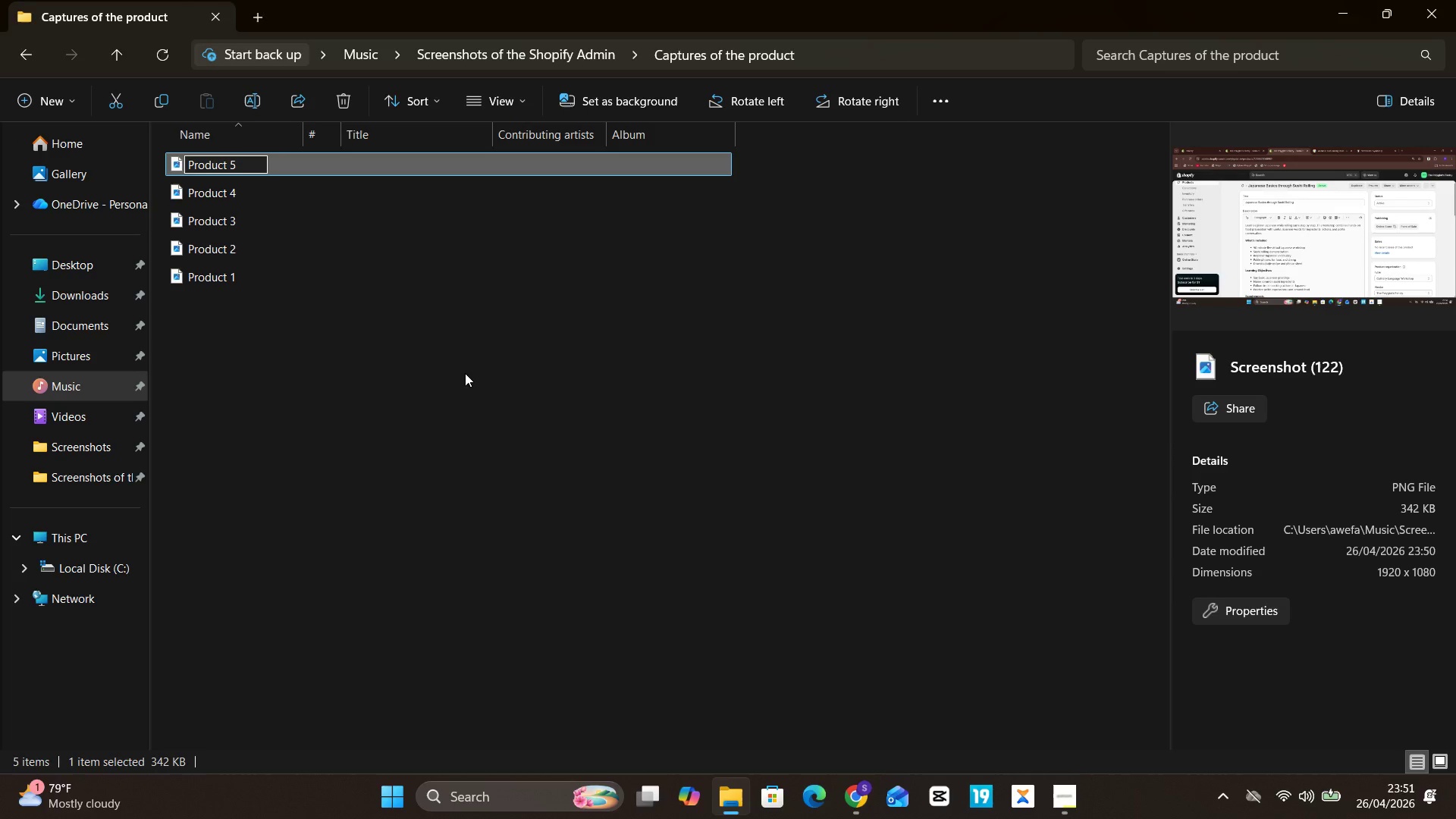 
left_click([465, 373])
 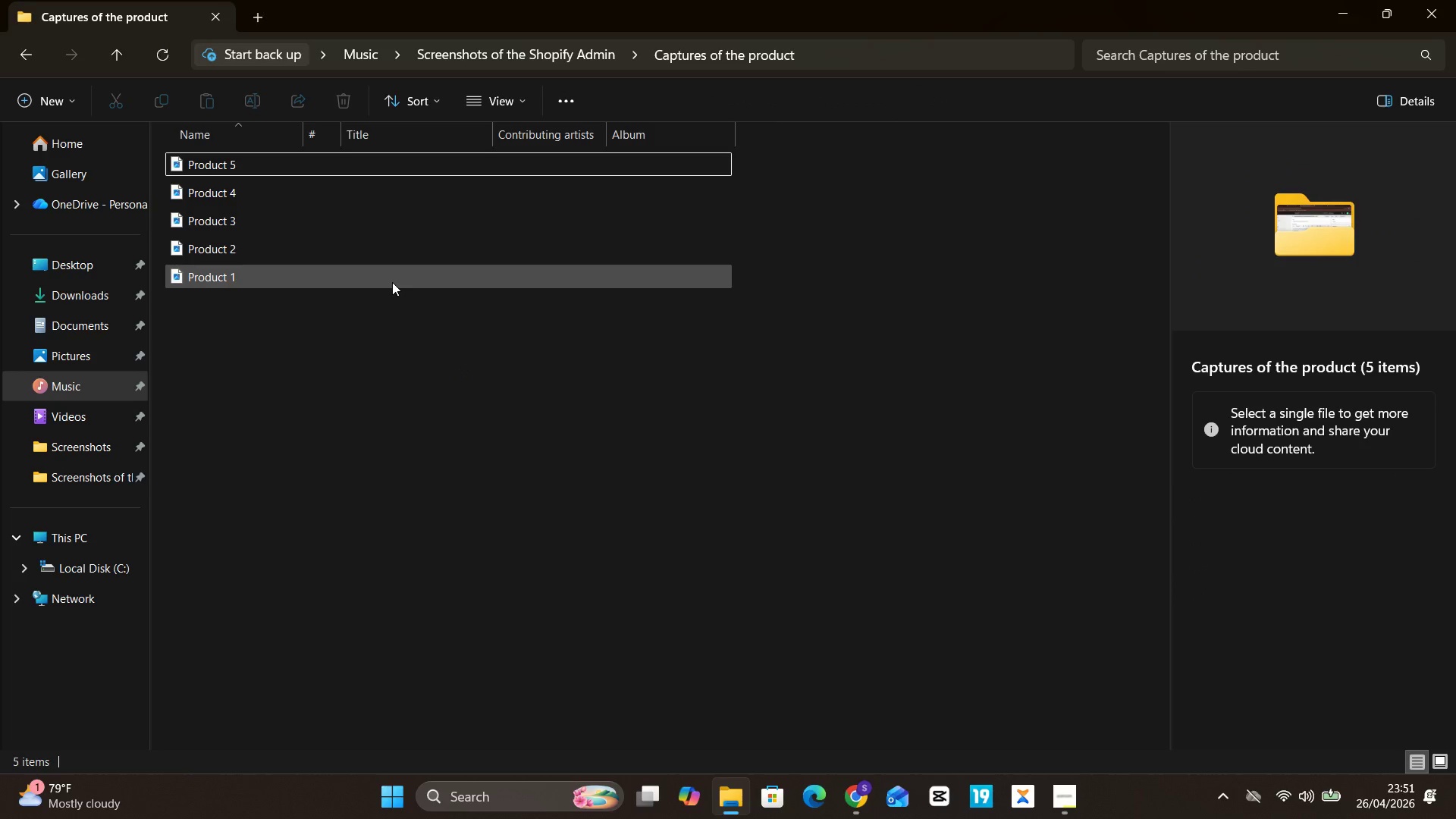 
double_click([392, 282])
 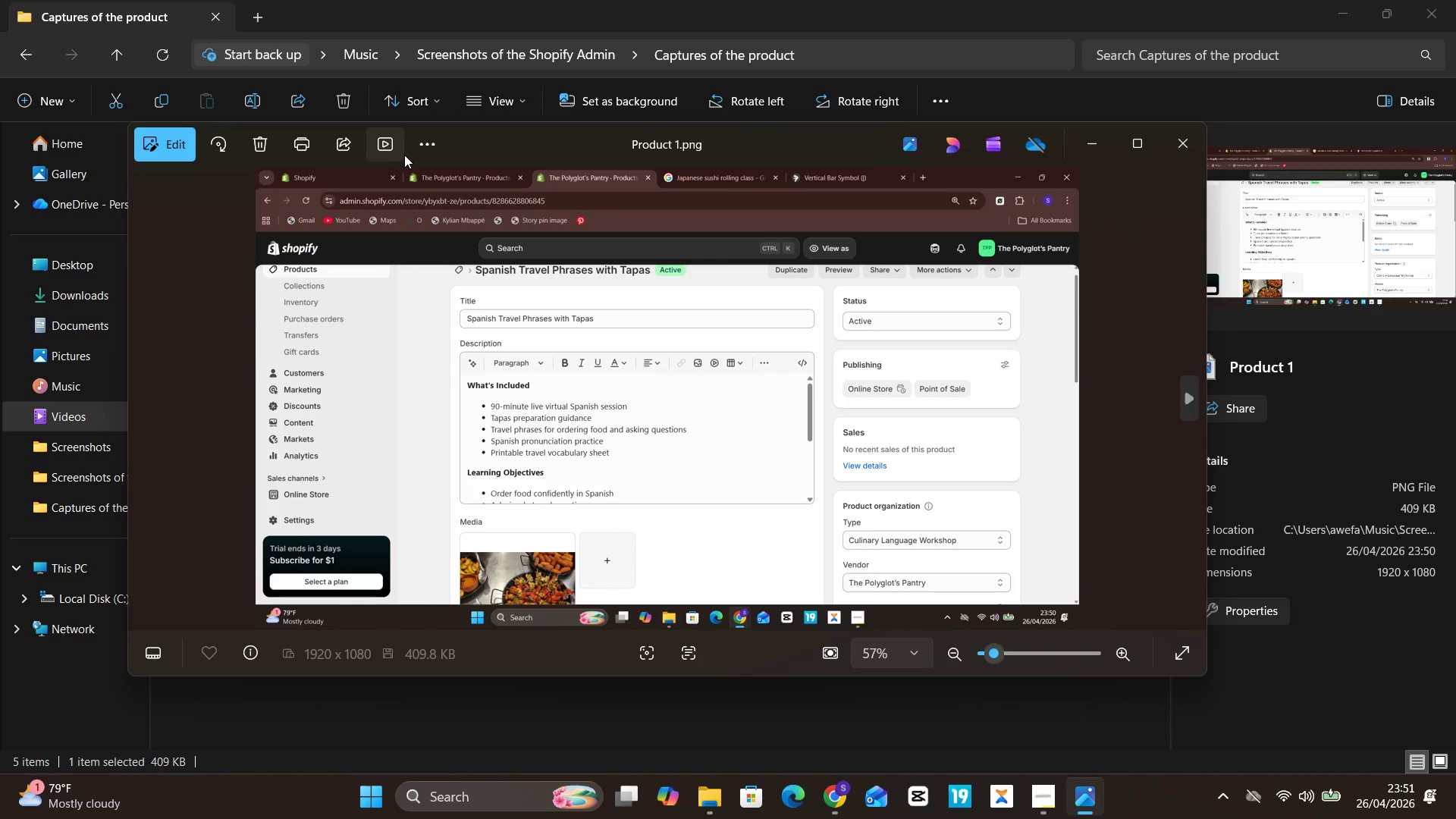 
left_click([161, 146])
 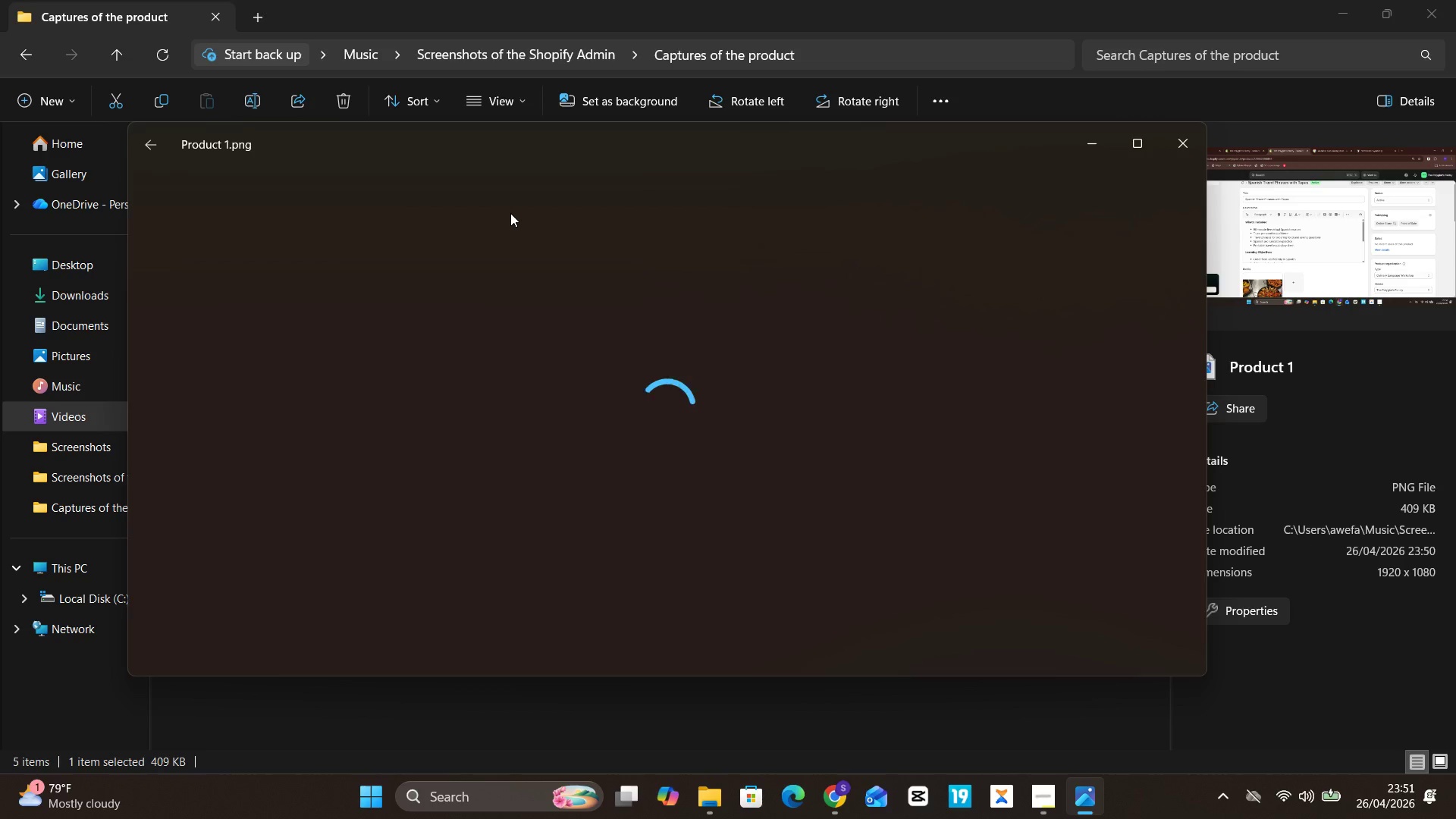 
mouse_move([529, 218])
 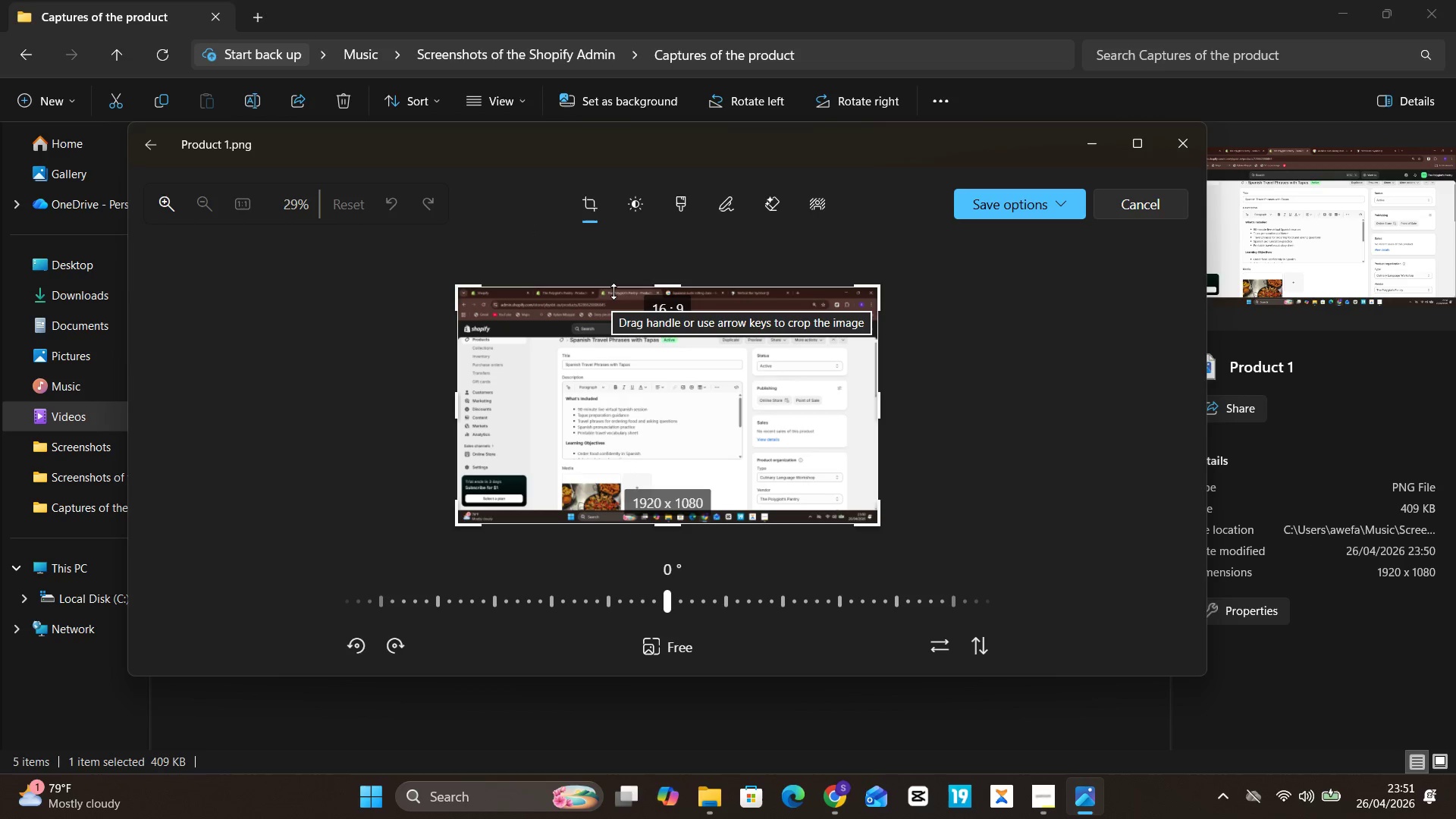 
left_click_drag(start_coordinate=[613, 291], to_coordinate=[623, 322])
 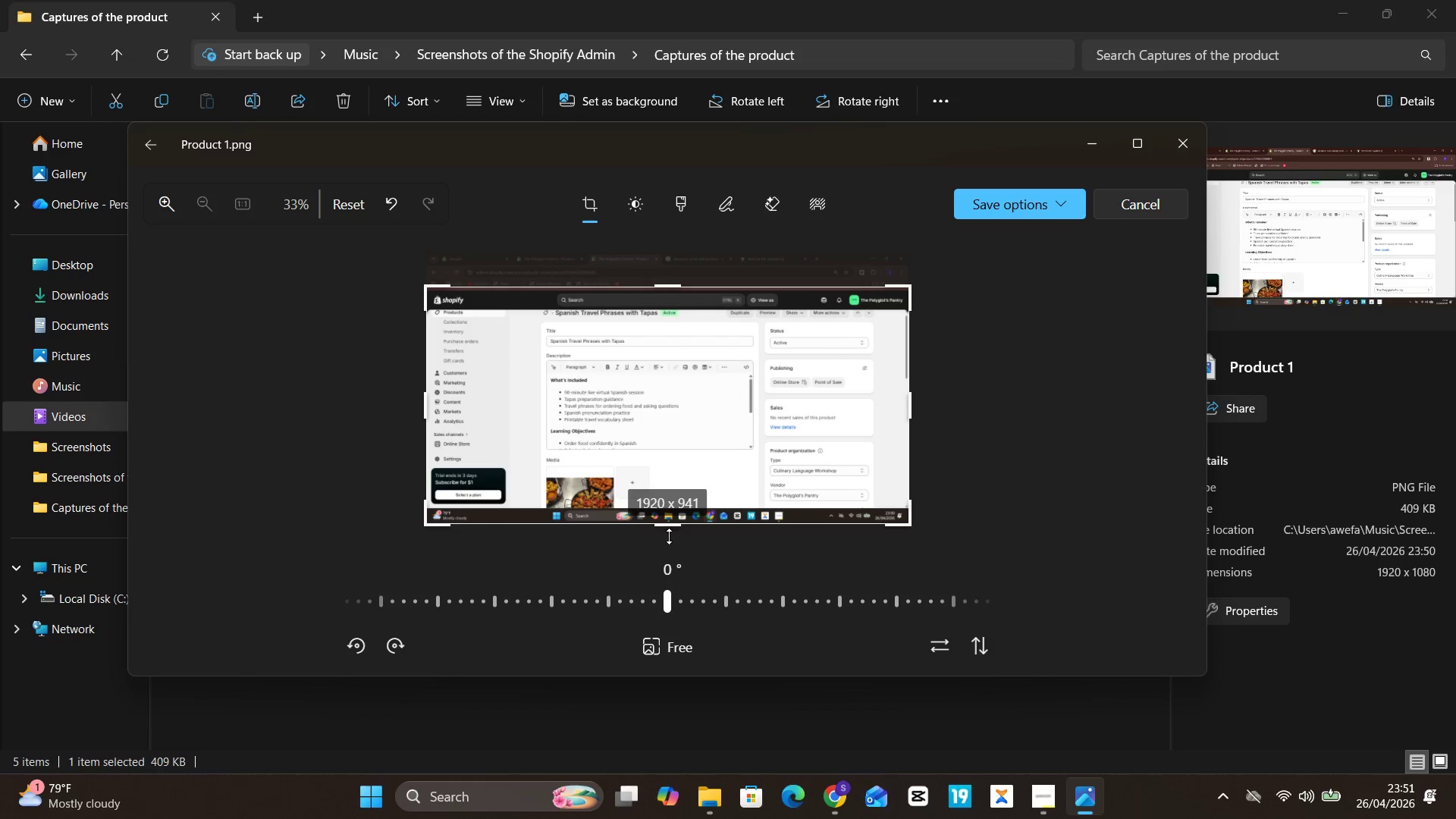 
left_click_drag(start_coordinate=[669, 536], to_coordinate=[677, 526])
 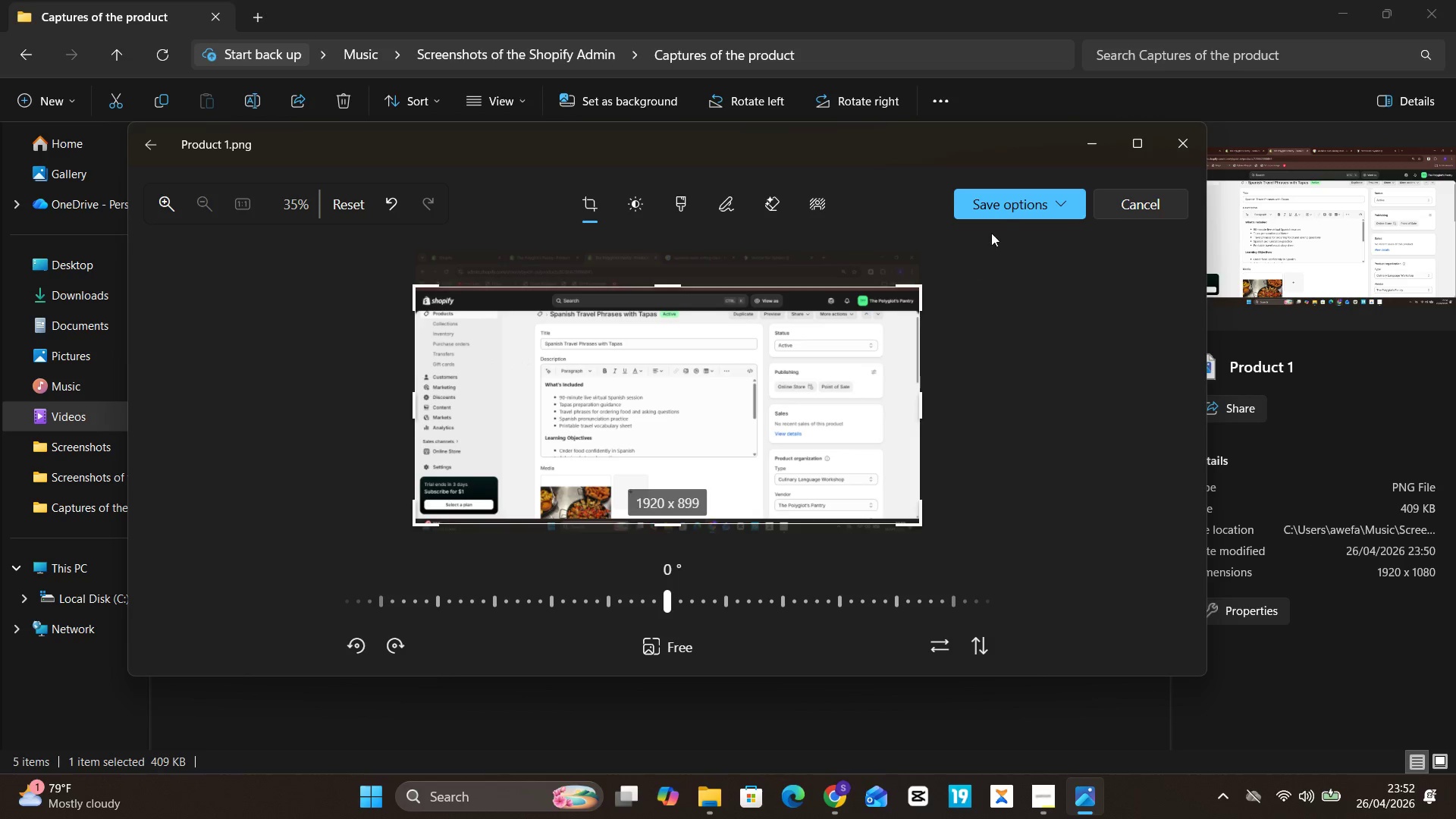 
left_click([1001, 215])
 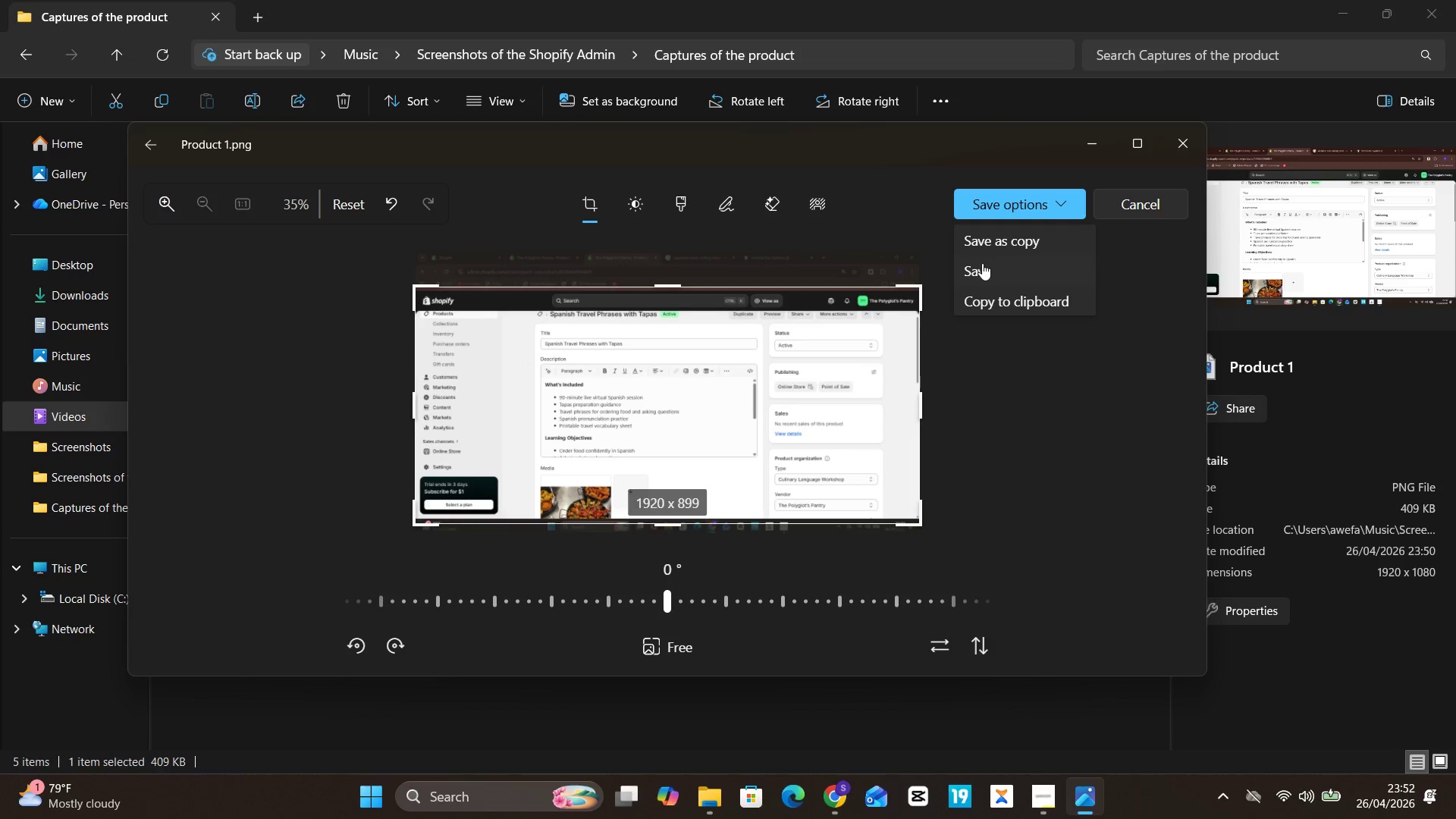 
left_click([982, 268])
 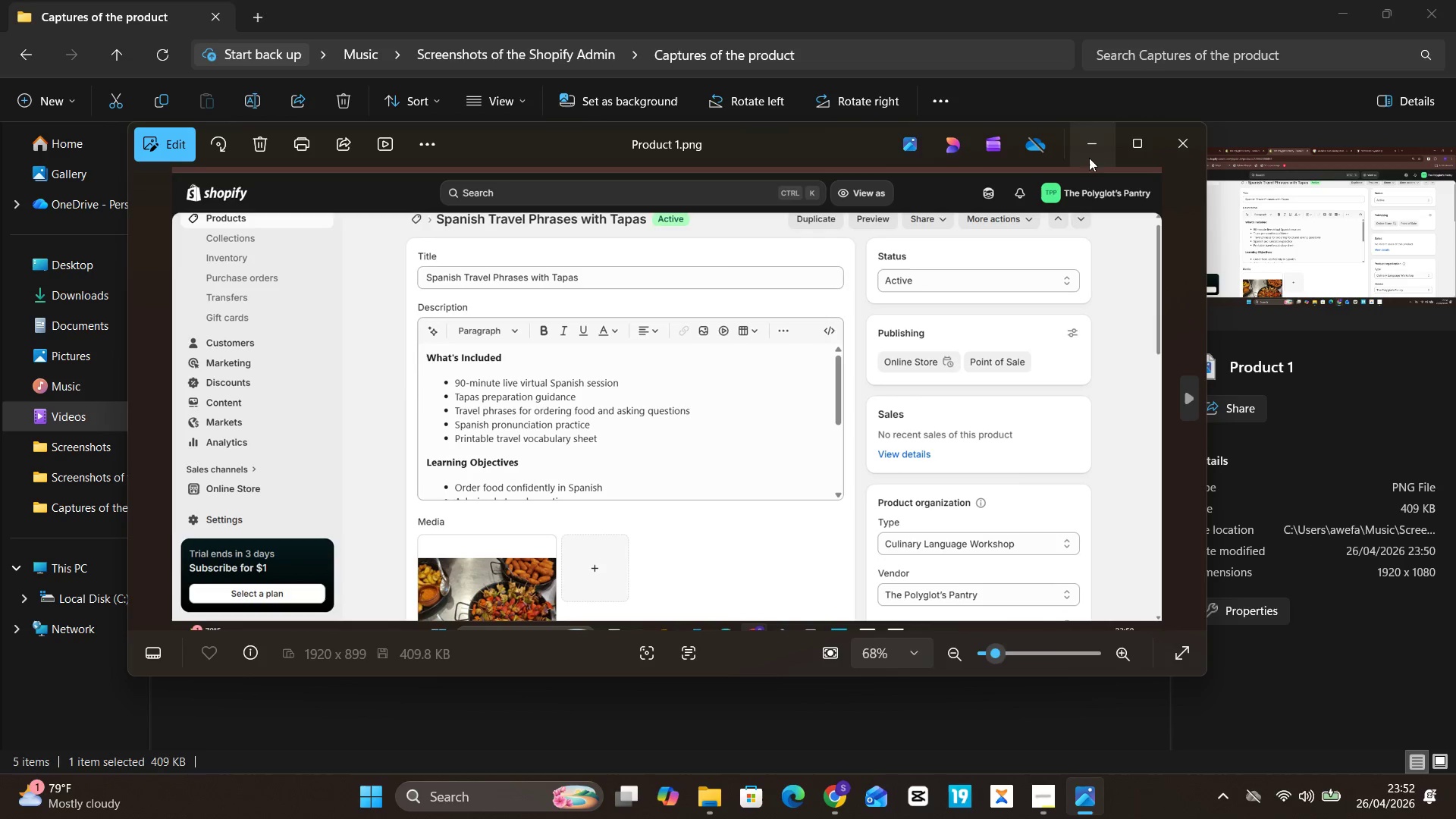 
left_click([1181, 156])
 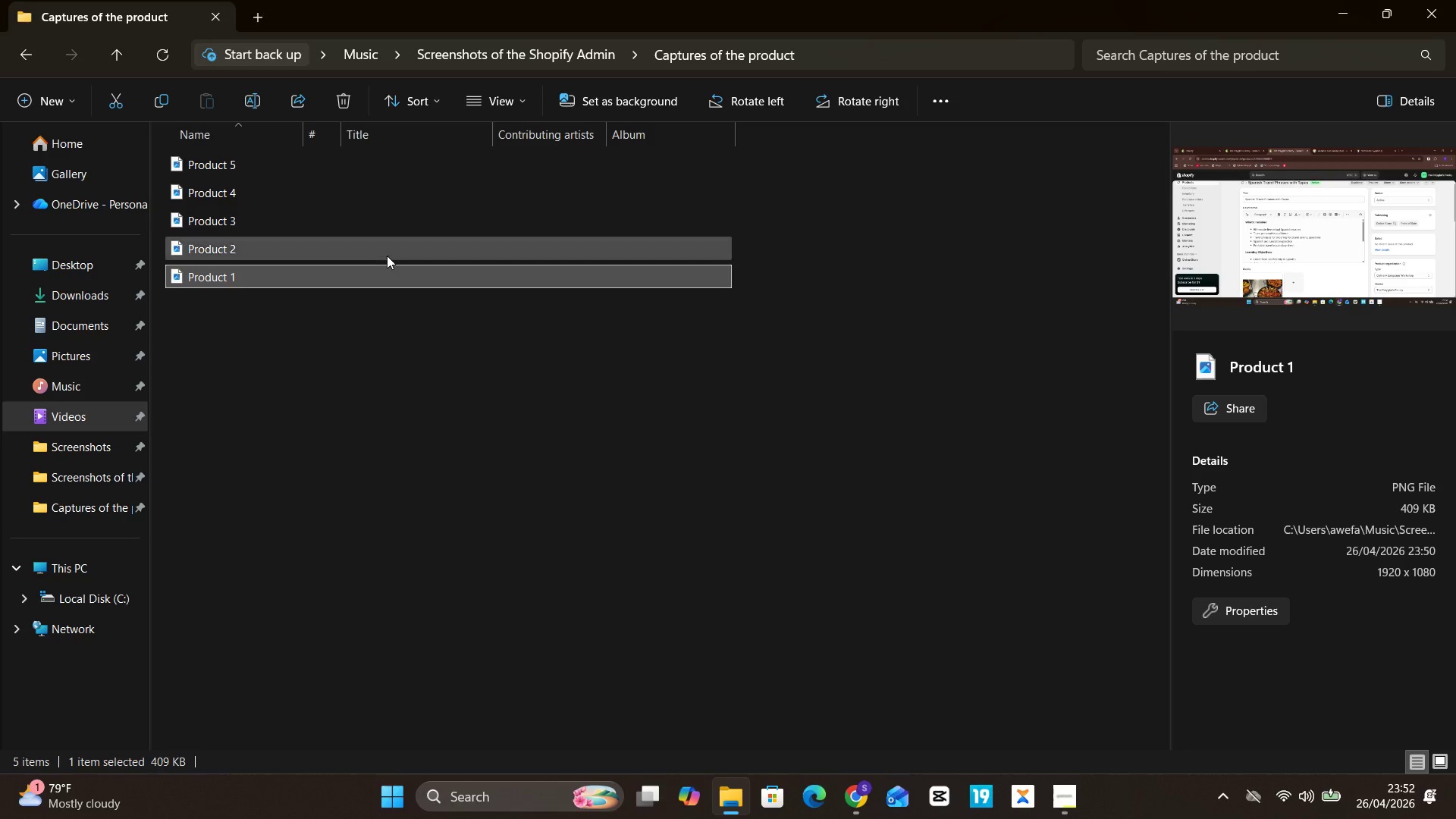 
double_click([387, 256])
 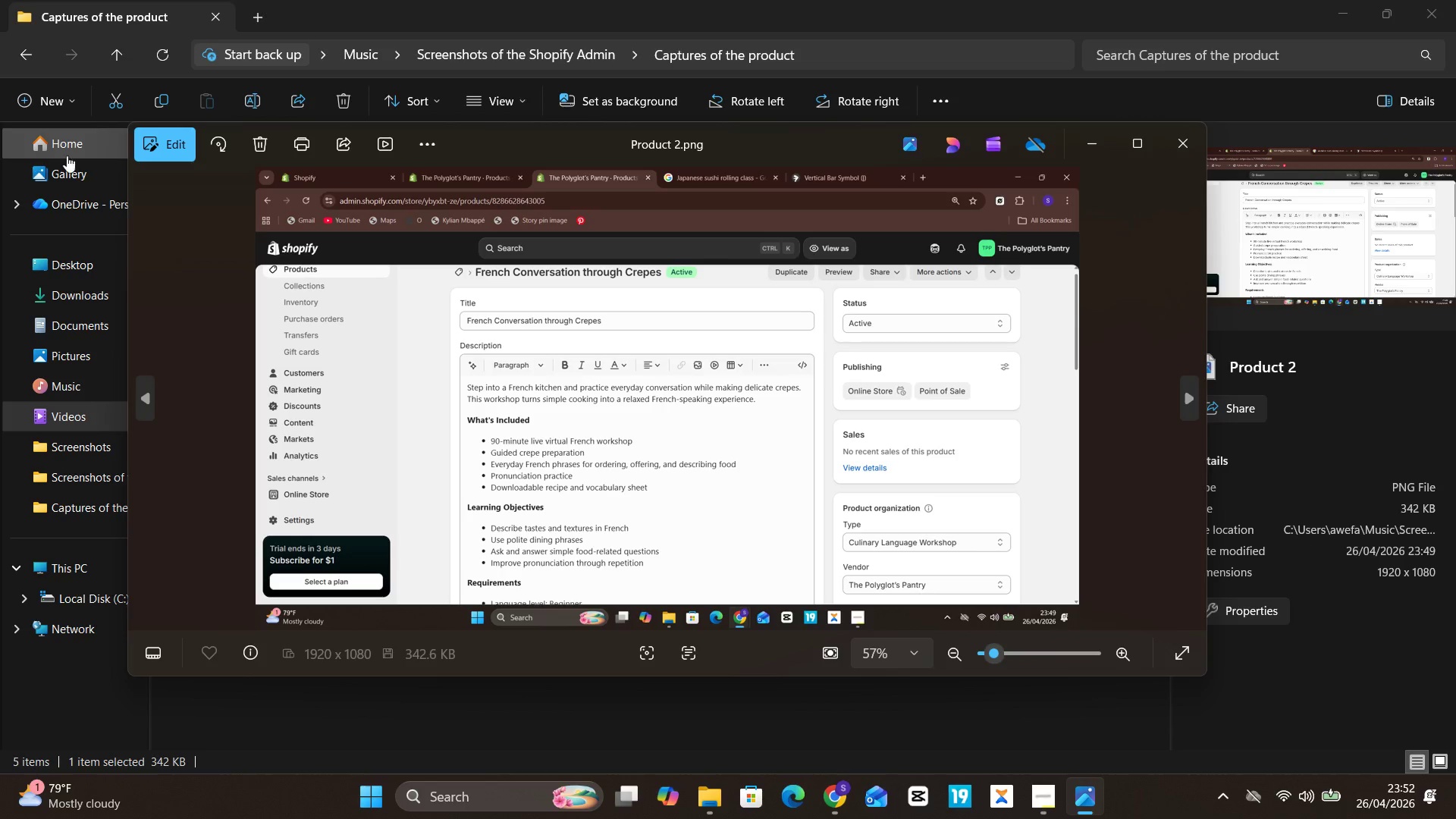 
left_click([173, 138])
 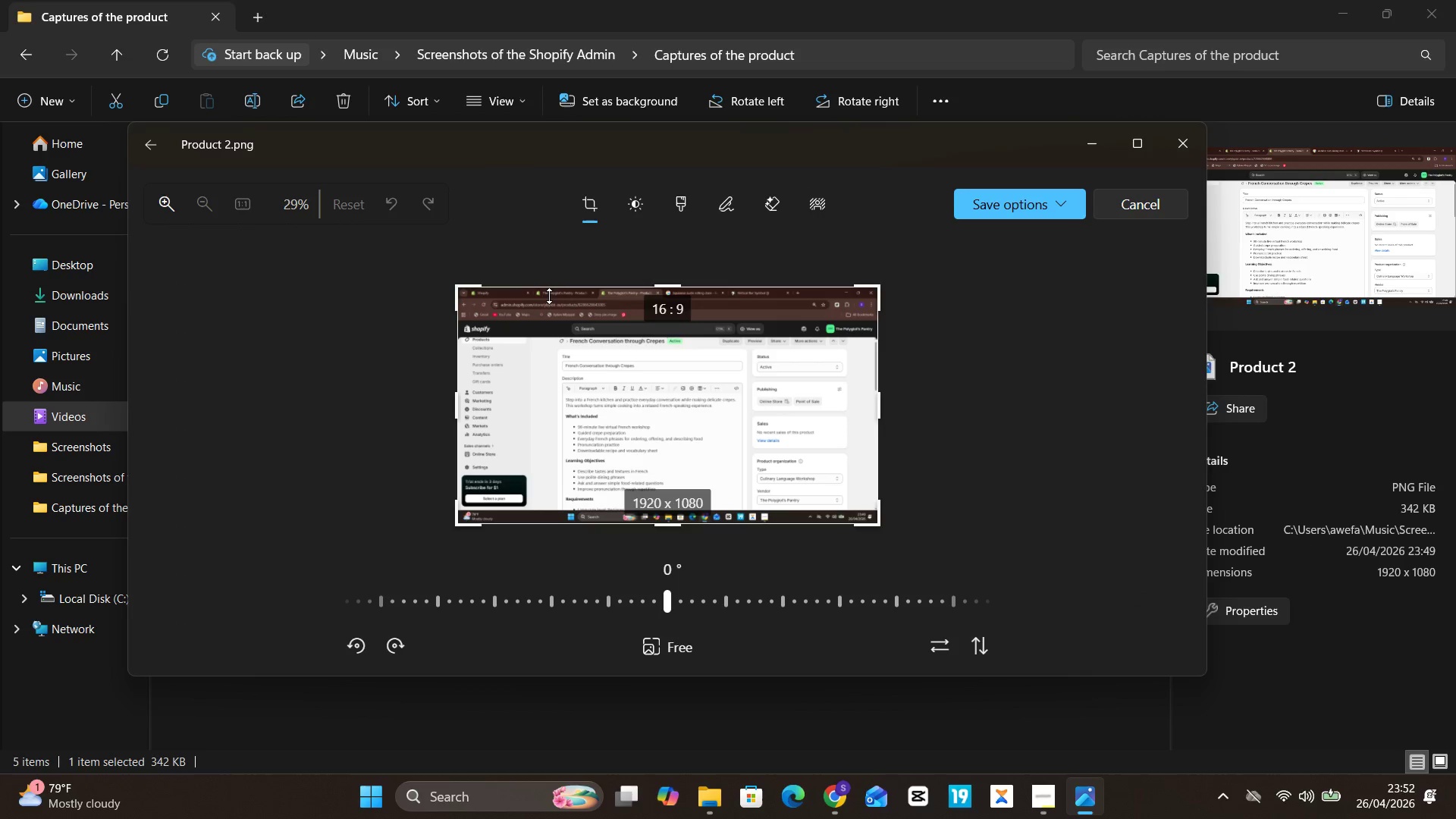 
left_click_drag(start_coordinate=[559, 290], to_coordinate=[570, 320])
 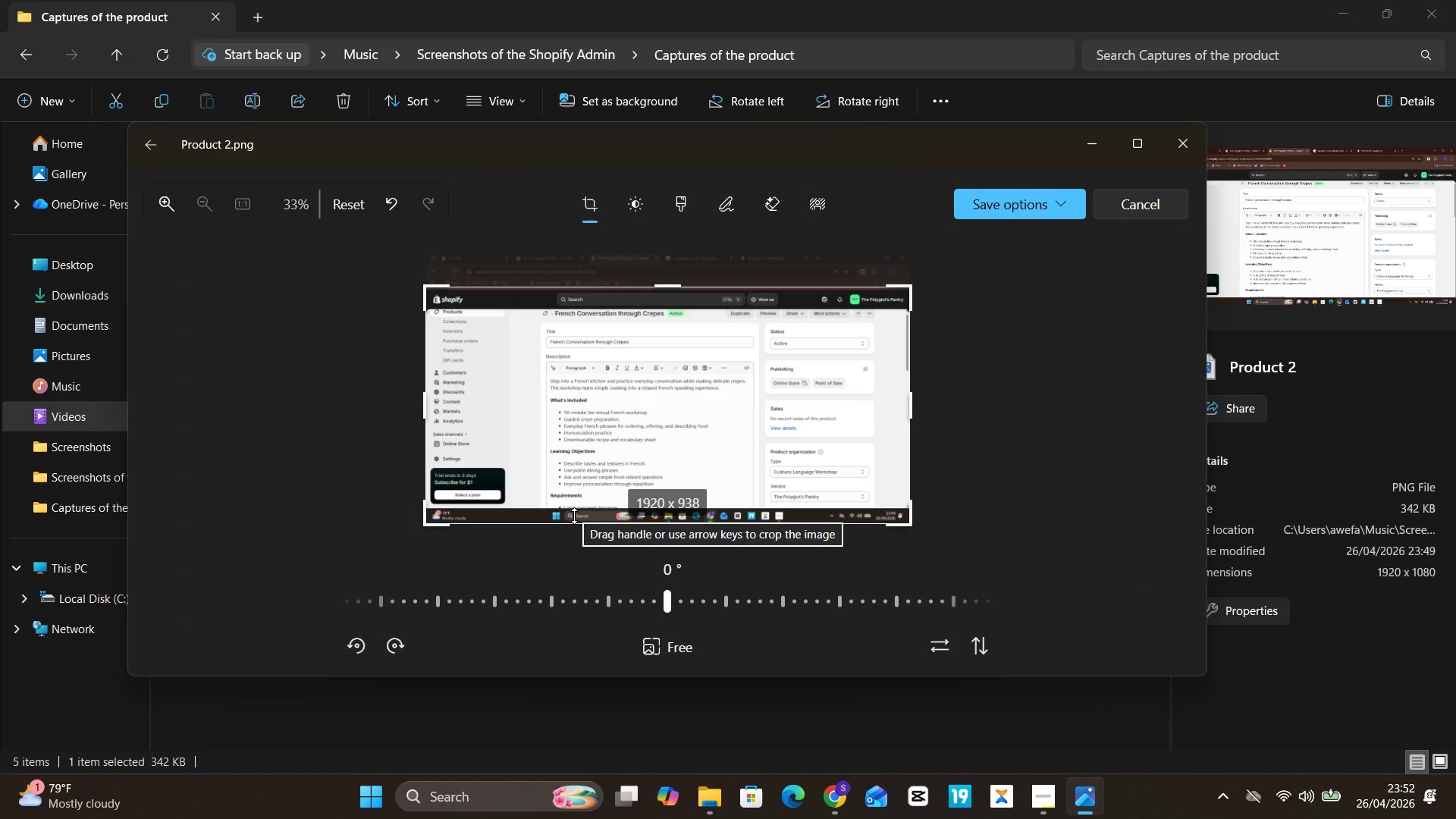 
left_click_drag(start_coordinate=[576, 519], to_coordinate=[627, 507])
 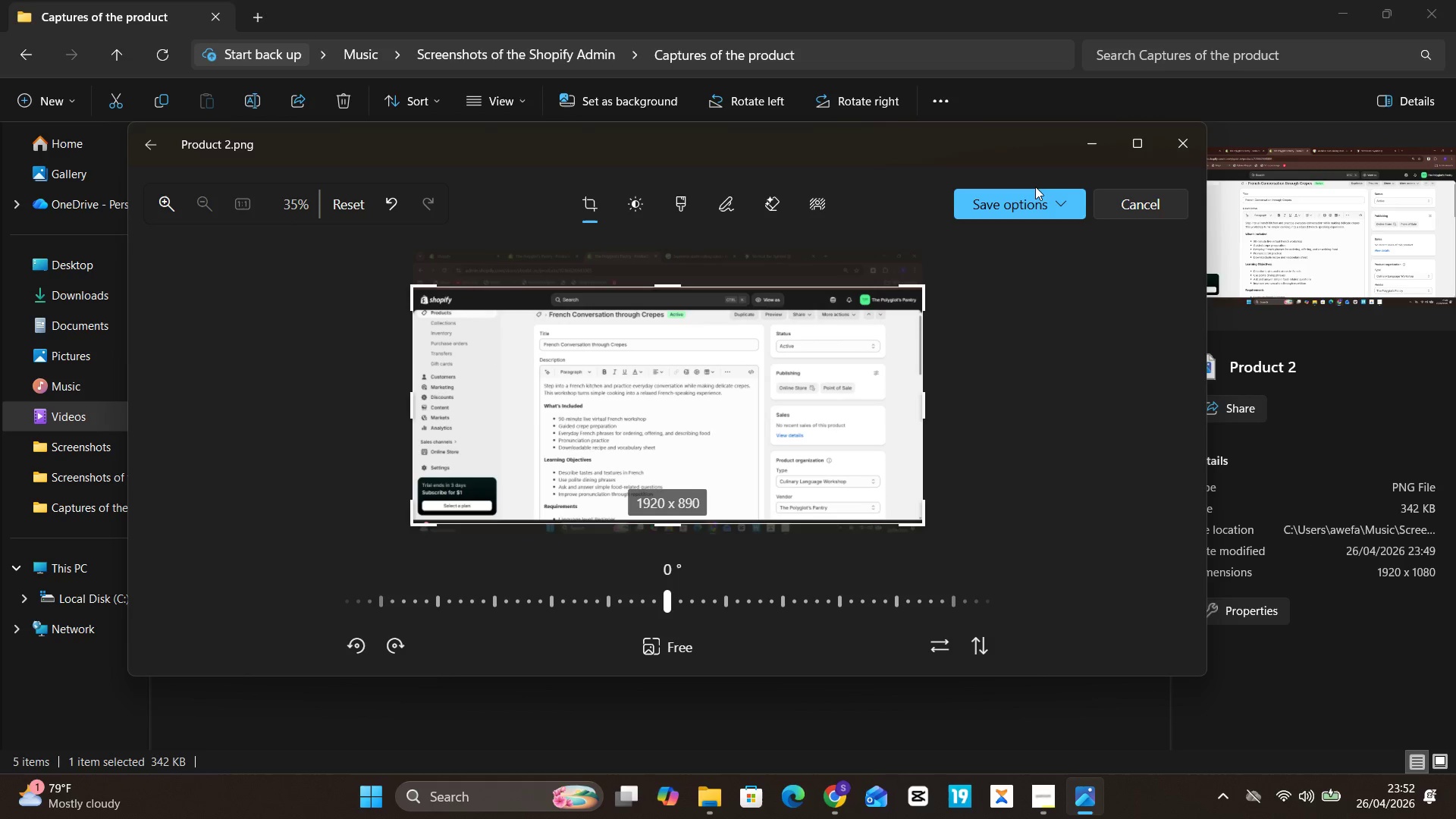 
left_click([1034, 202])
 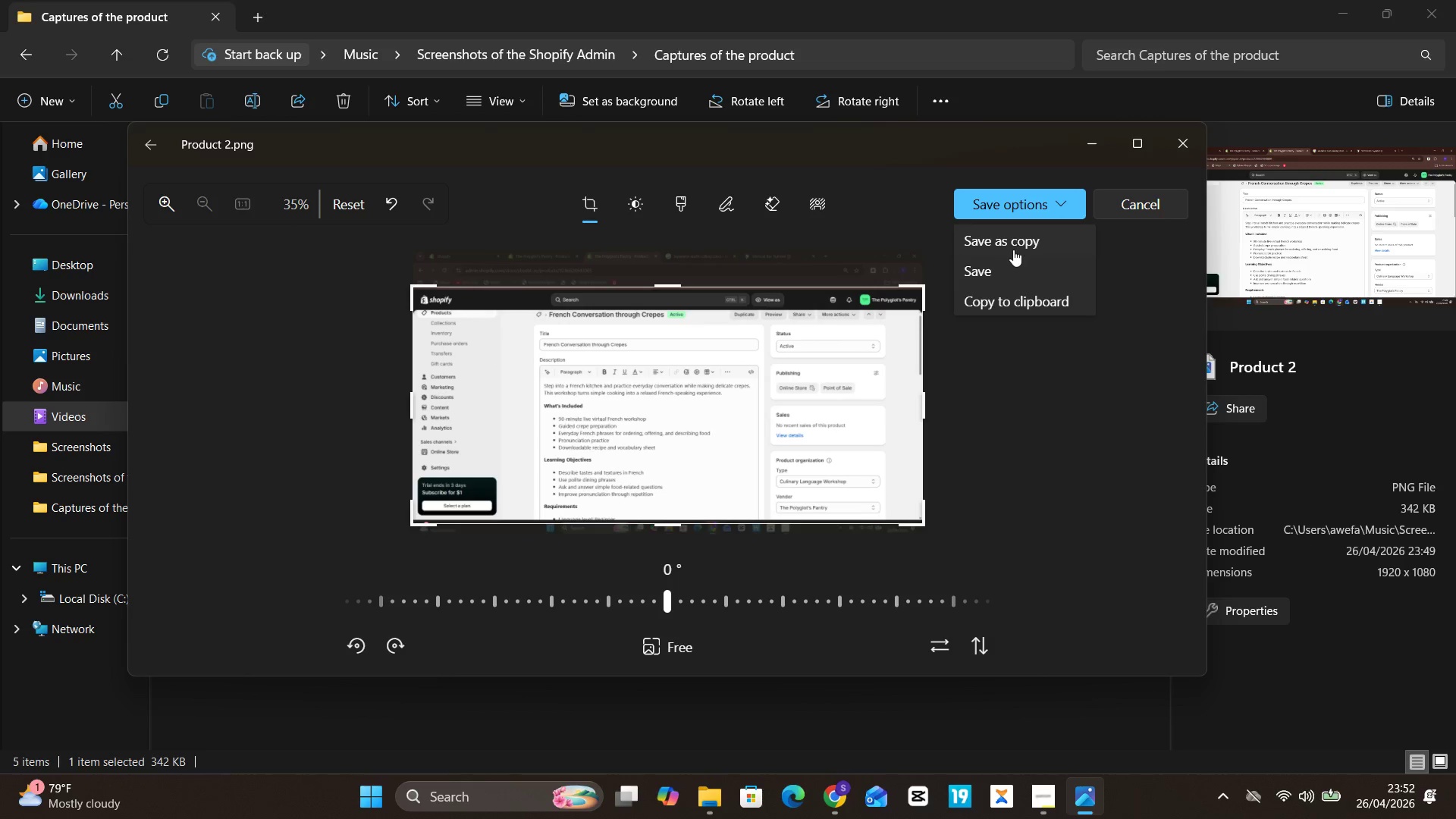 
left_click([999, 265])
 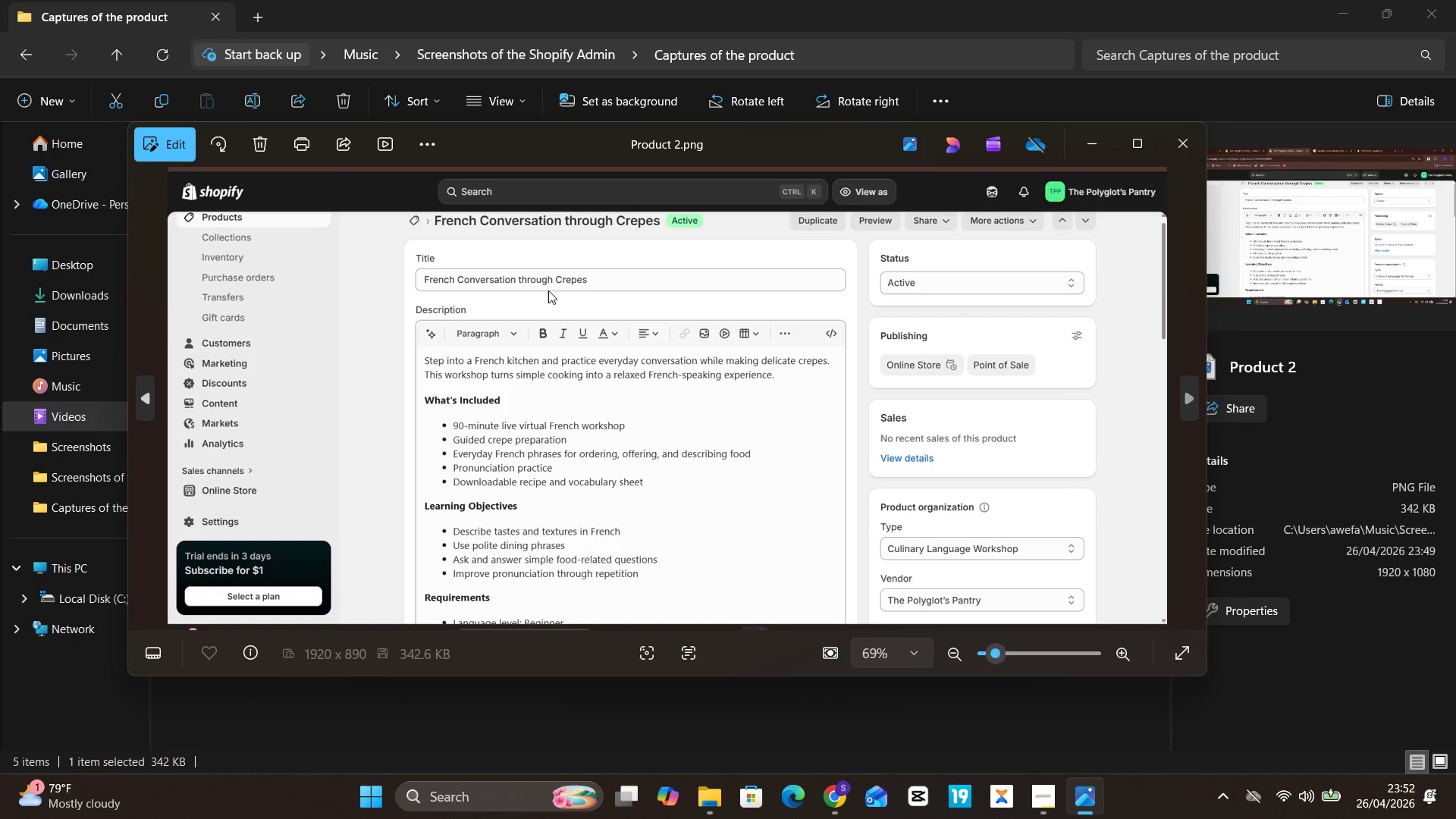 
left_click([1178, 152])
 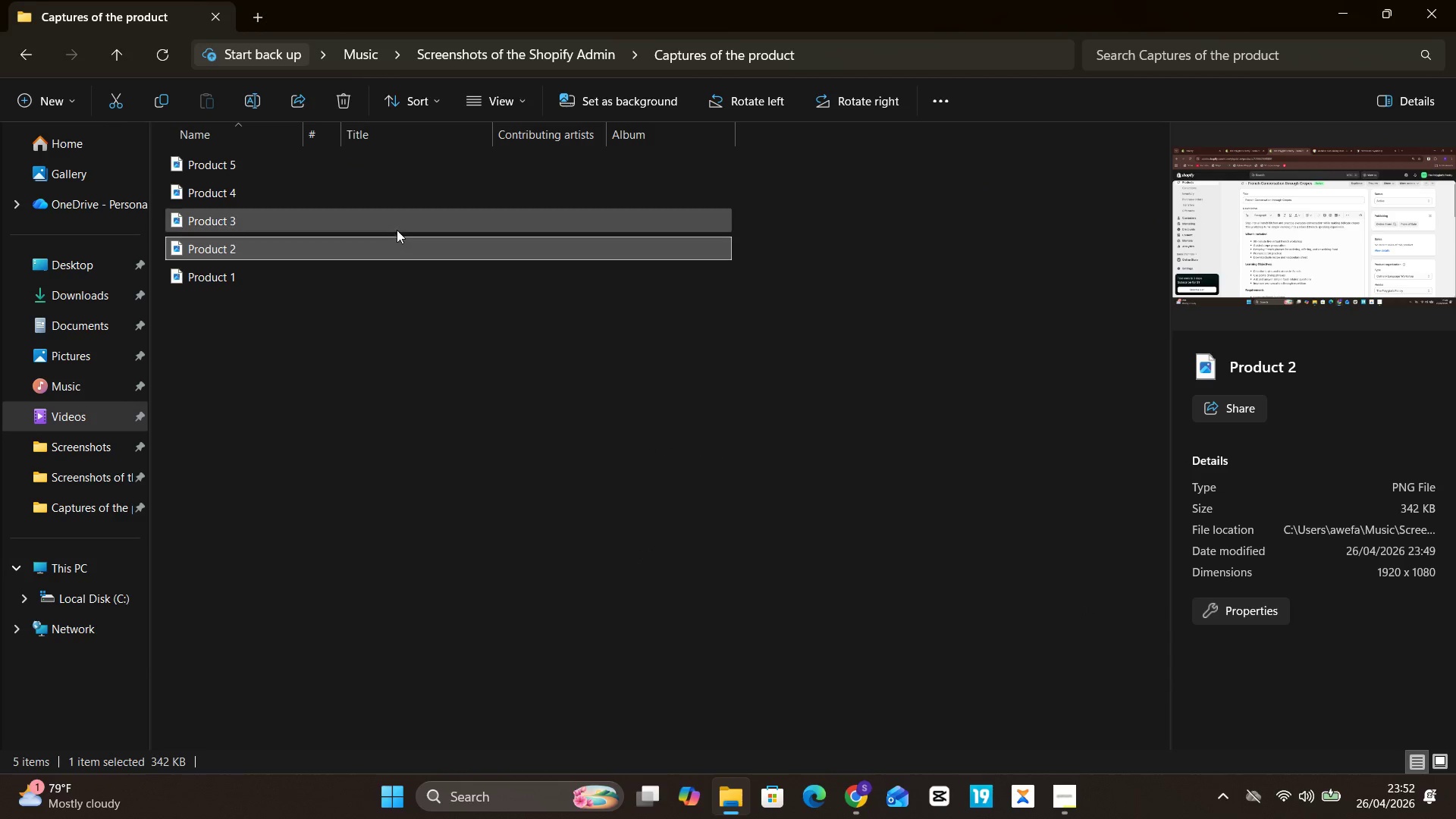 
left_click([397, 228])
 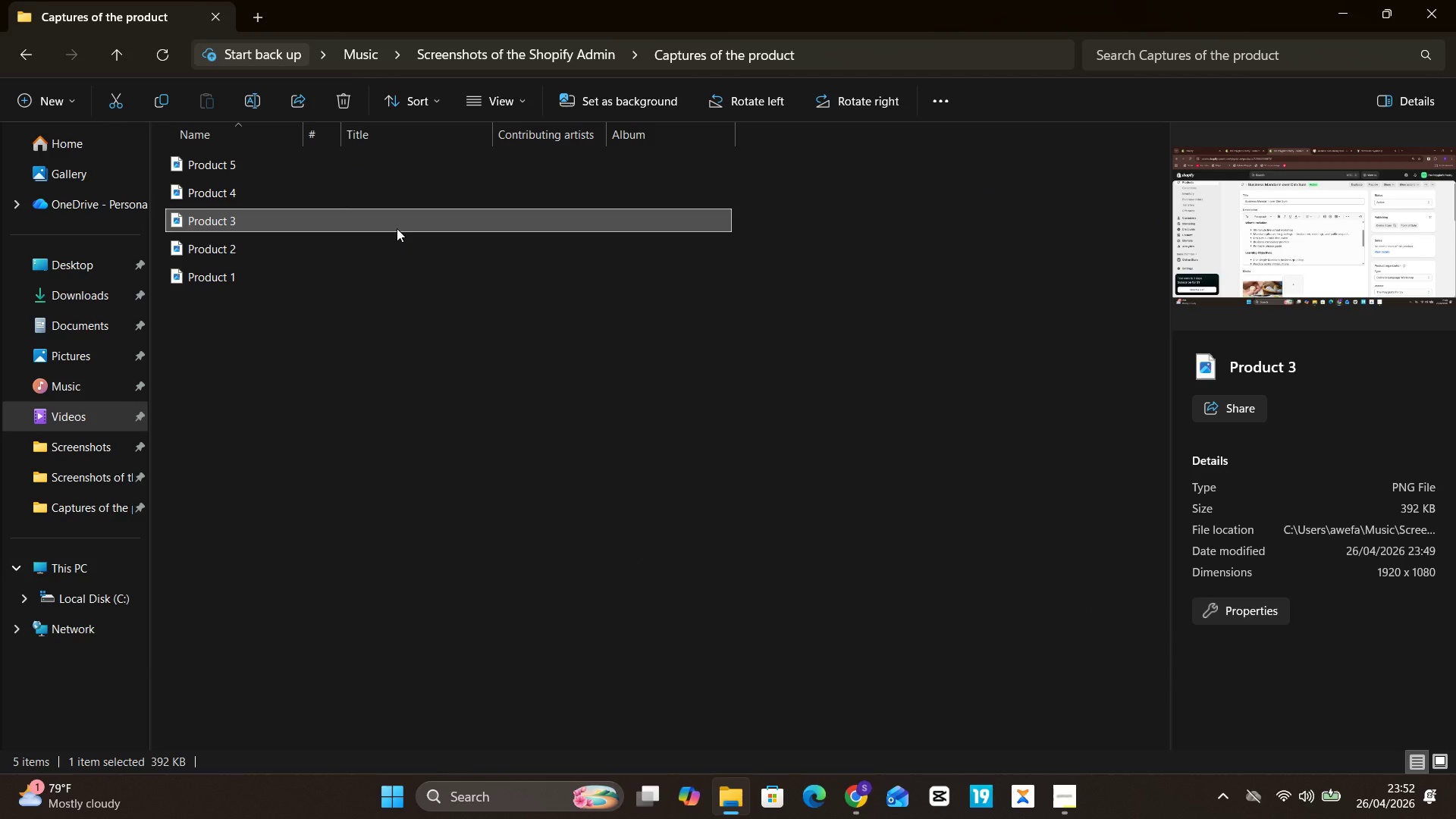 
left_click([397, 228])
 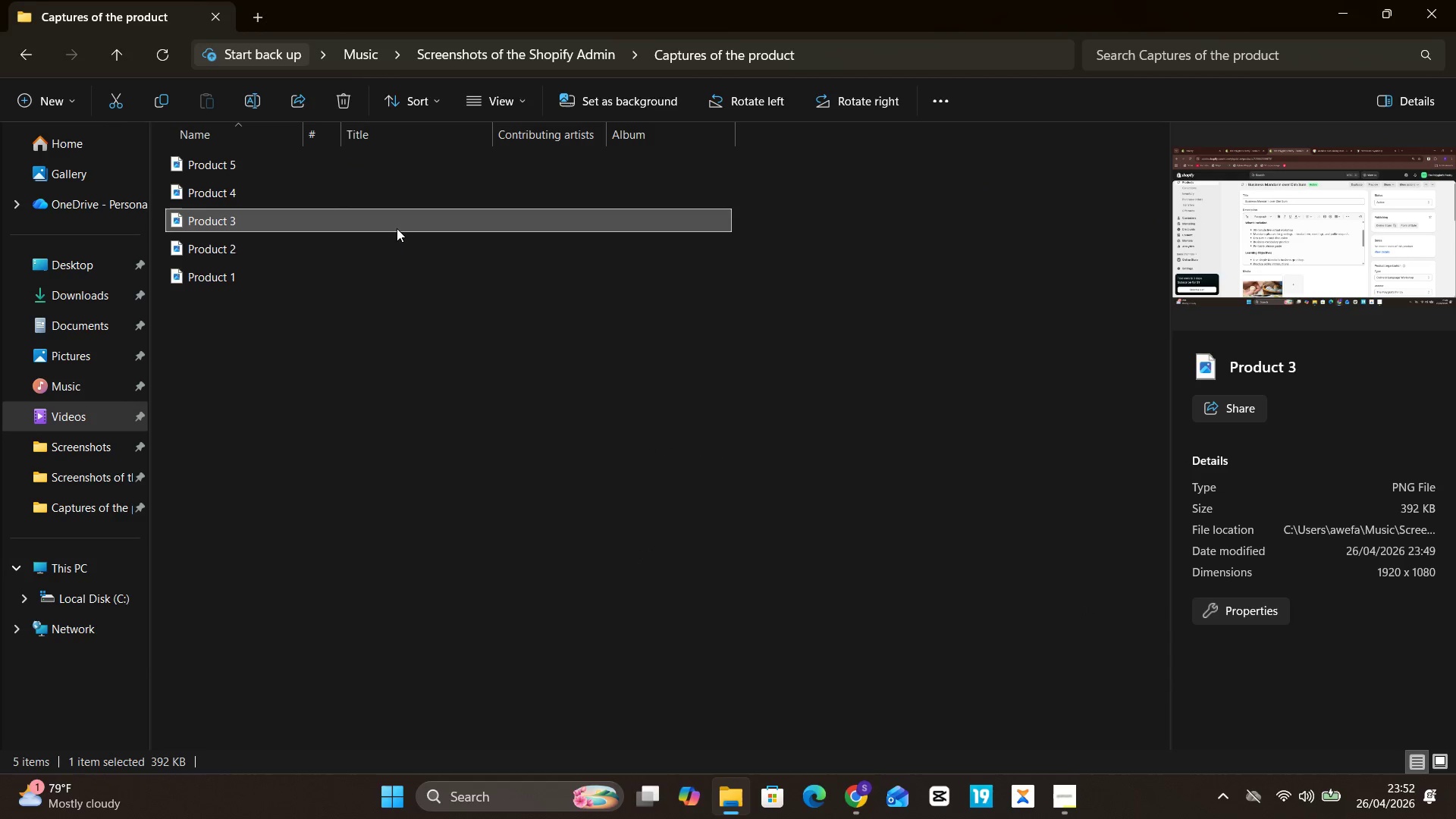 
left_click_drag(start_coordinate=[397, 228], to_coordinate=[163, 142])
 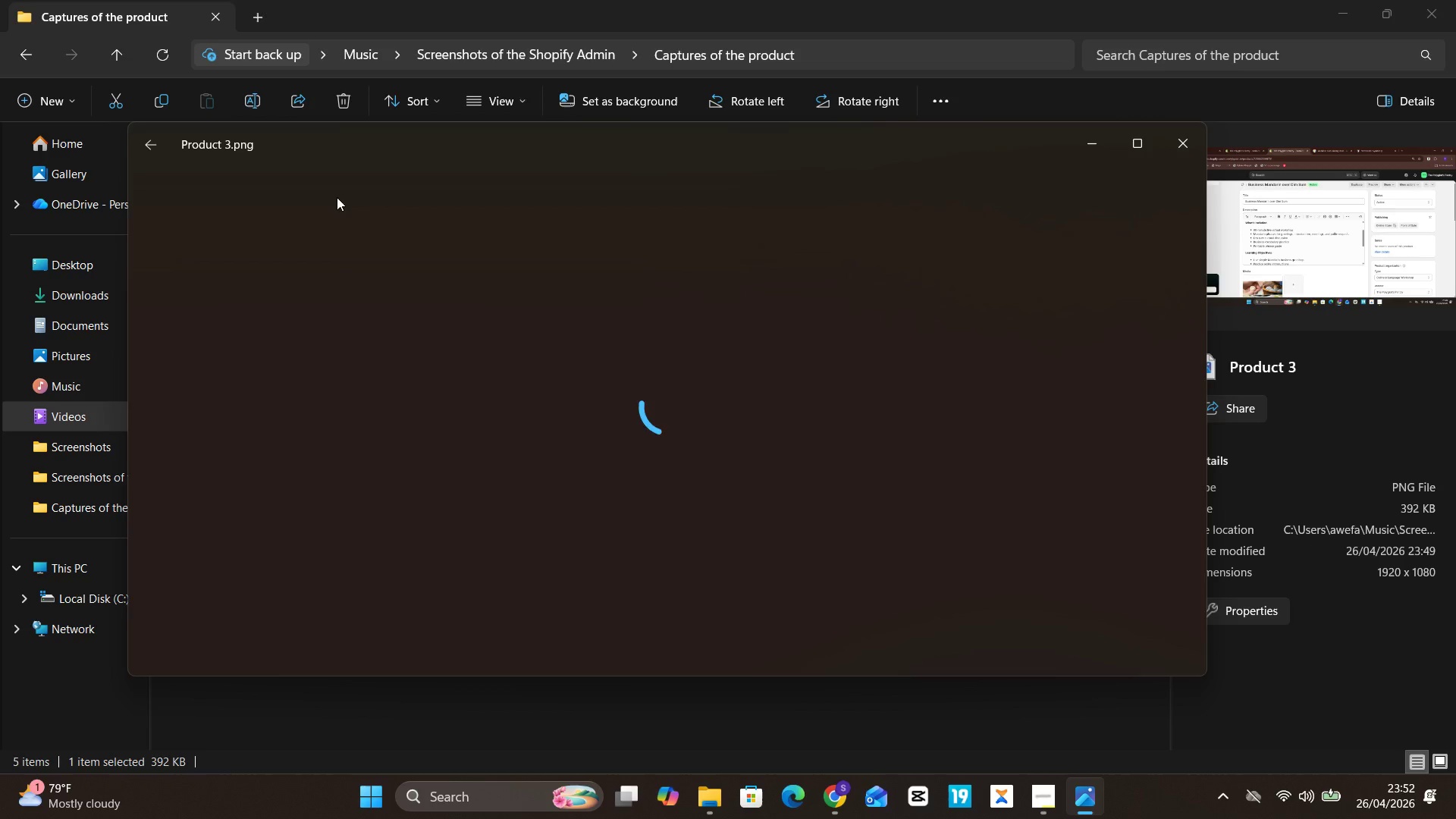 
left_click([163, 142])
 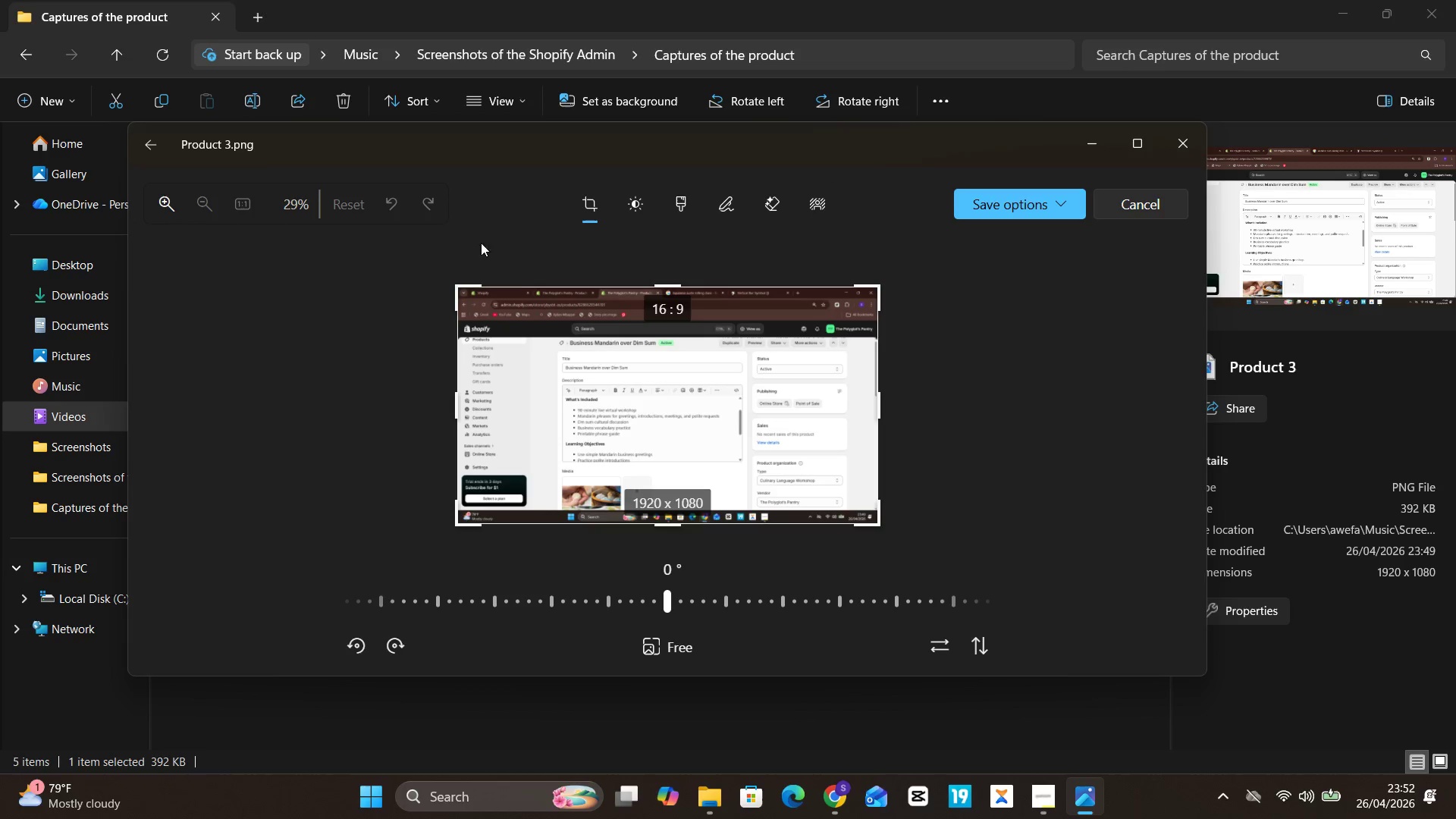 
left_click_drag(start_coordinate=[519, 282], to_coordinate=[540, 312])
 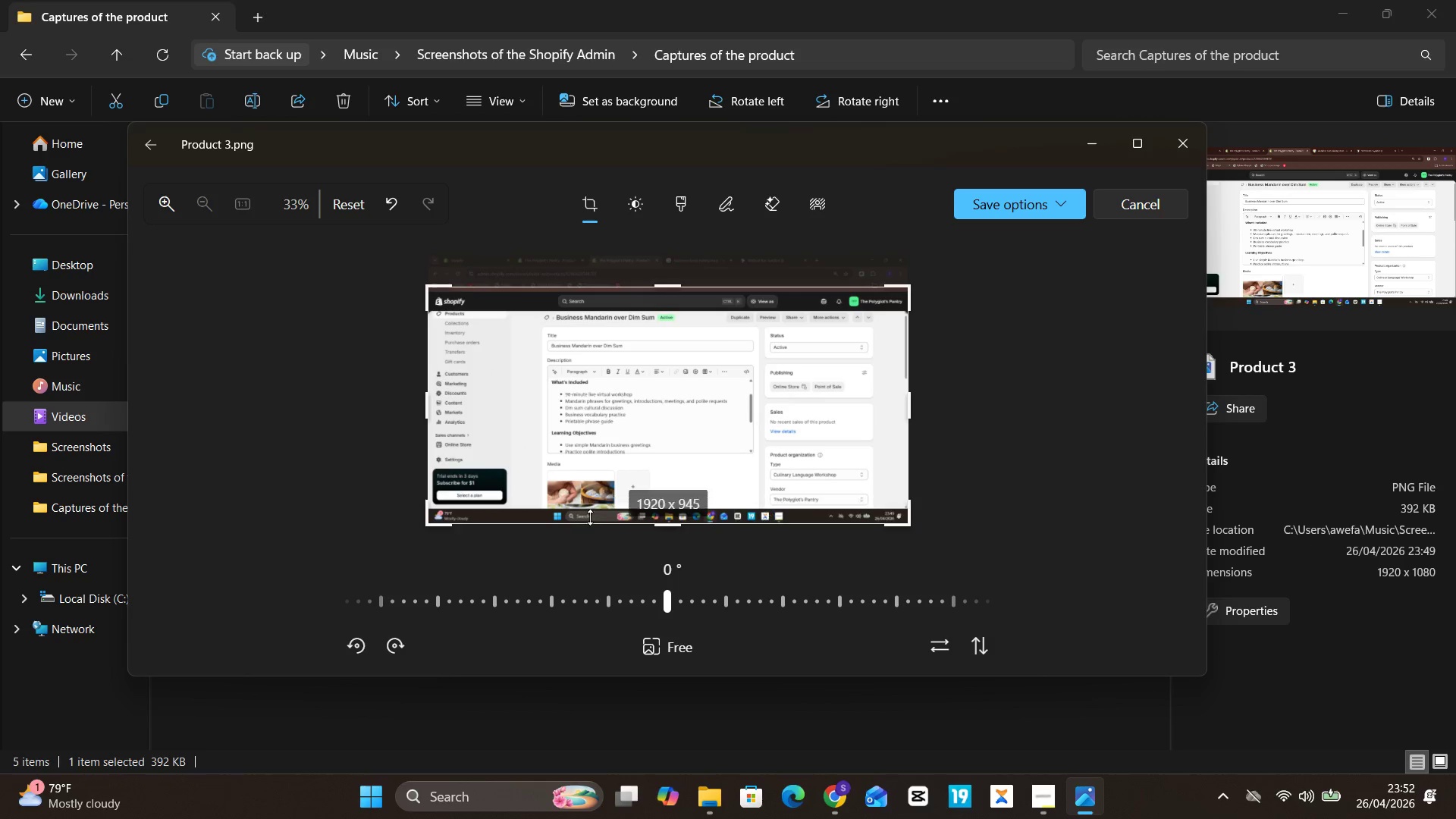 
left_click_drag(start_coordinate=[591, 533], to_coordinate=[607, 520])
 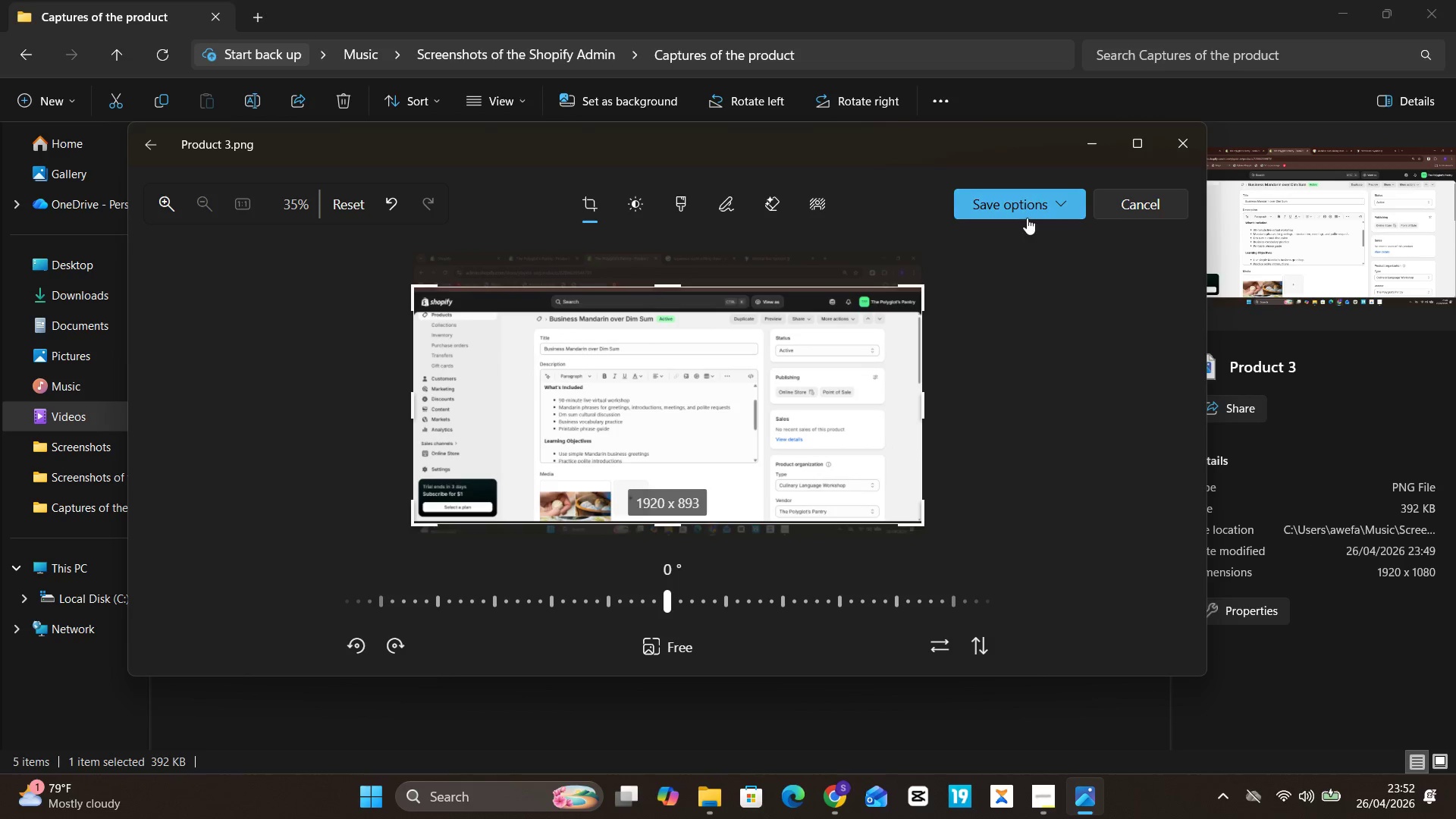 
left_click([1027, 218])
 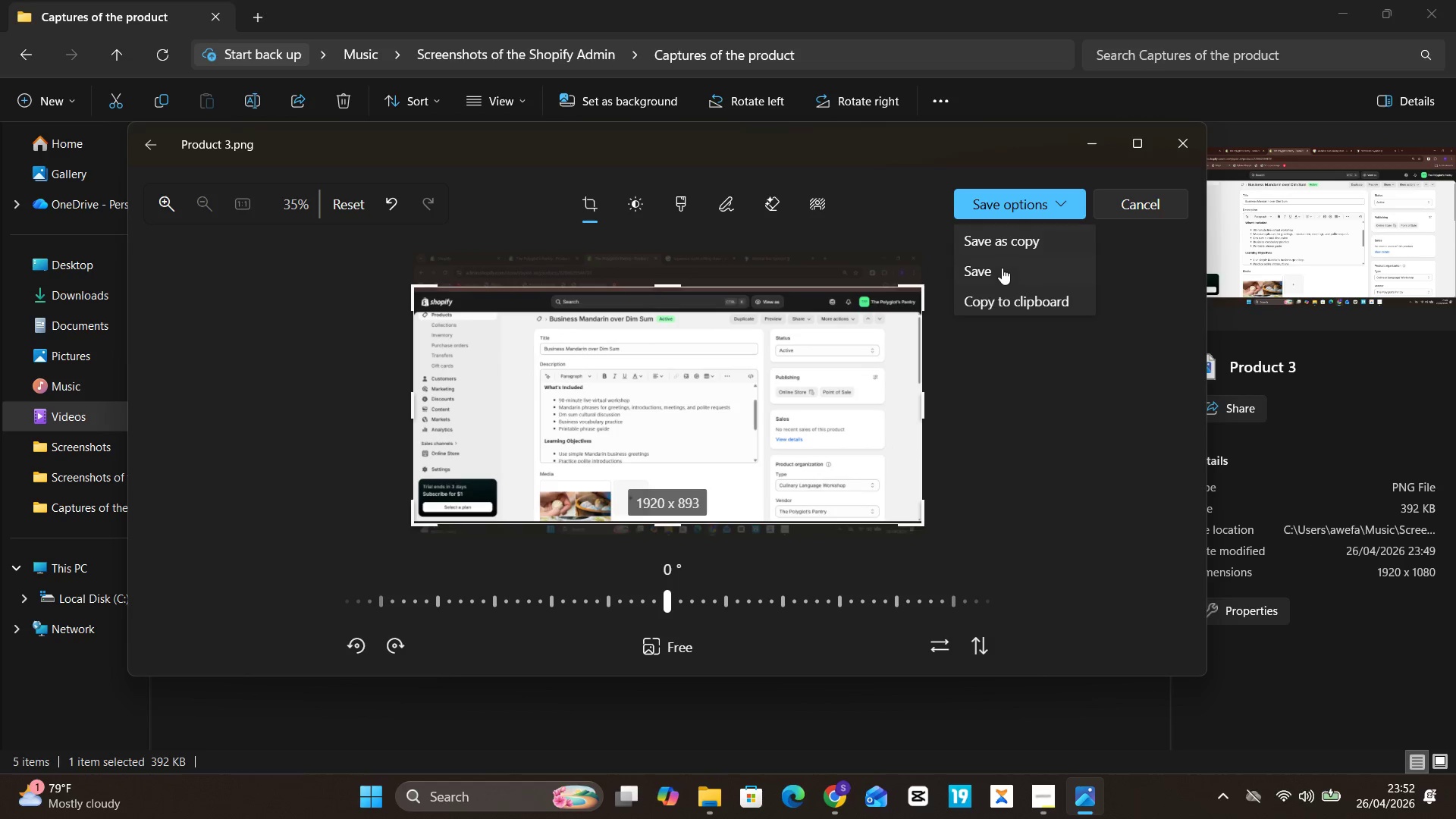 
left_click([999, 271])
 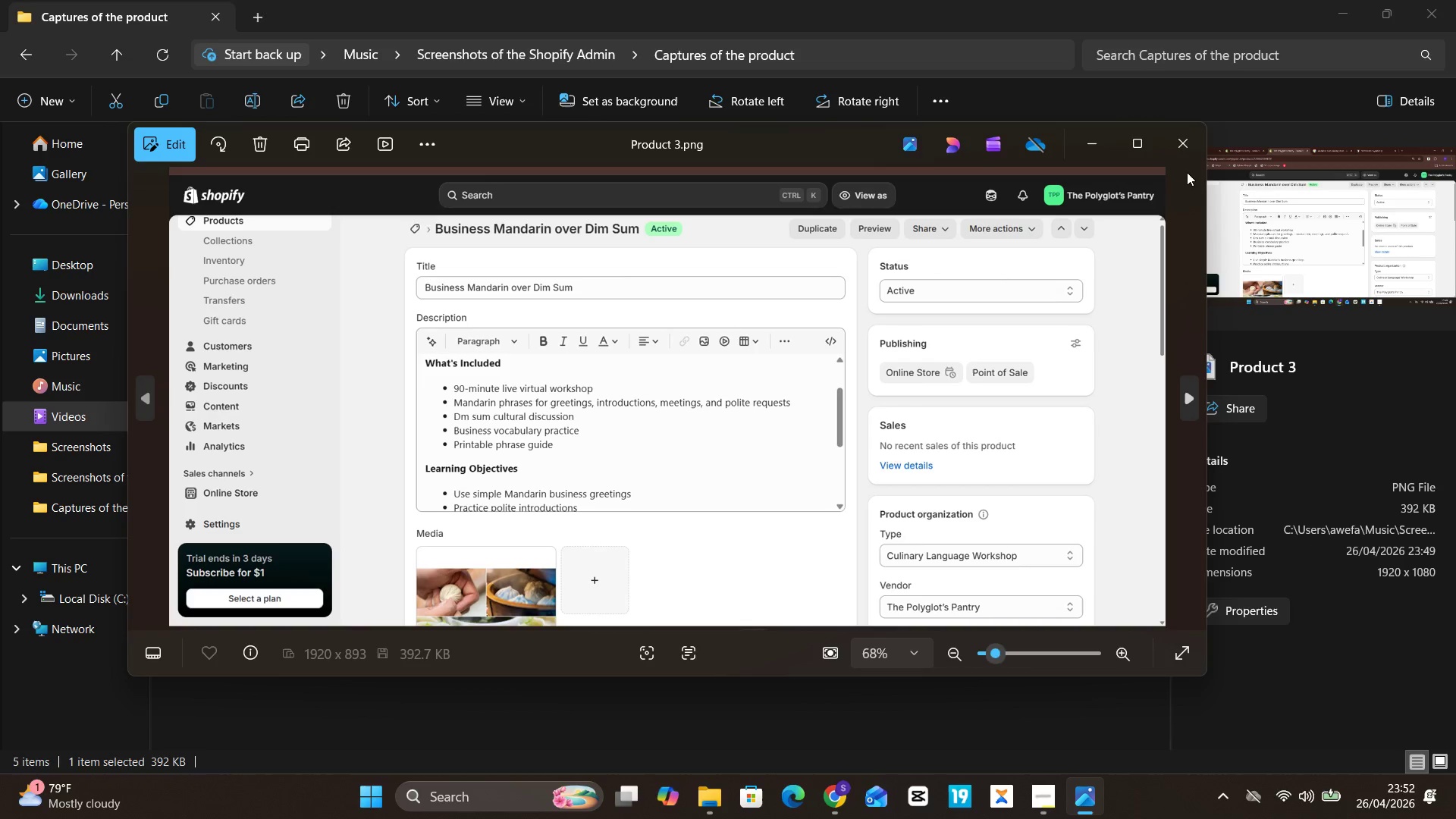 
left_click([1185, 154])
 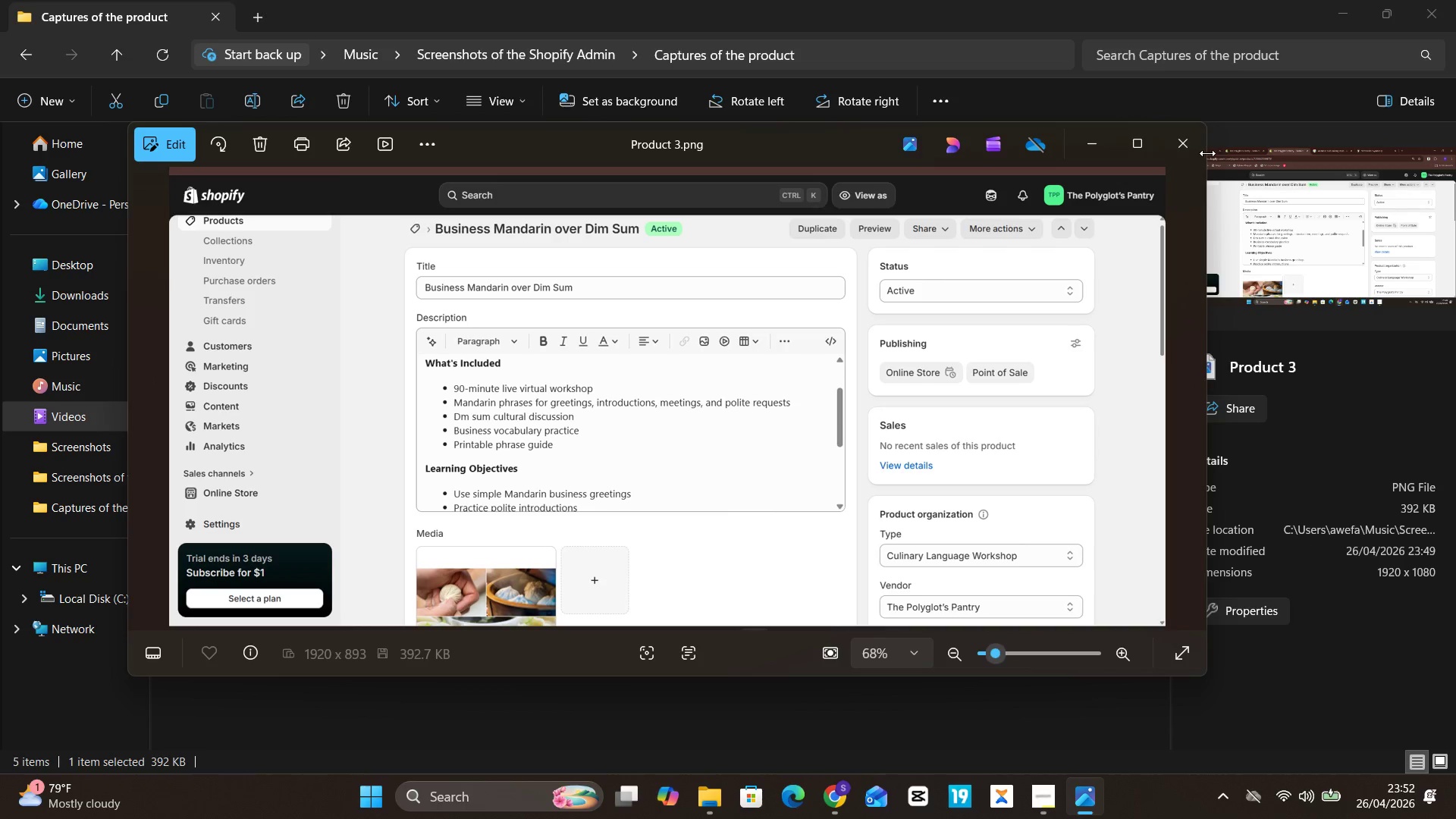 
left_click([1193, 150])
 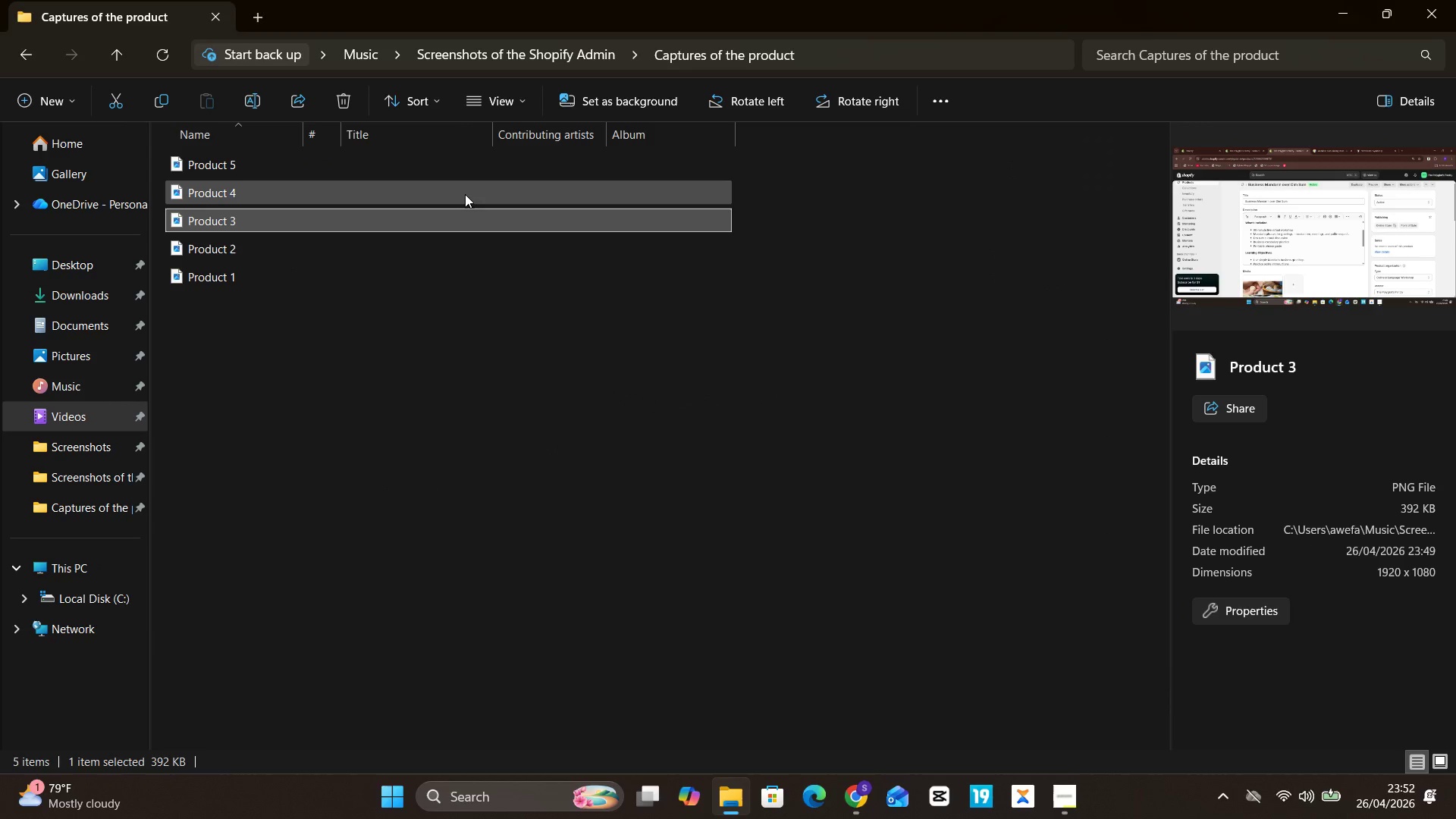 
double_click([465, 193])
 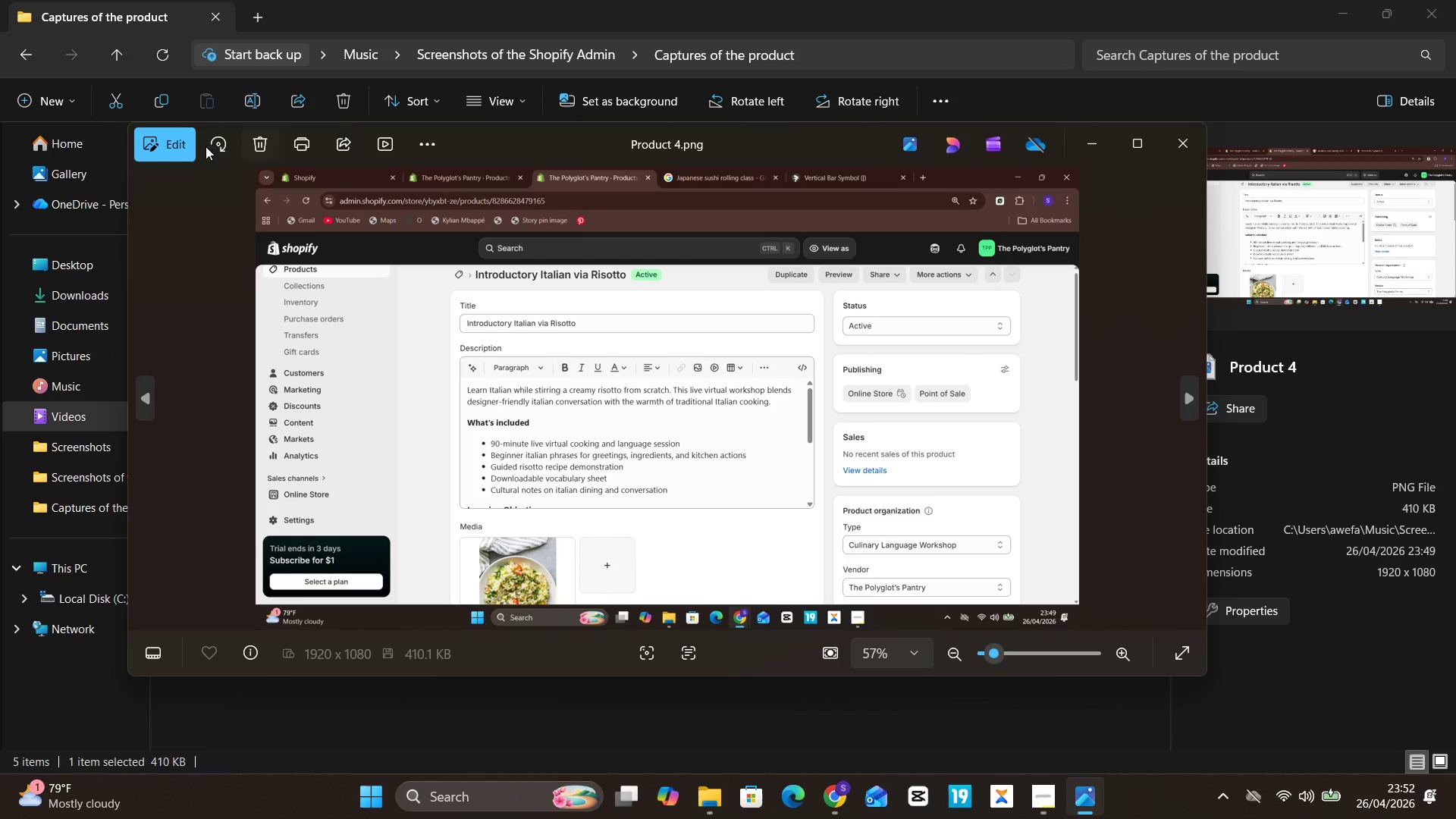 
left_click([167, 136])
 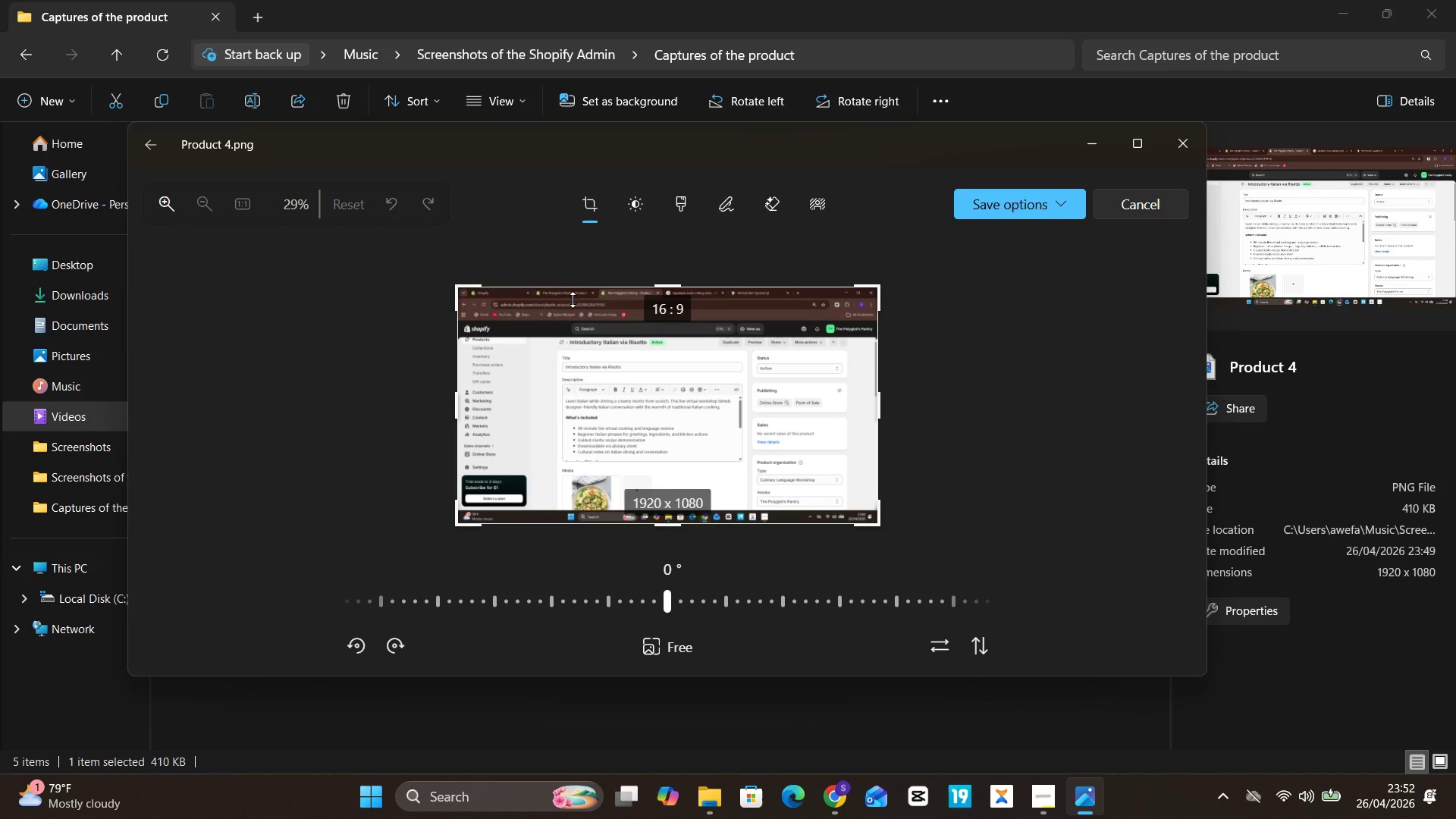 
left_click_drag(start_coordinate=[598, 278], to_coordinate=[606, 309])
 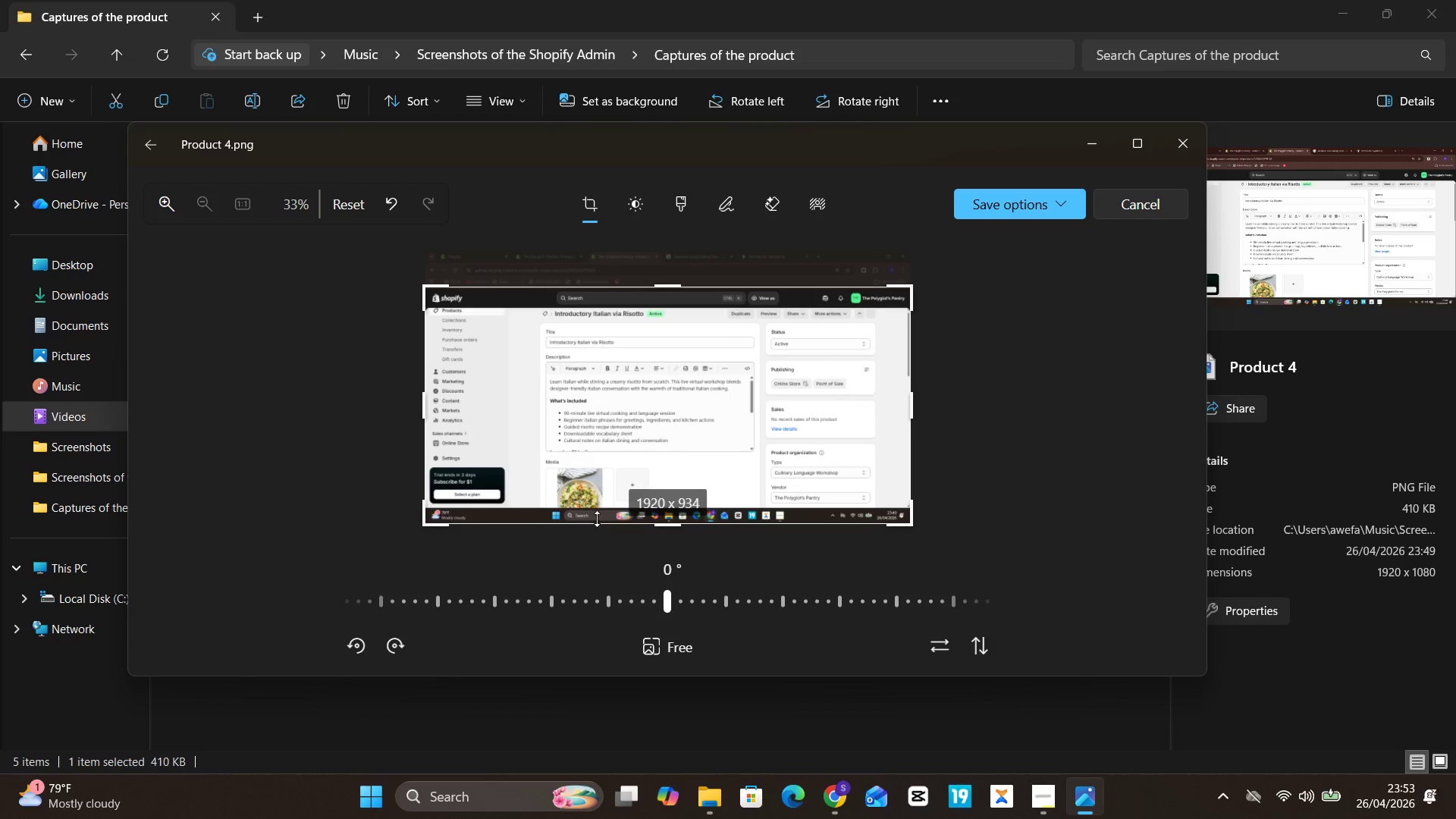 
left_click_drag(start_coordinate=[597, 524], to_coordinate=[613, 510])
 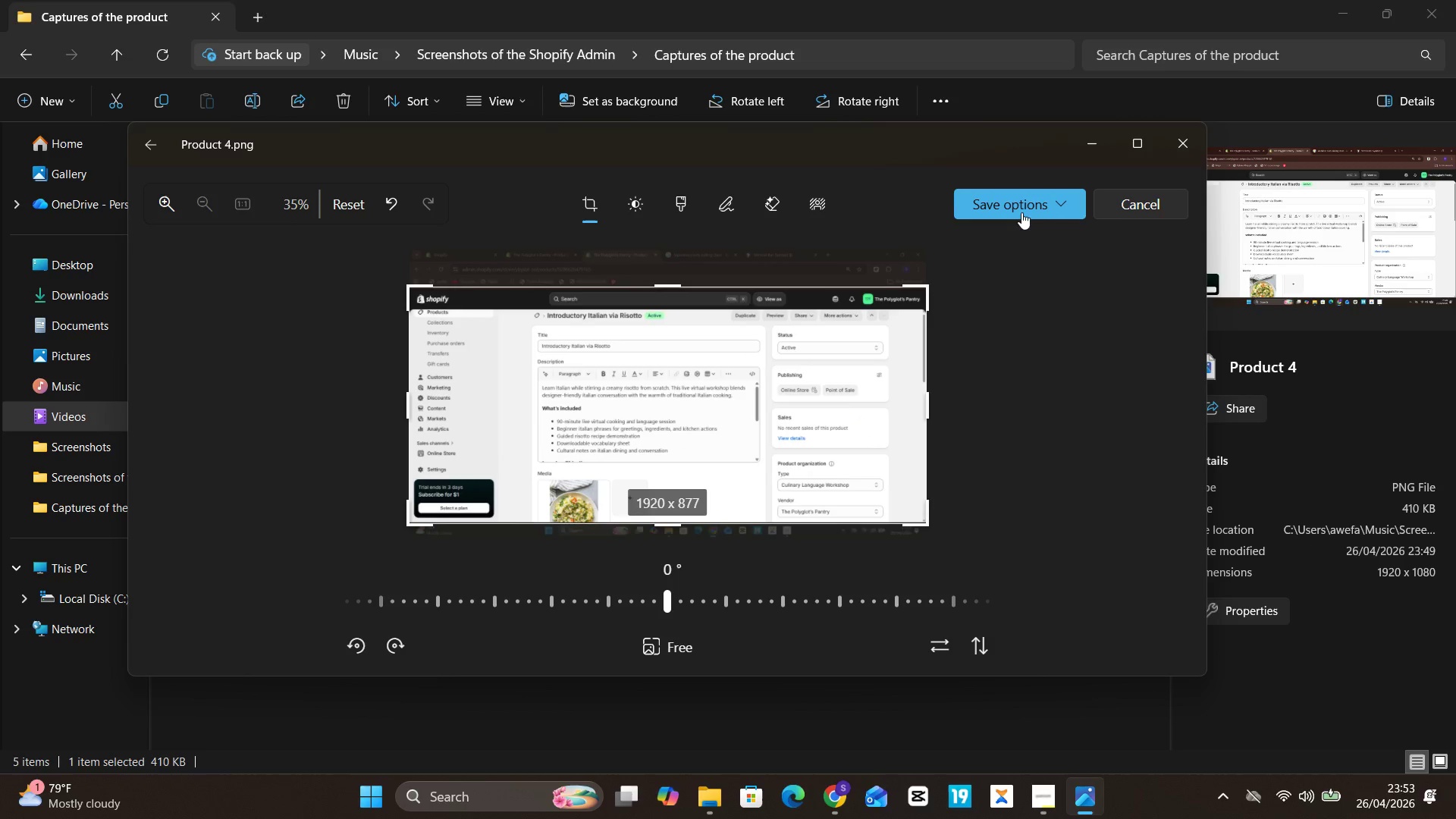 
left_click([1021, 212])
 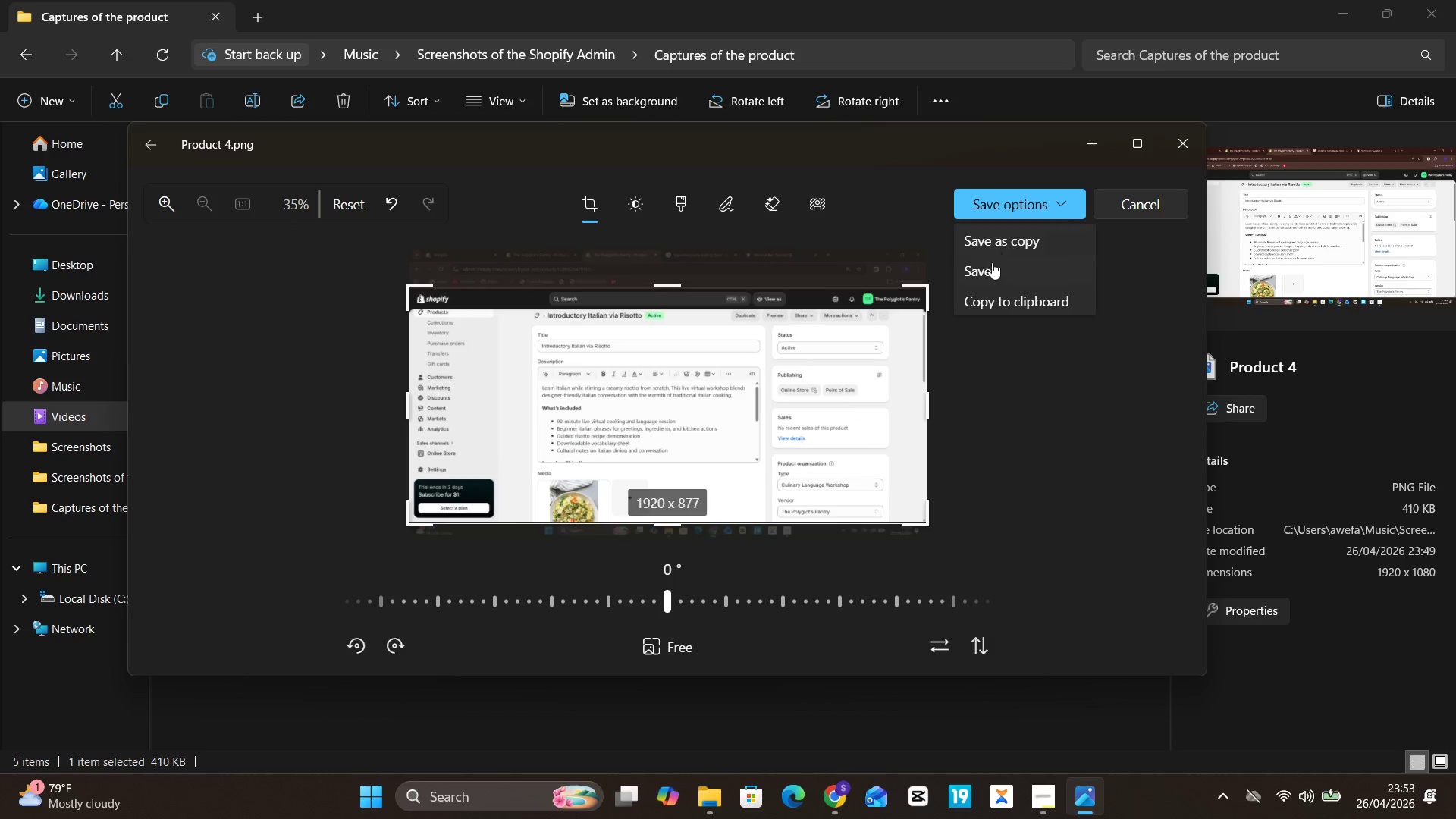 
left_click([990, 264])
 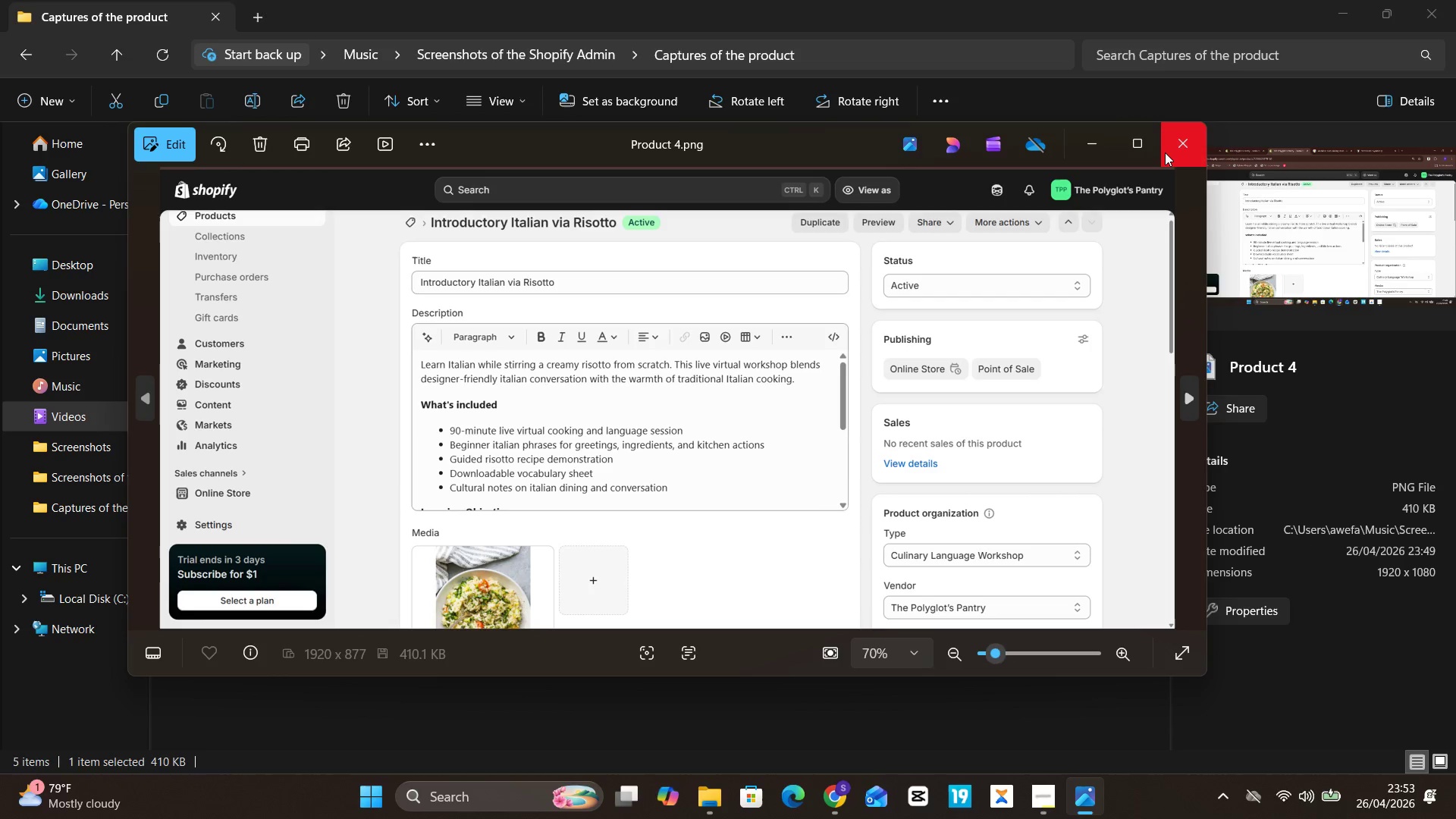 
left_click([1165, 152])
 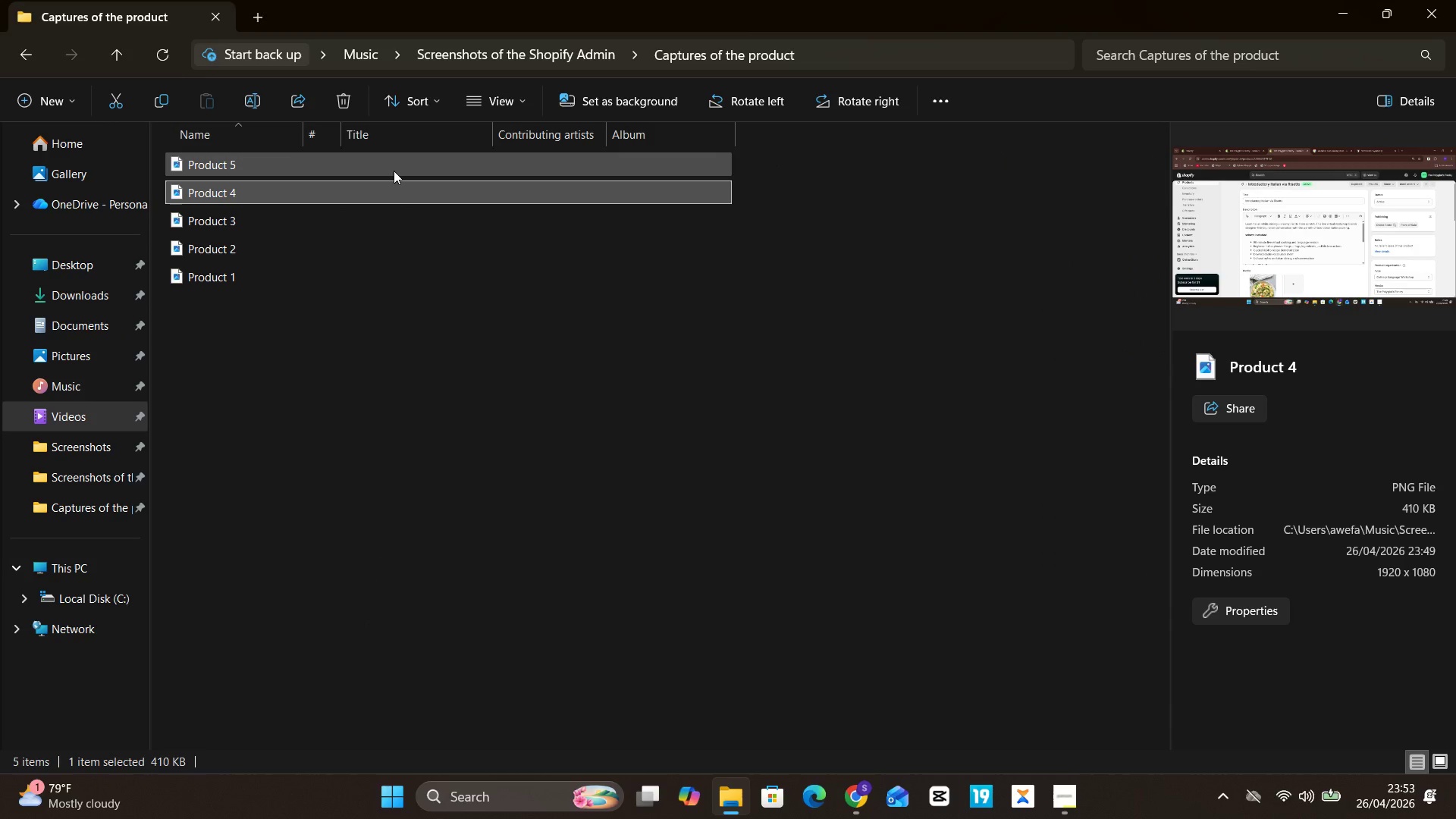 
double_click([394, 171])
 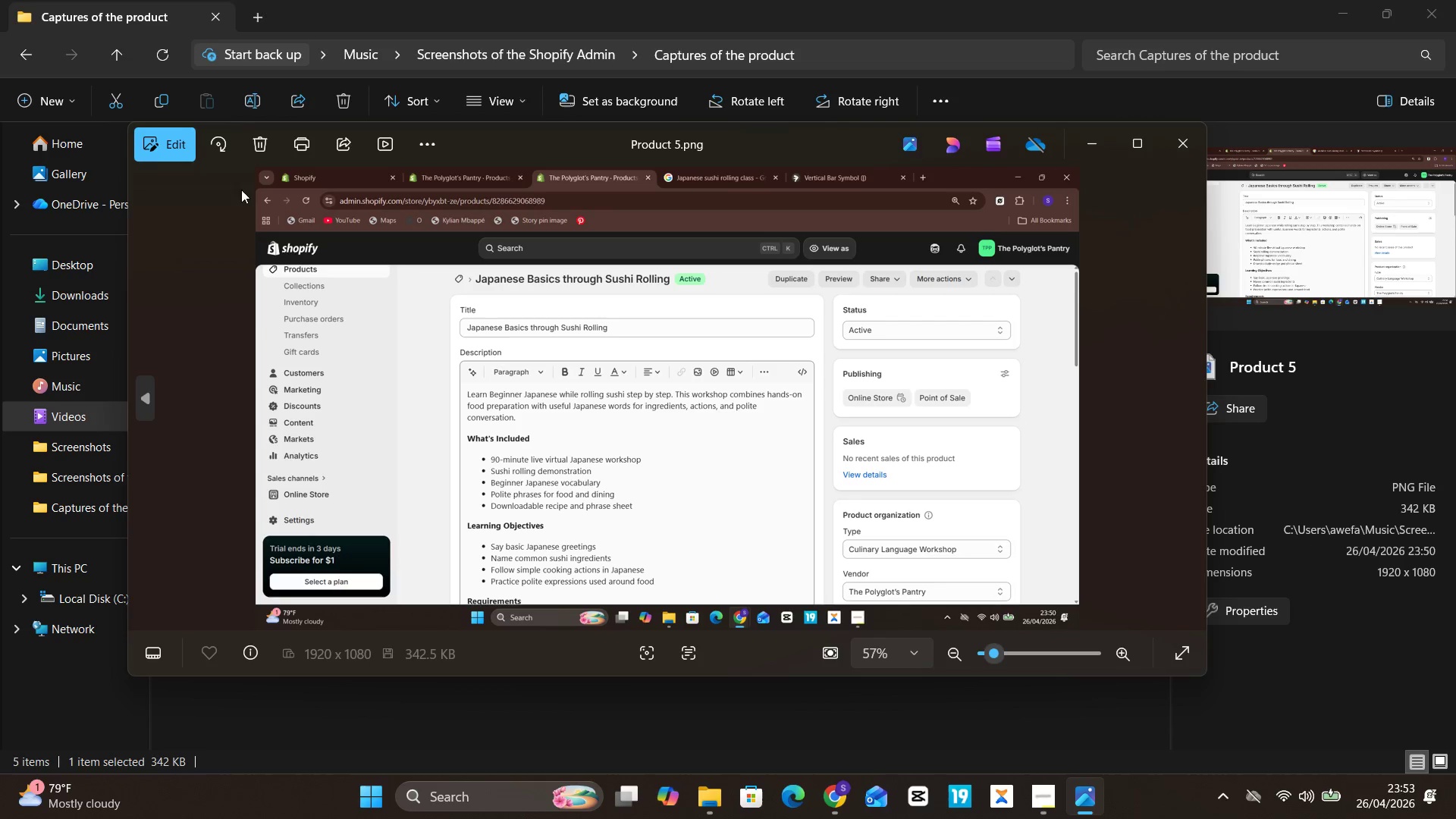 
left_click([149, 146])
 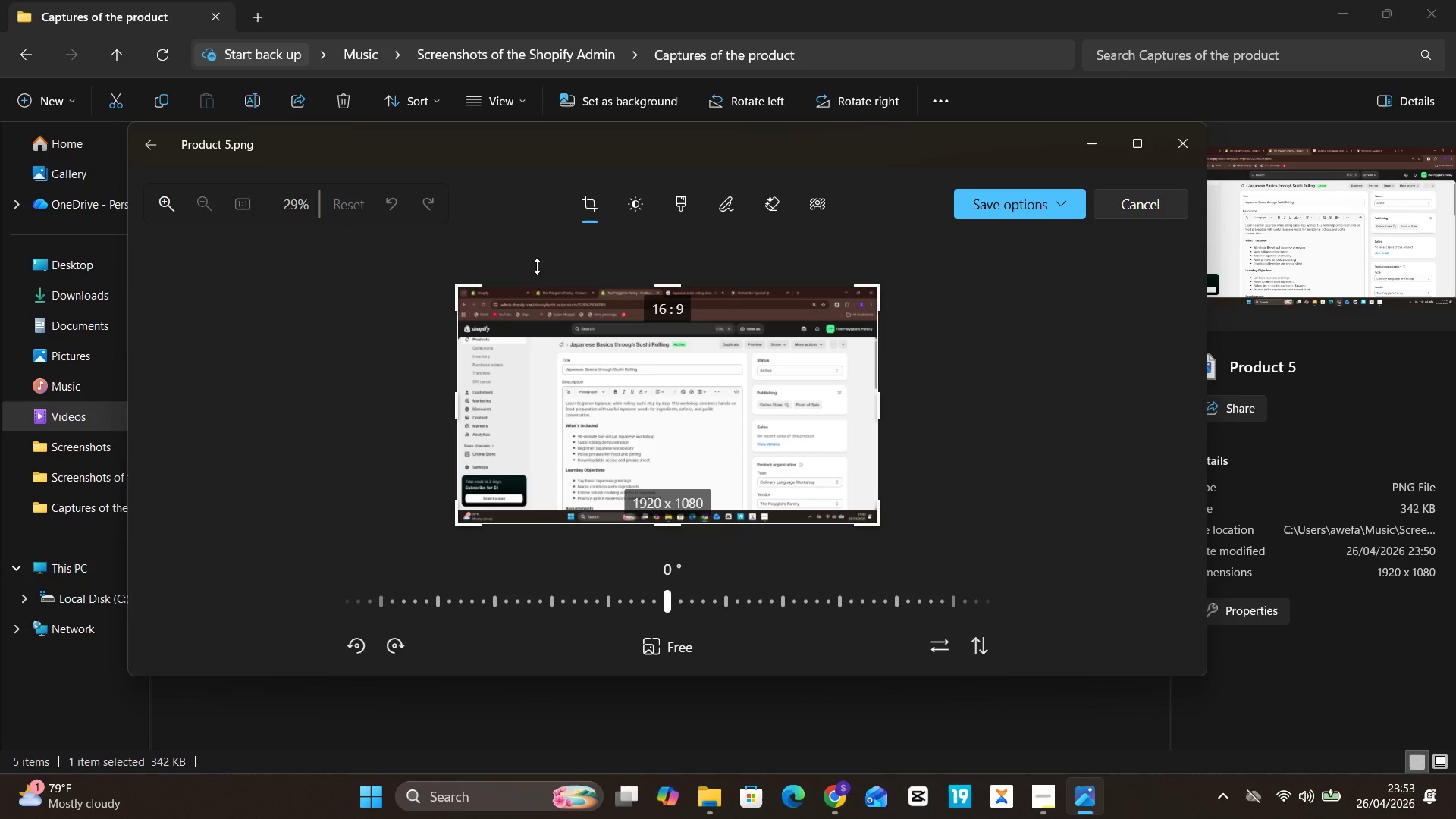 
left_click_drag(start_coordinate=[541, 279], to_coordinate=[555, 313])
 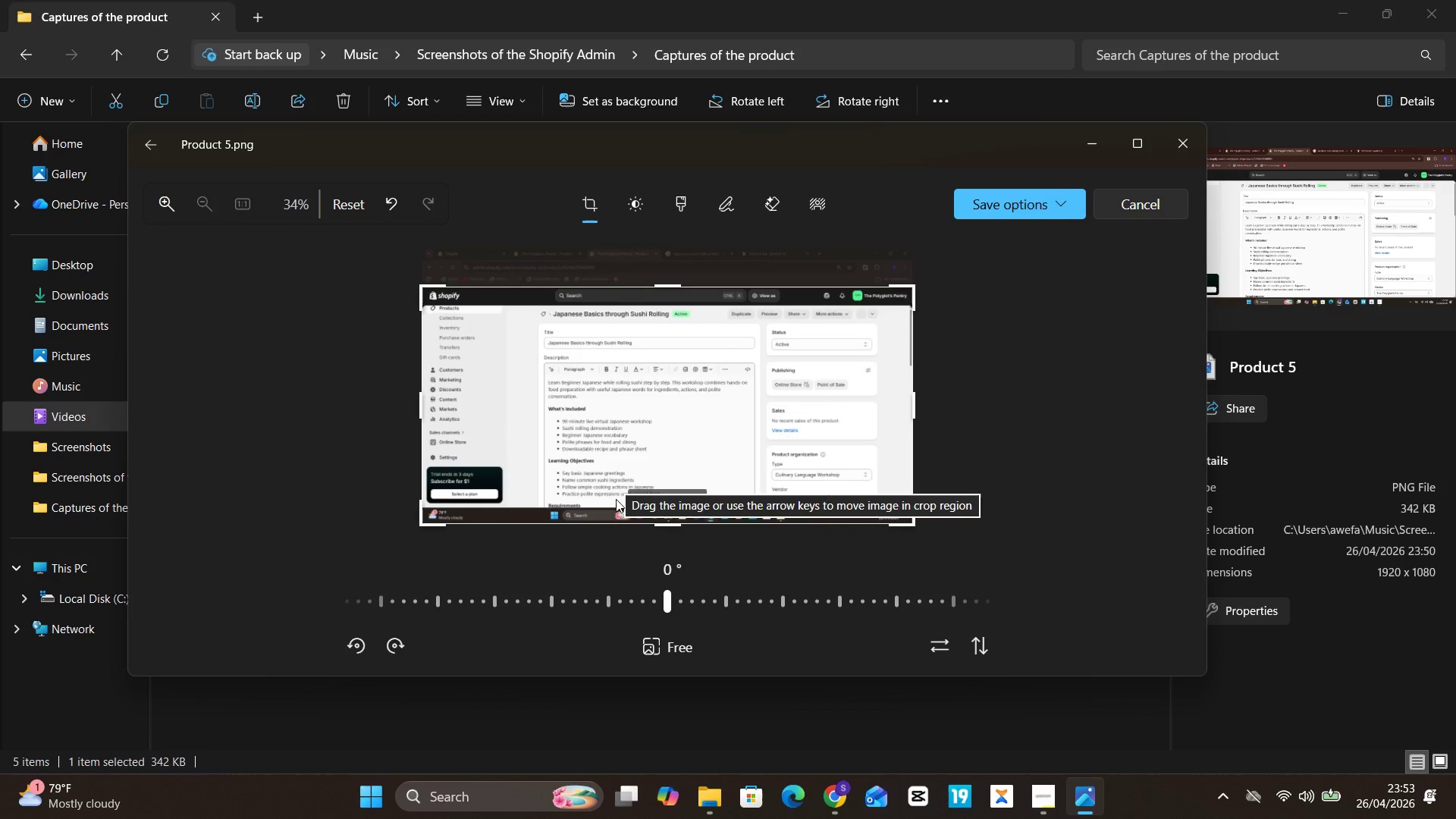 
left_click_drag(start_coordinate=[612, 528], to_coordinate=[622, 515])
 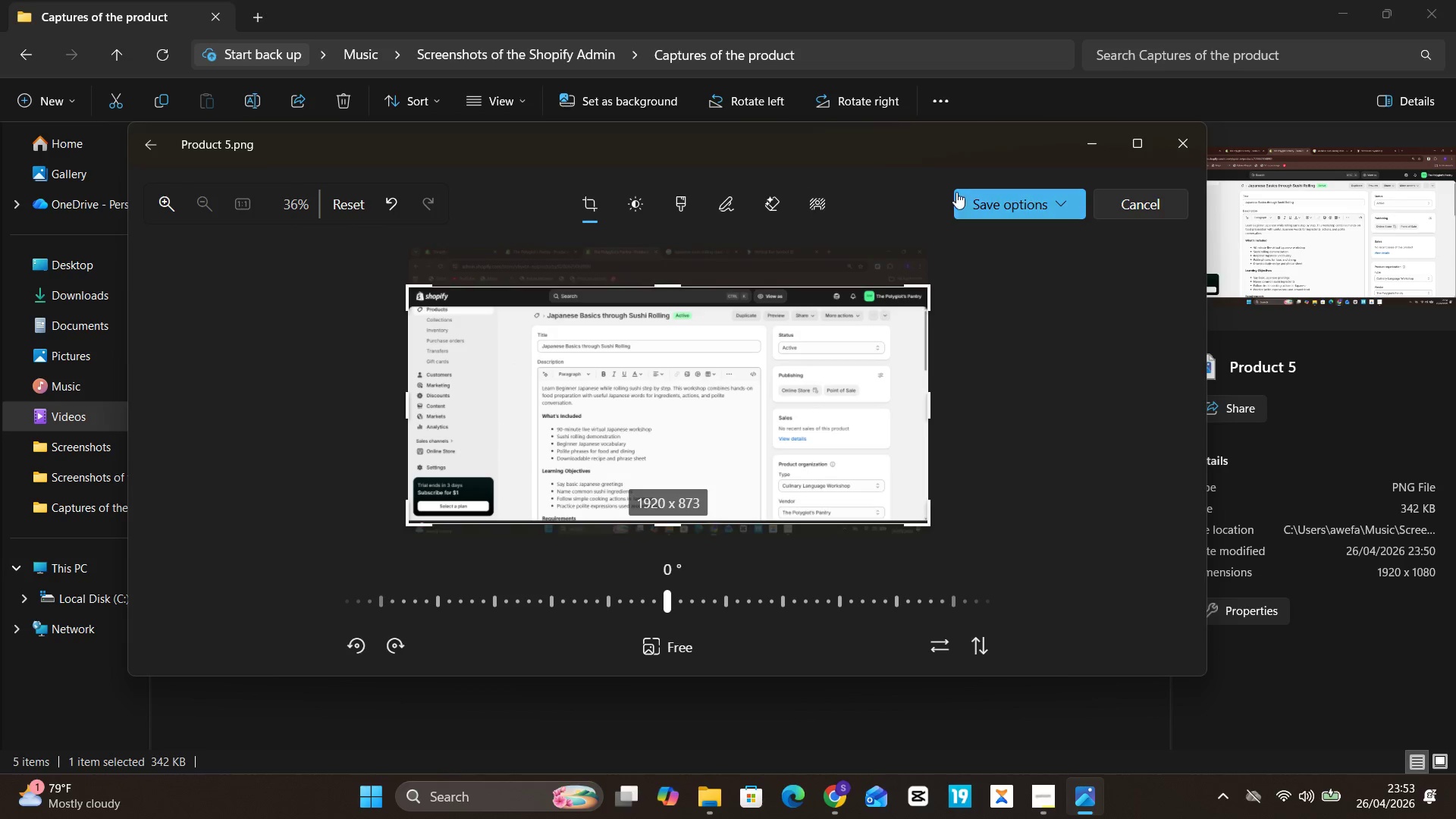 
left_click([985, 200])
 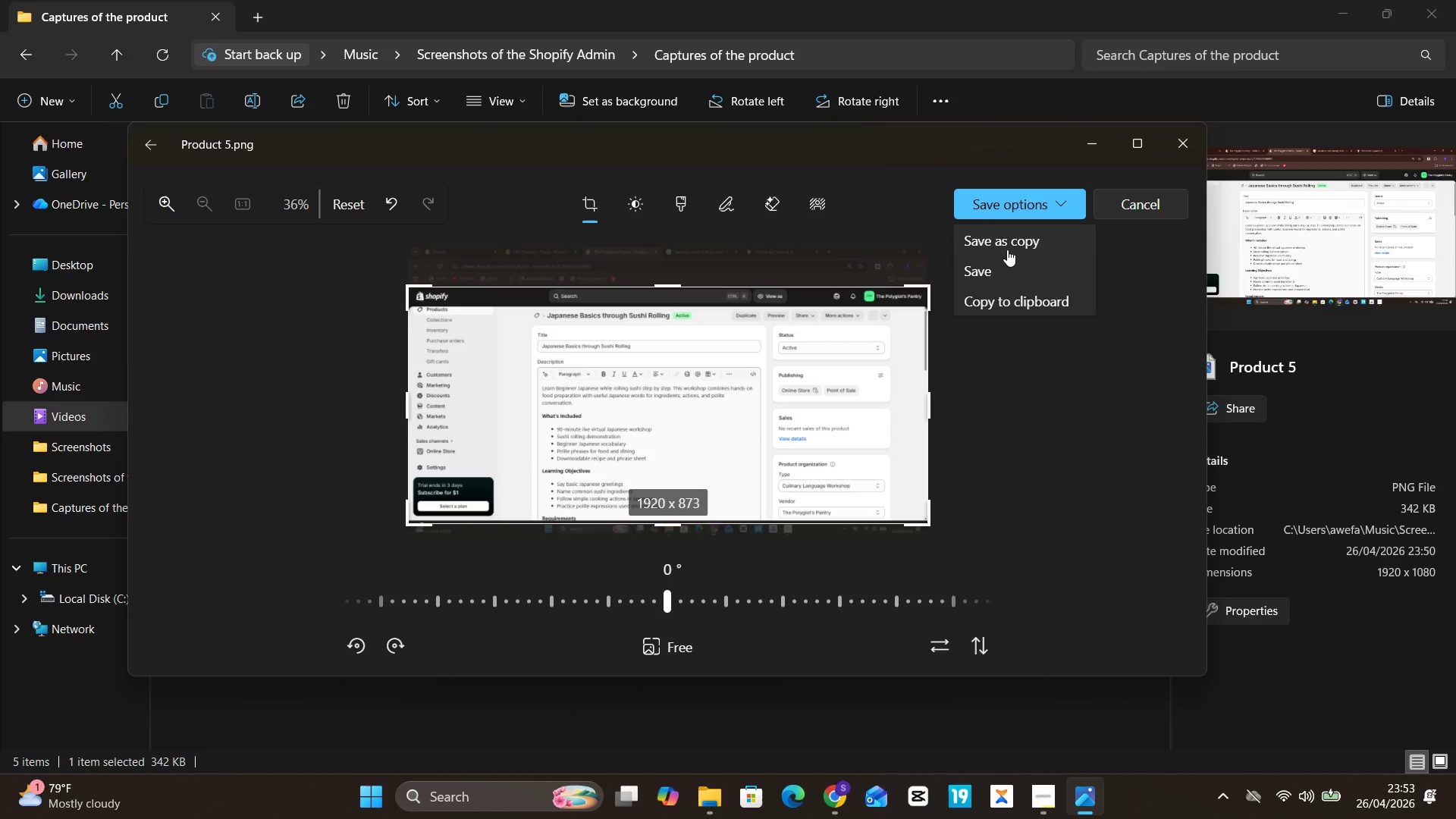 
left_click([1005, 261])
 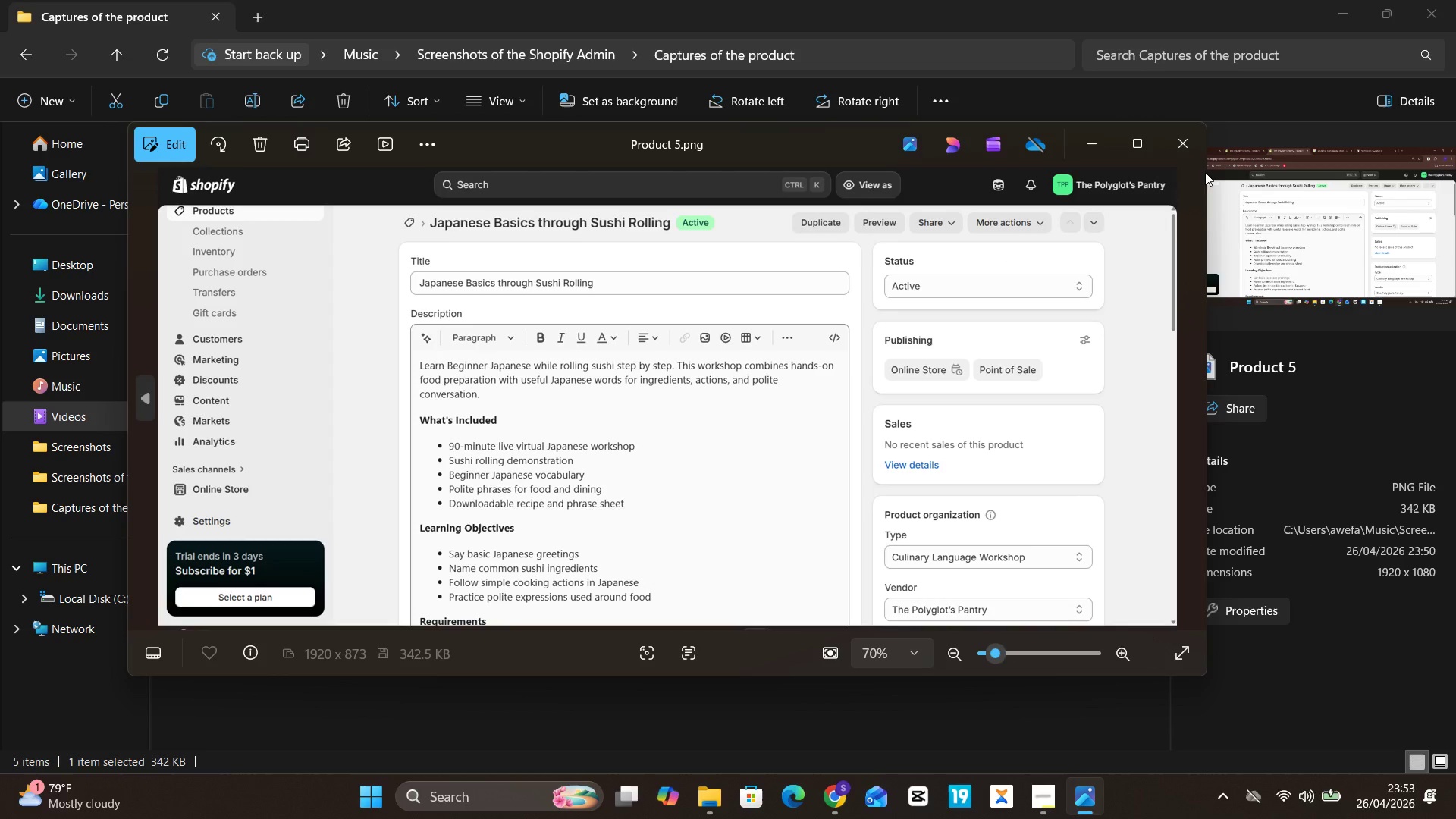 
left_click([1165, 155])
 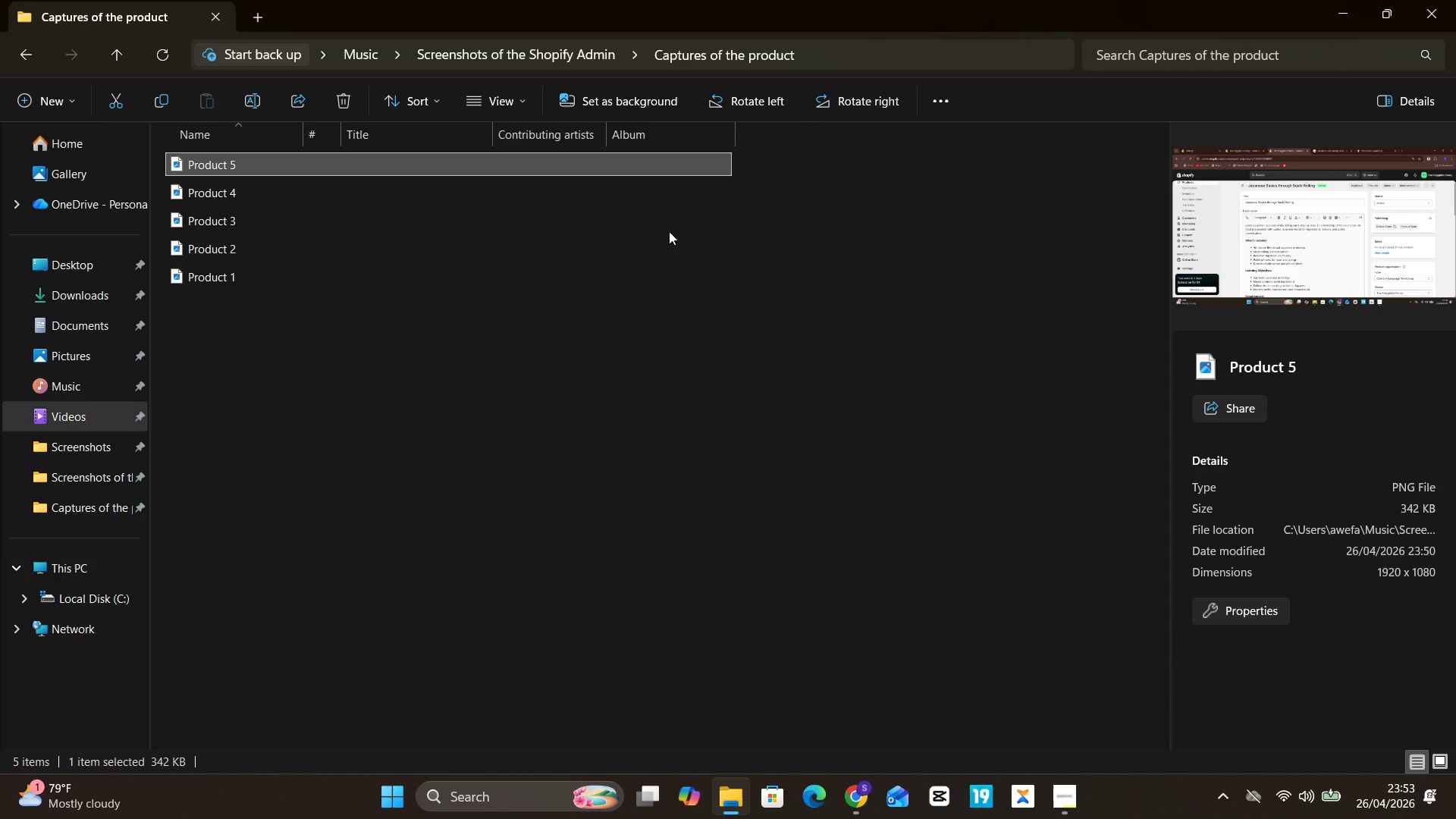 
left_click([599, 236])
 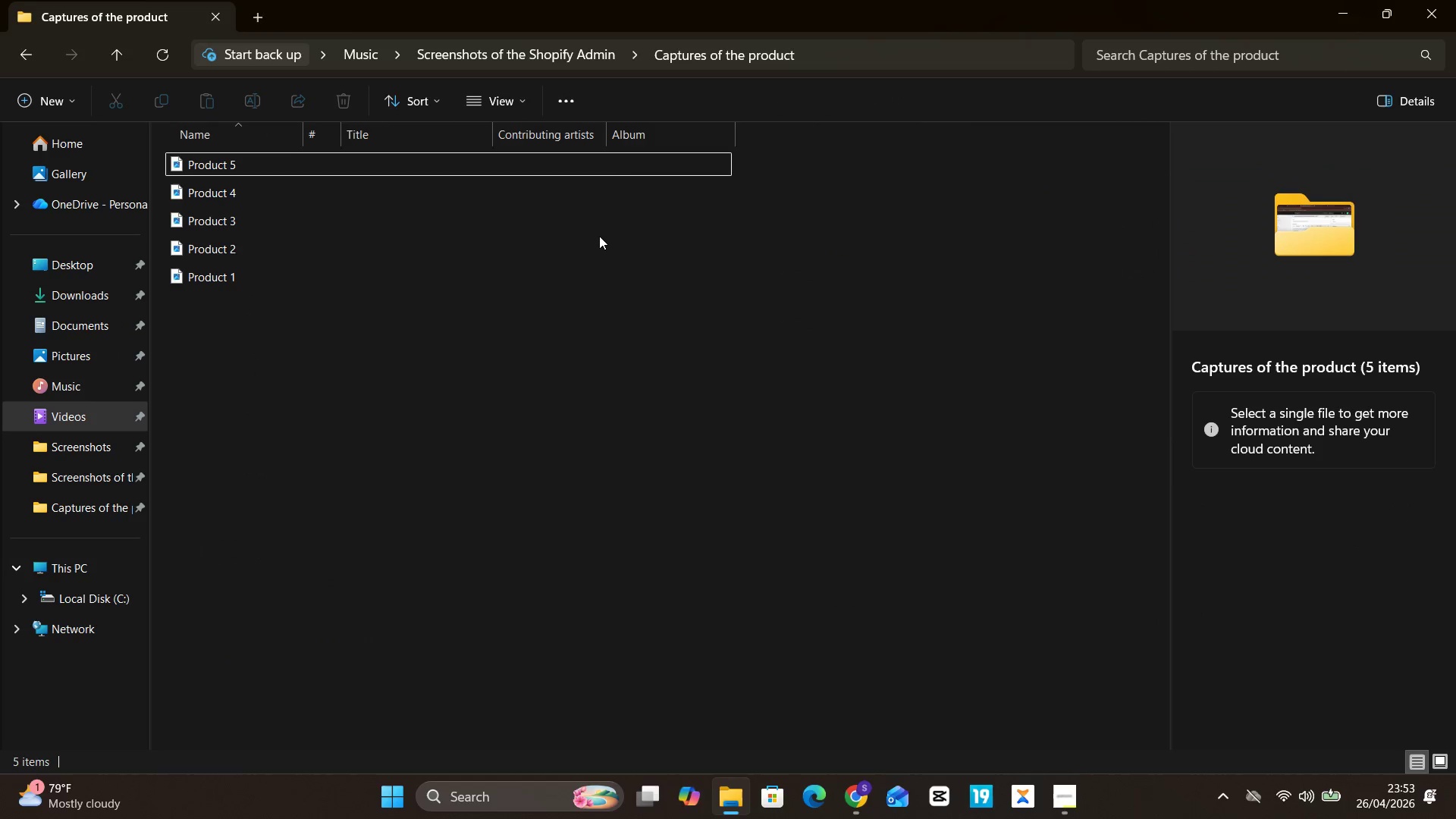 
key(Backspace)
 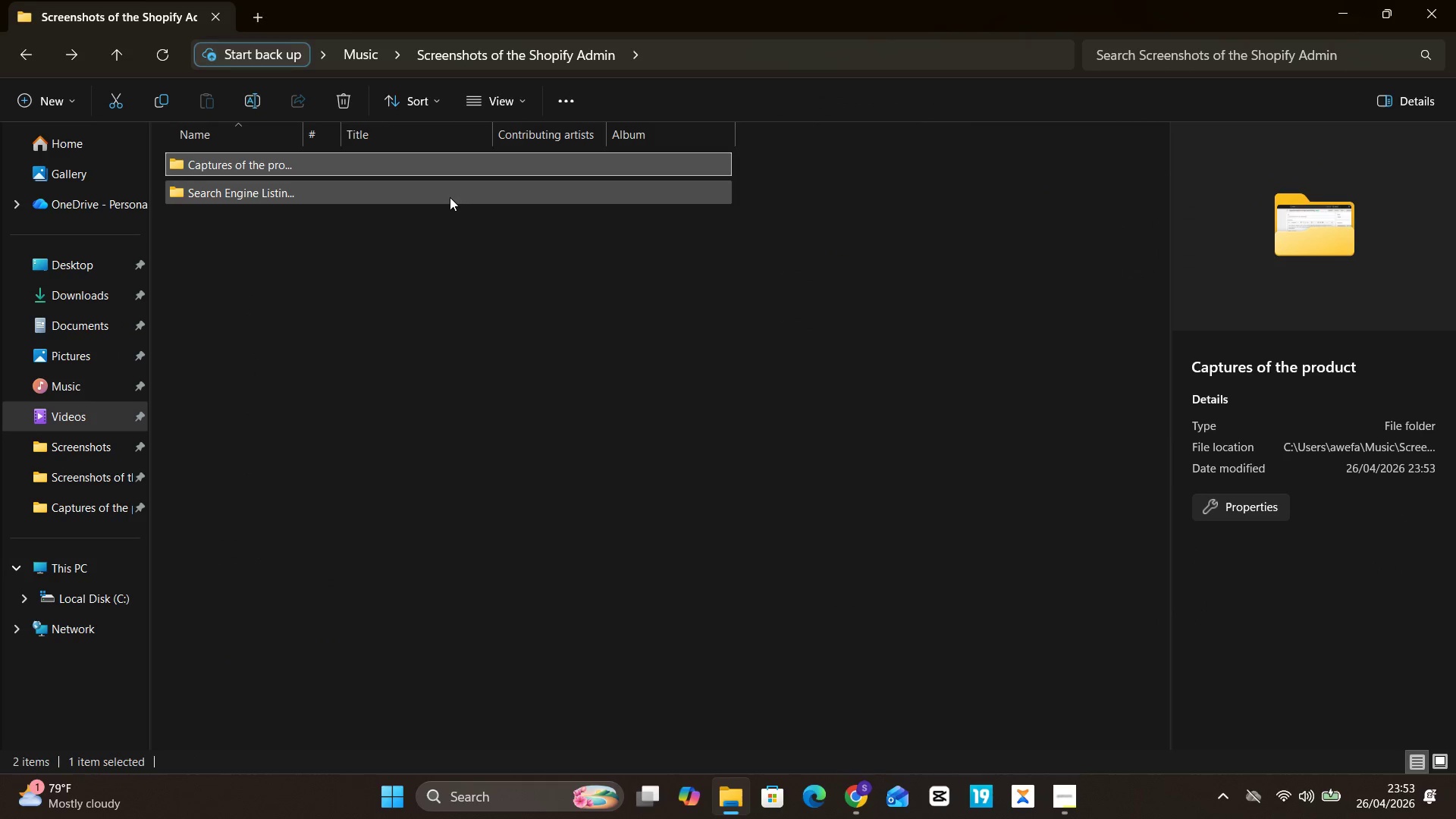 
left_click([450, 197])
 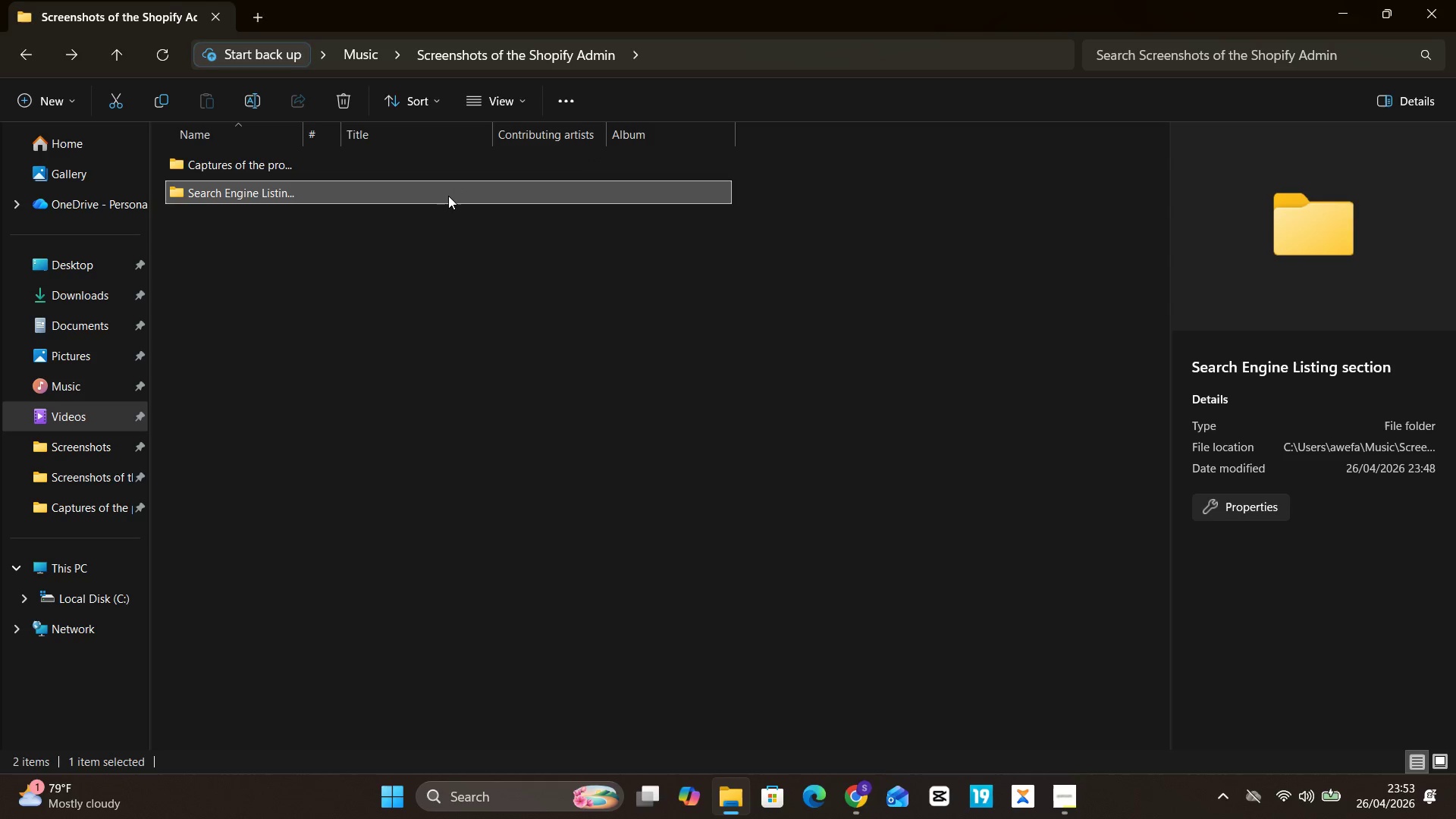 
wait(5.15)
 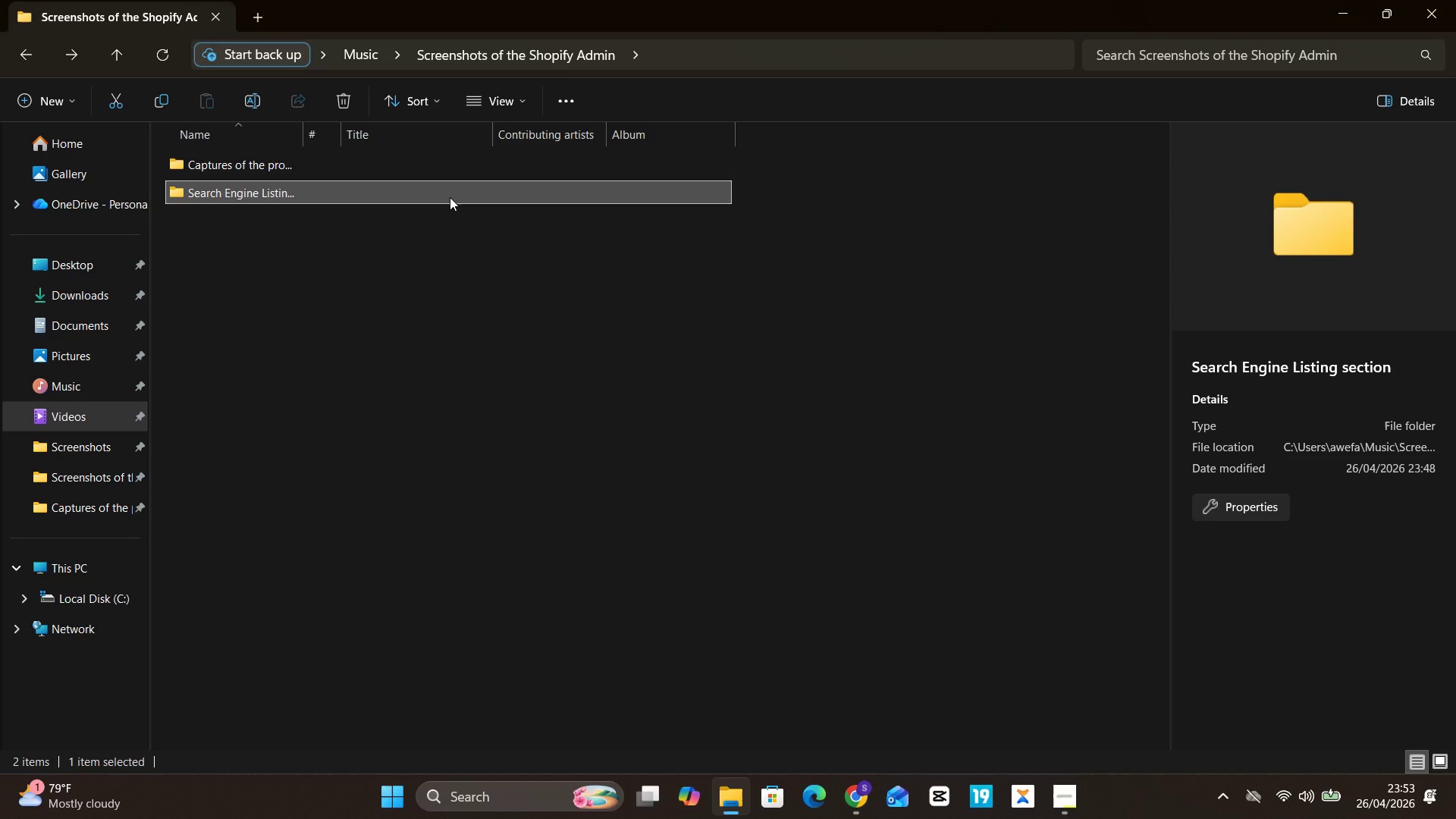 
mouse_move([731, 772])
 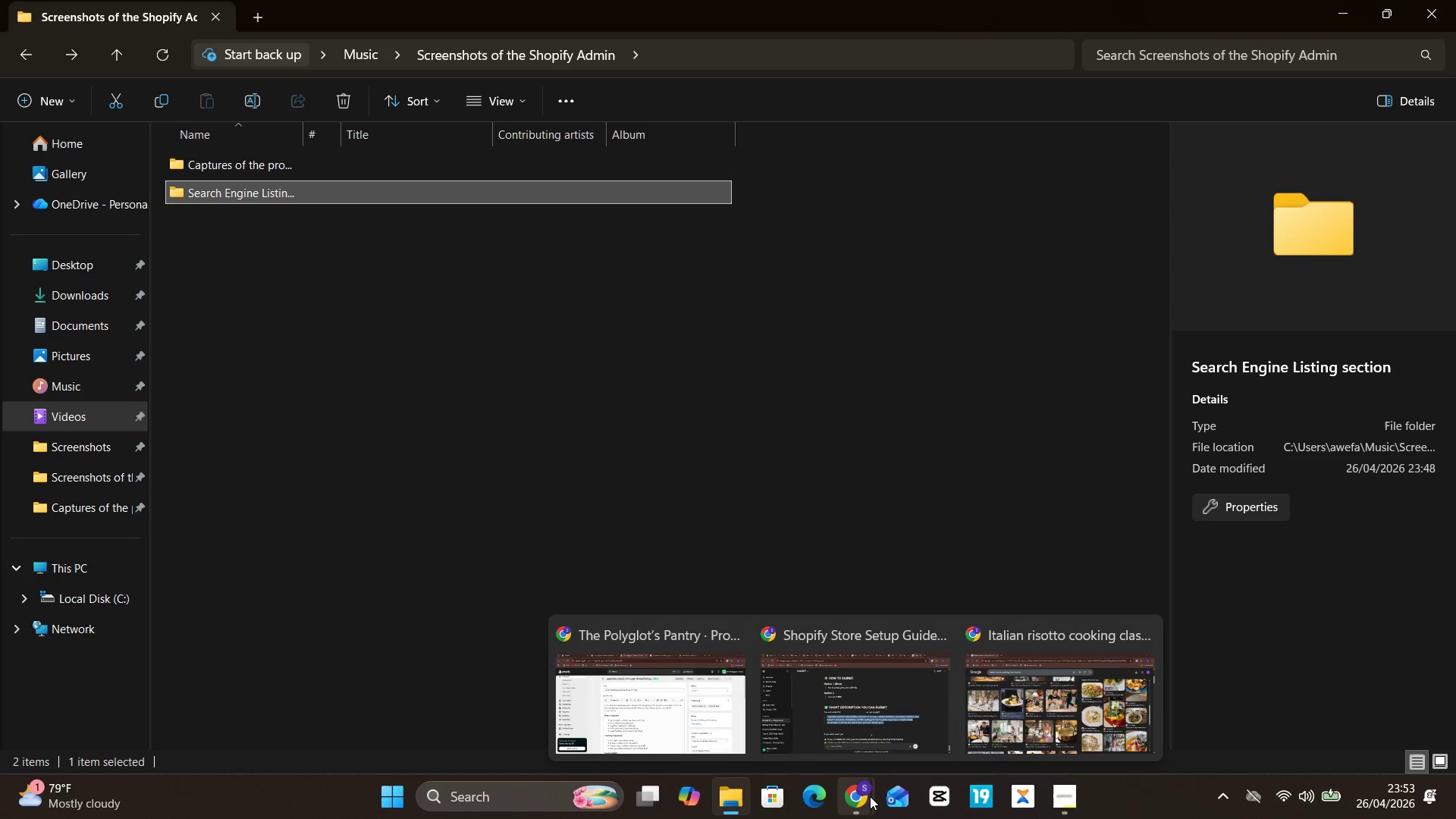 
left_click([870, 796])
 